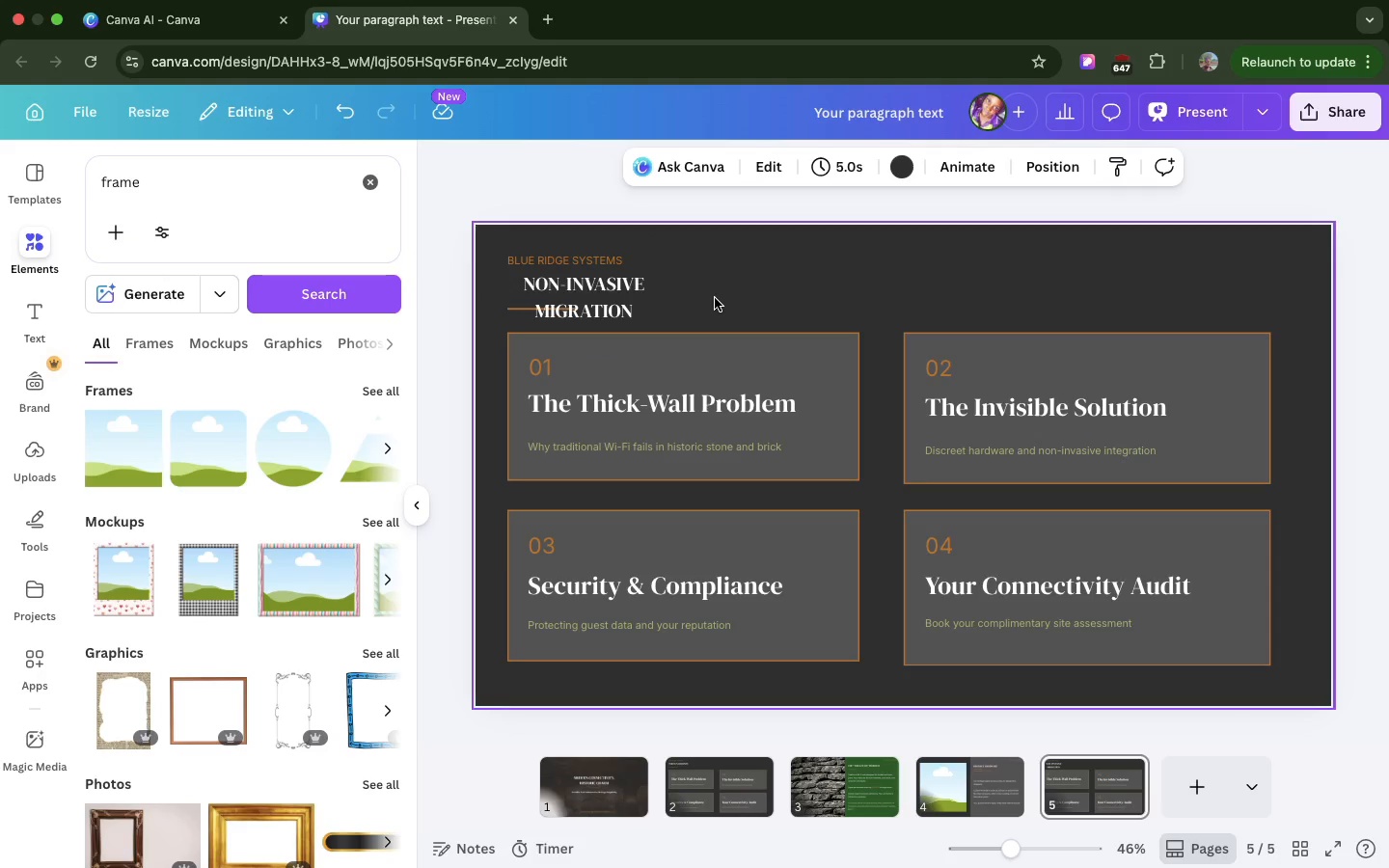 
left_click([715, 298])
 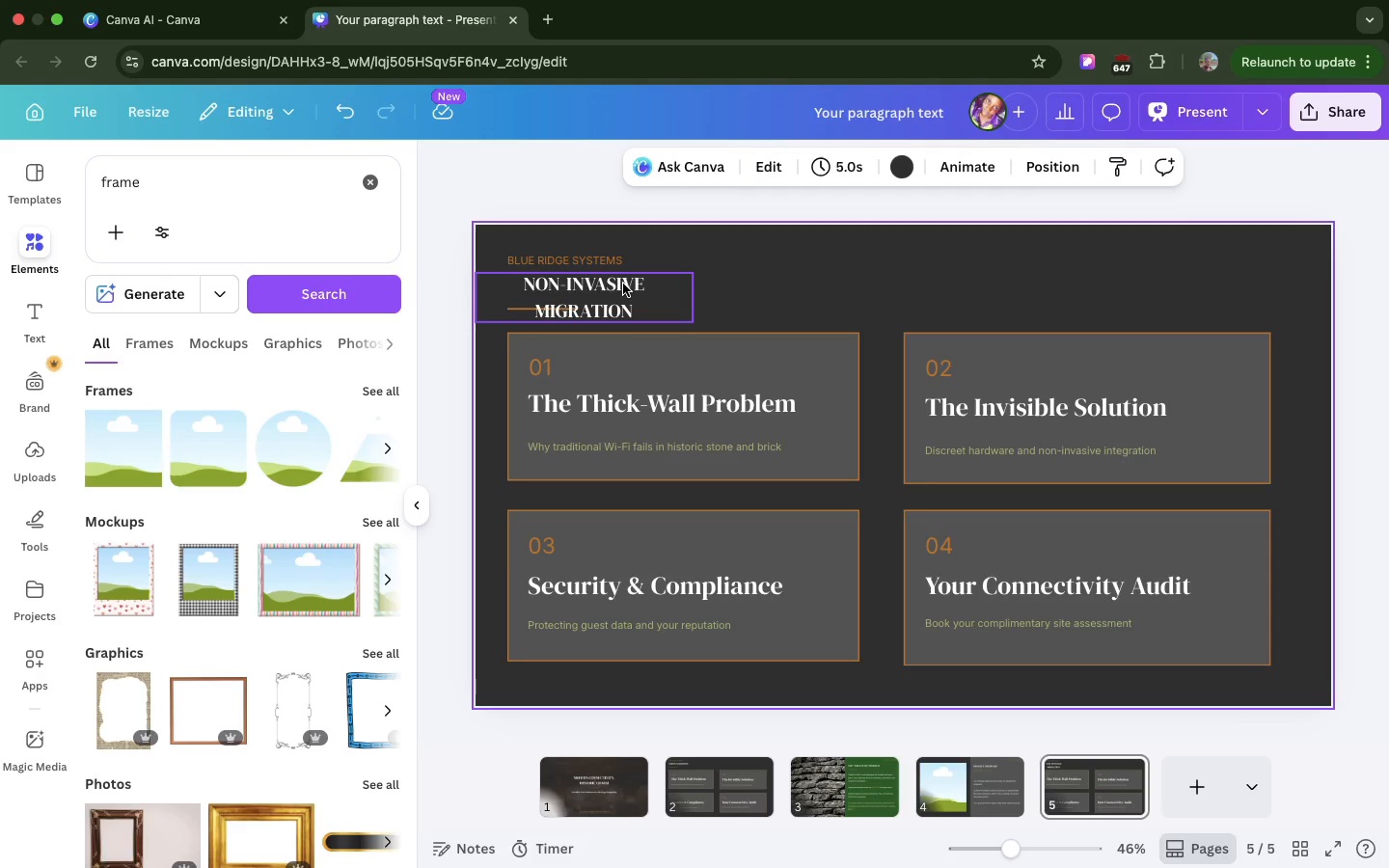 
left_click([623, 284])
 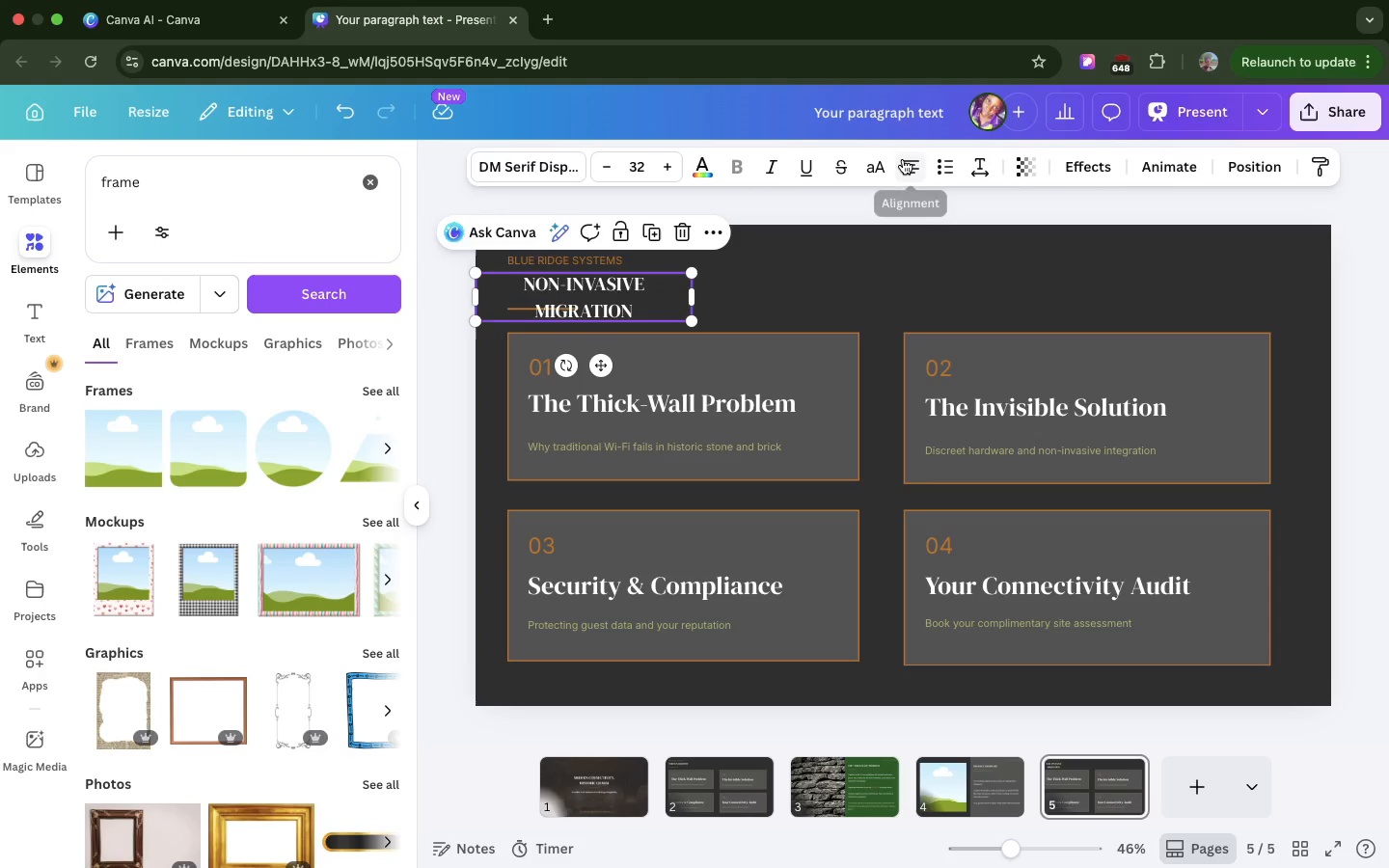 
left_click([912, 158])
 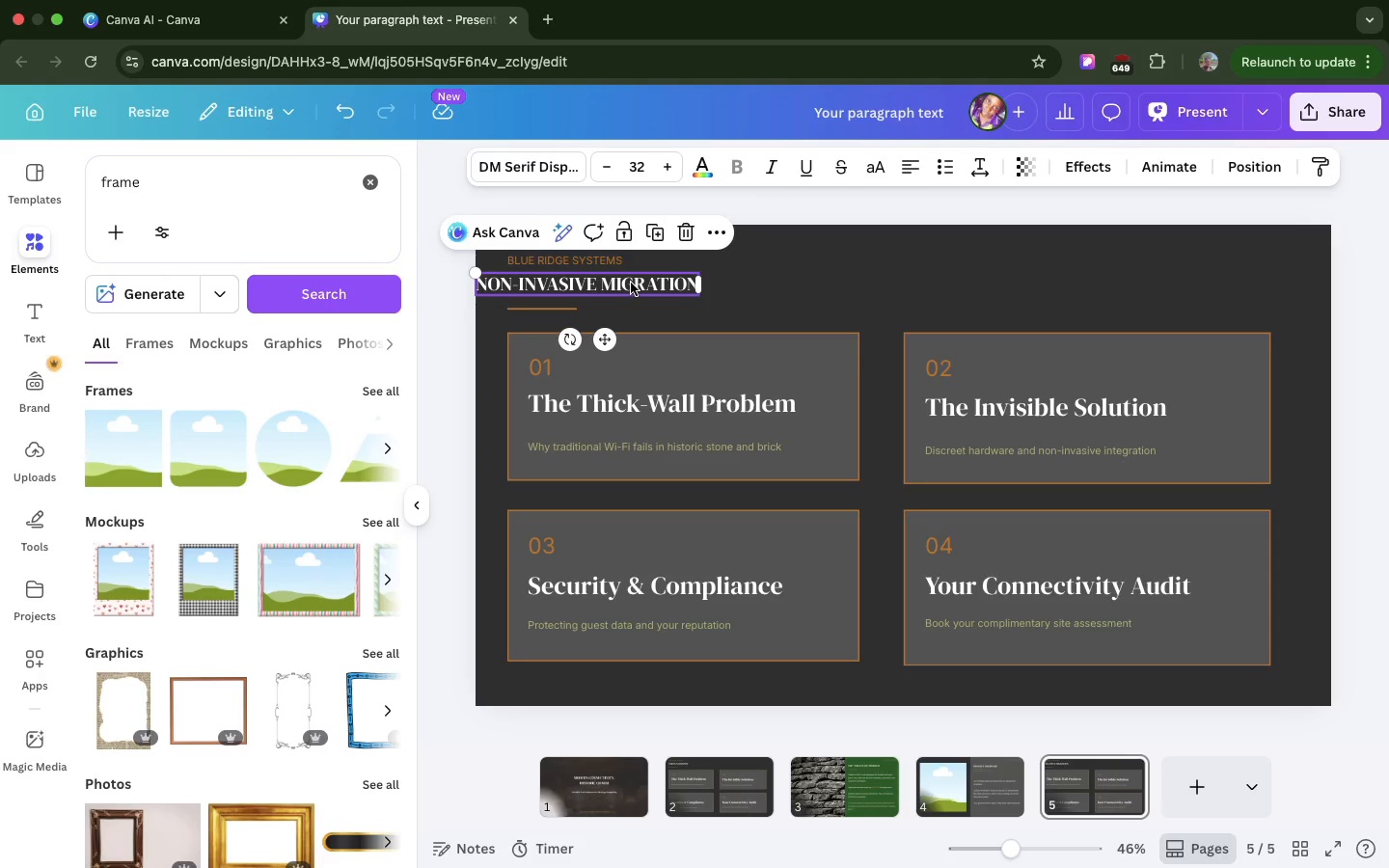 
left_click_drag(start_coordinate=[631, 283], to_coordinate=[663, 282])
 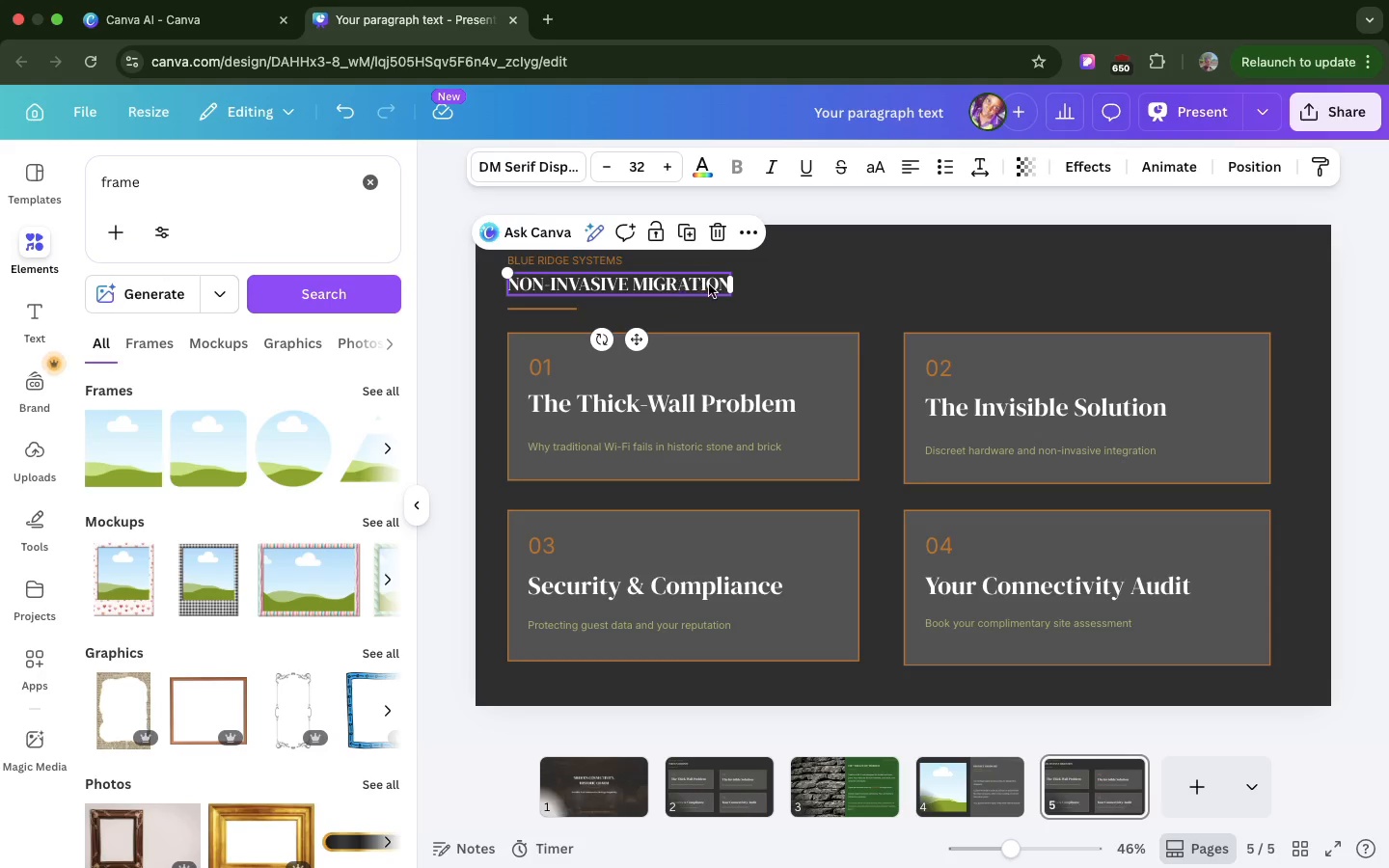 
wait(5.83)
 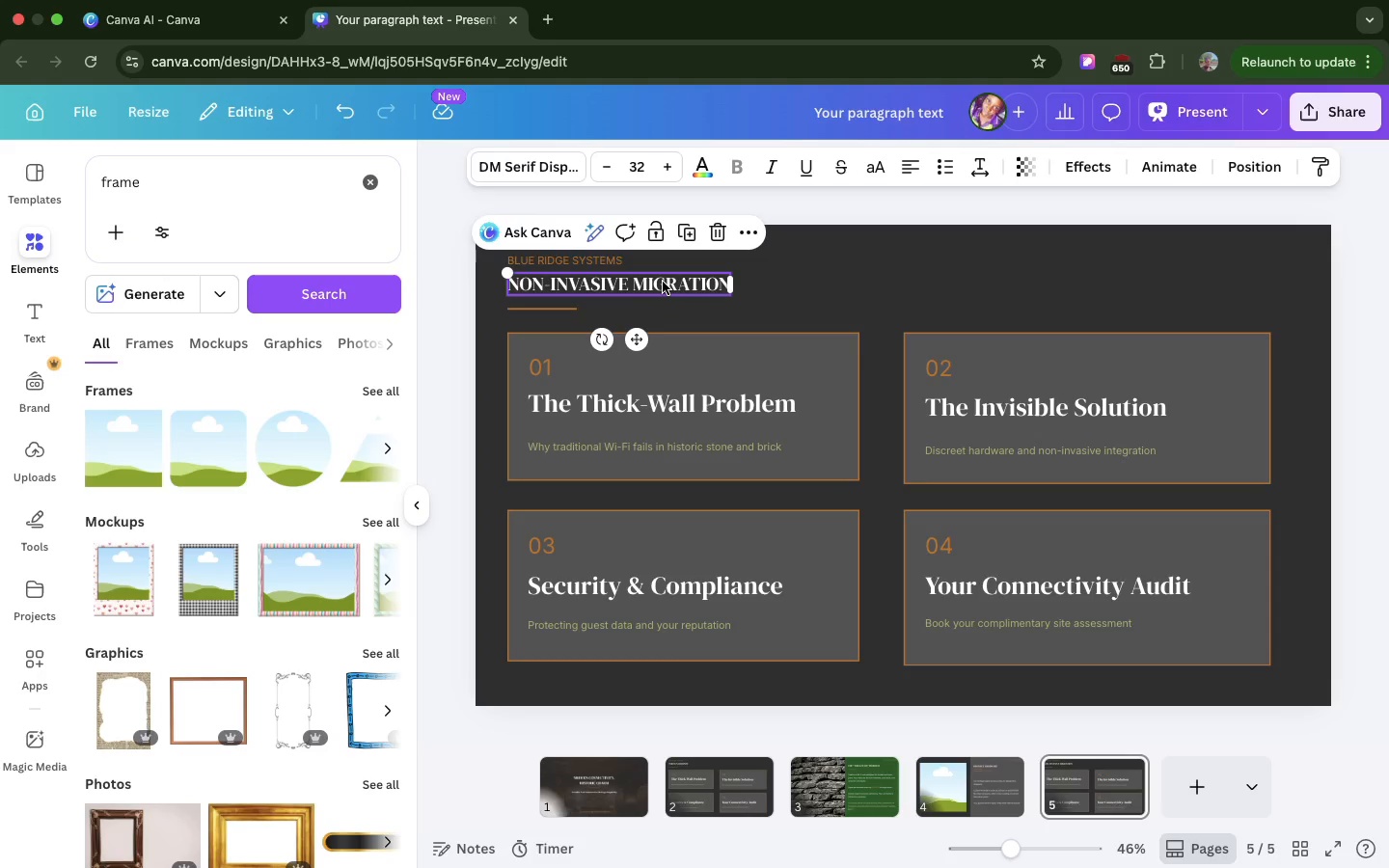 
left_click([742, 372])
 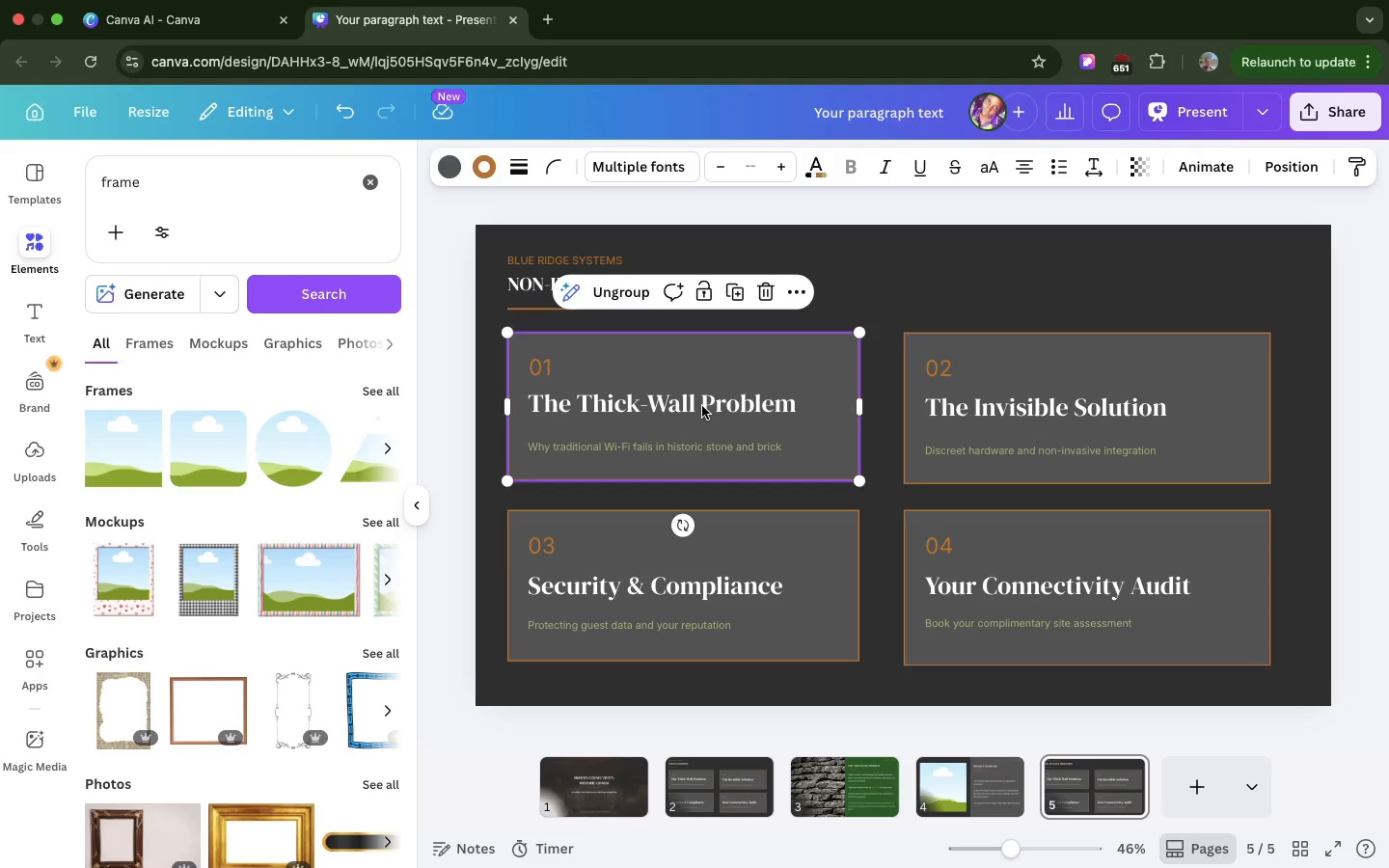 
left_click([702, 406])
 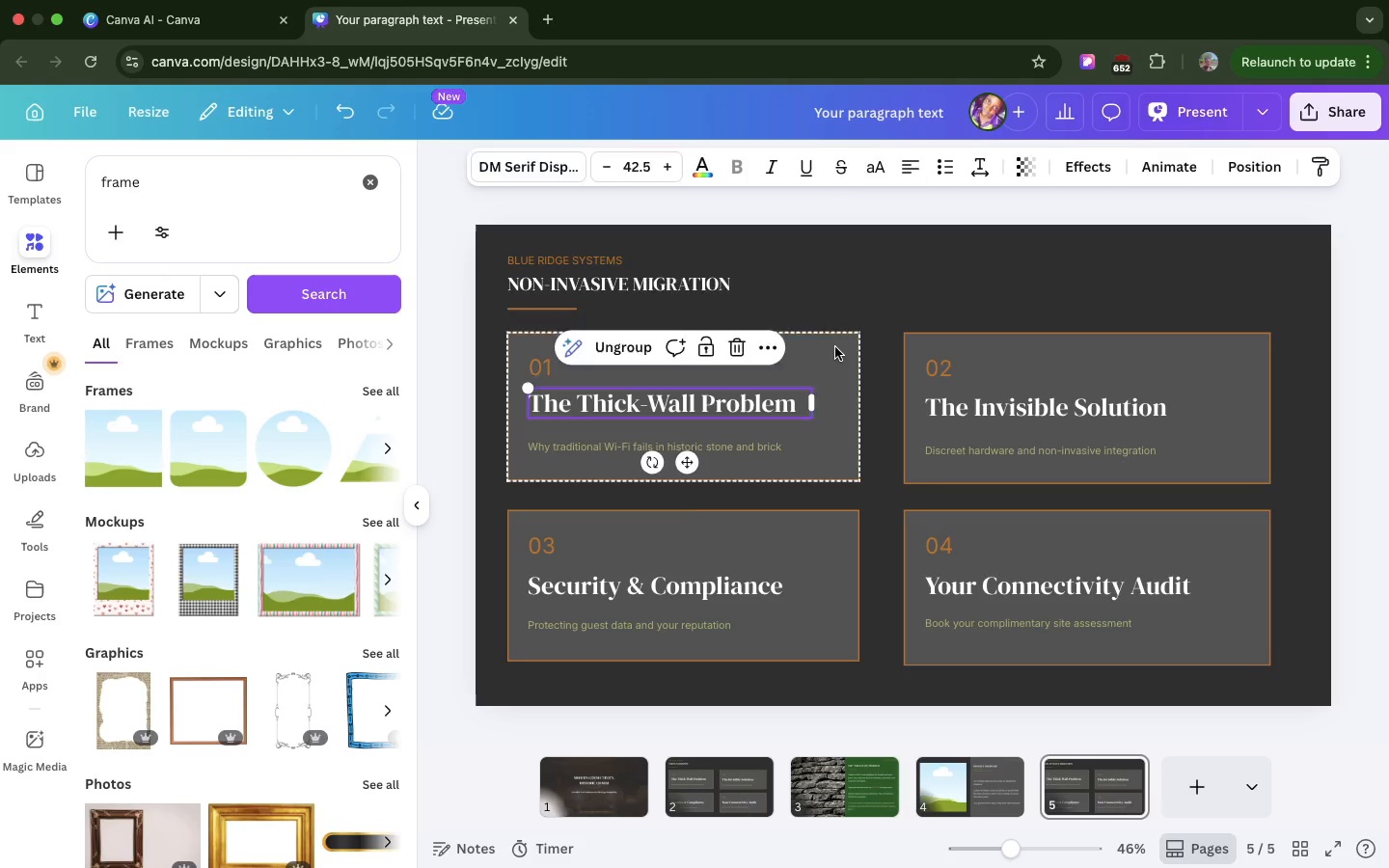 
left_click([835, 347])
 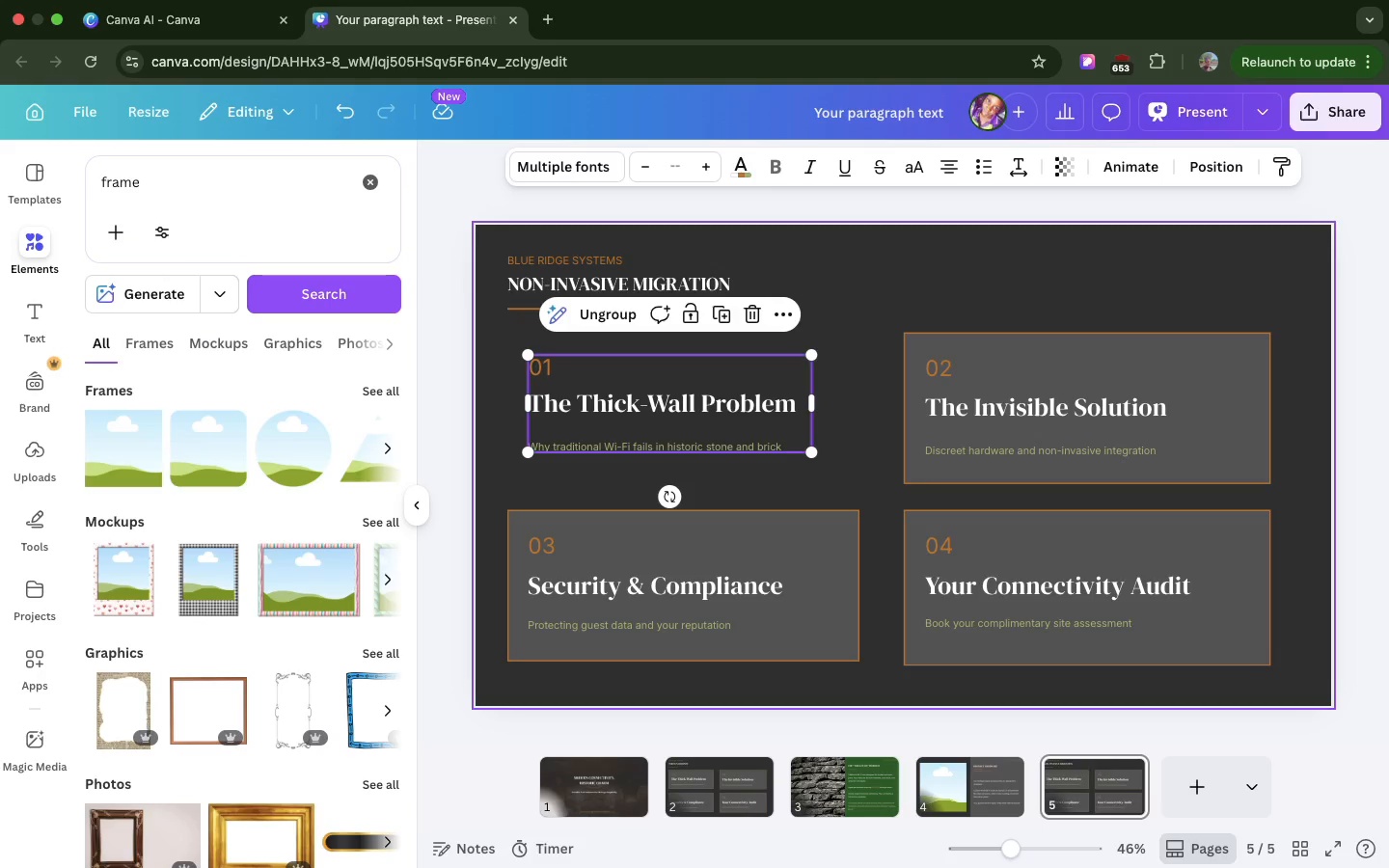 
key(Backspace)
 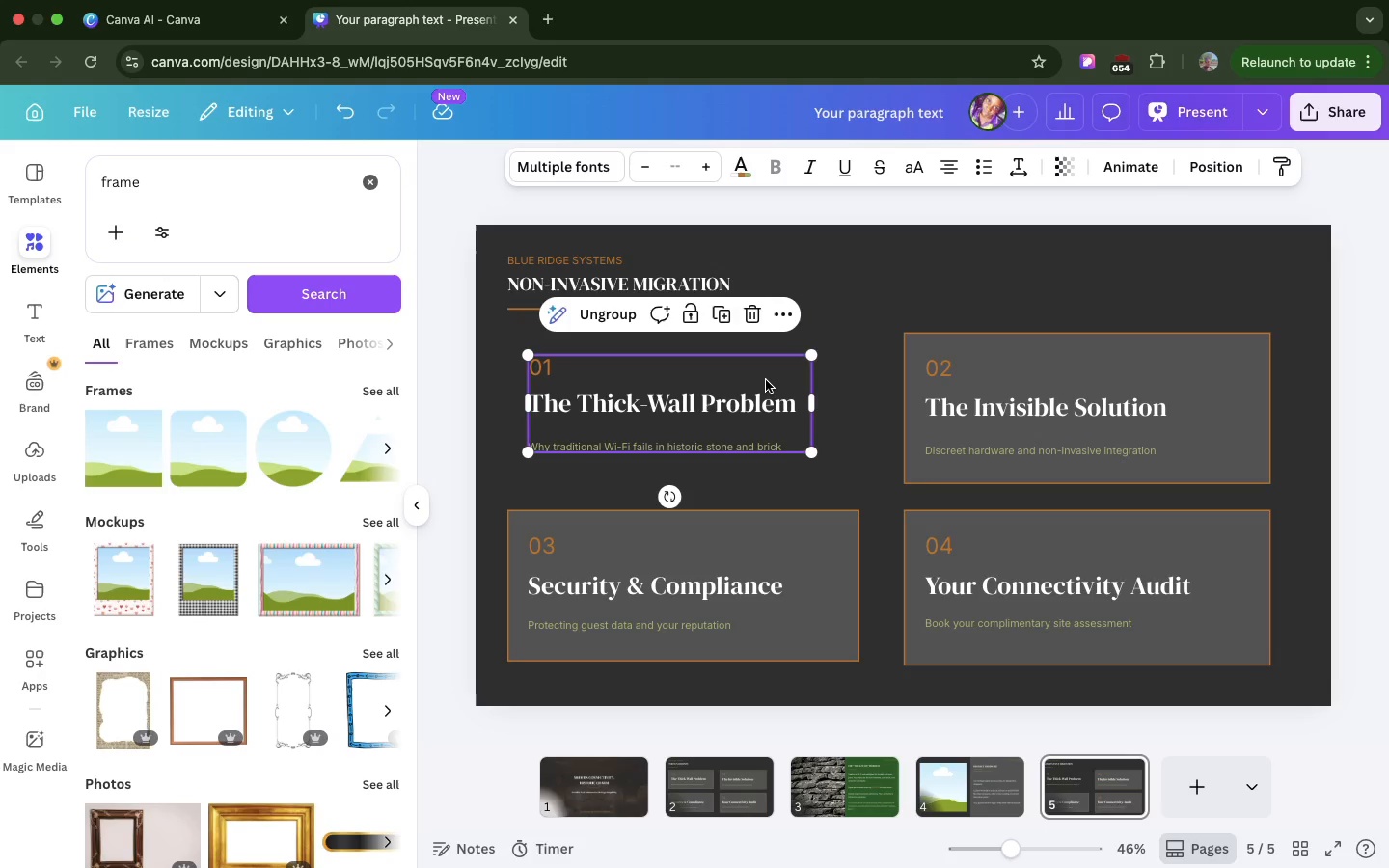 
left_click_drag(start_coordinate=[766, 380], to_coordinate=[763, 428])
 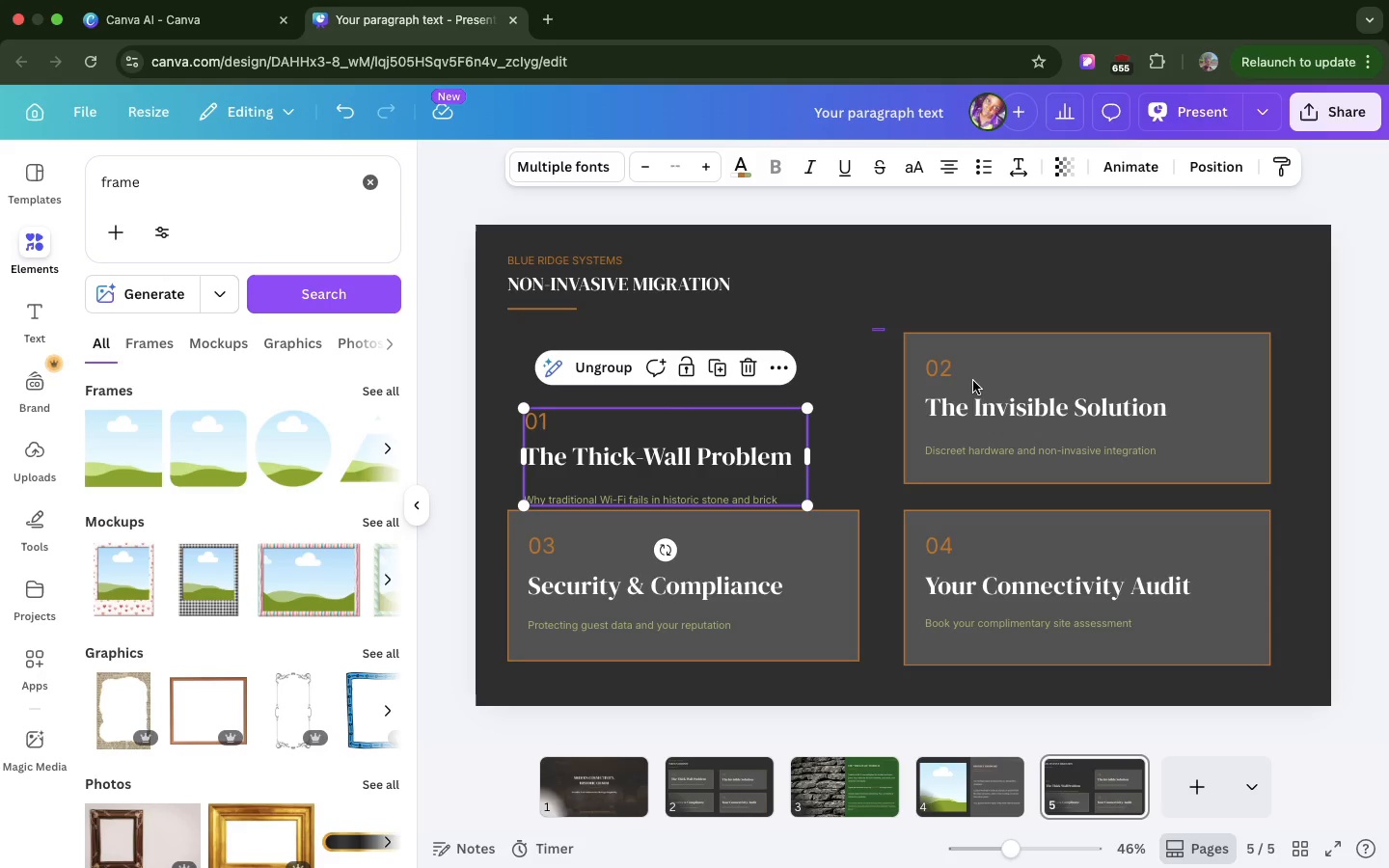 
left_click_drag(start_coordinate=[872, 328], to_coordinate=[1114, 628])
 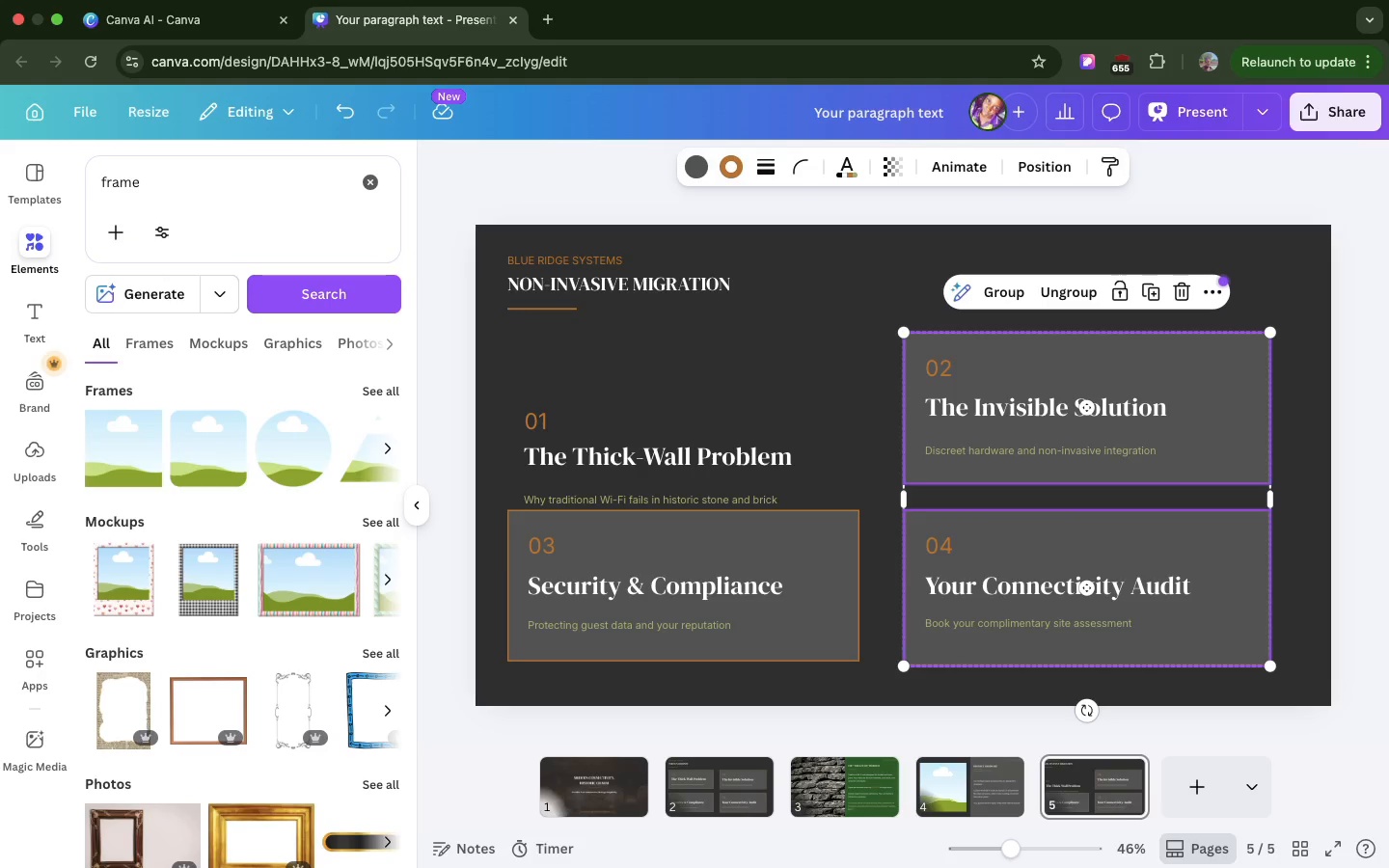 
key(Backspace)
 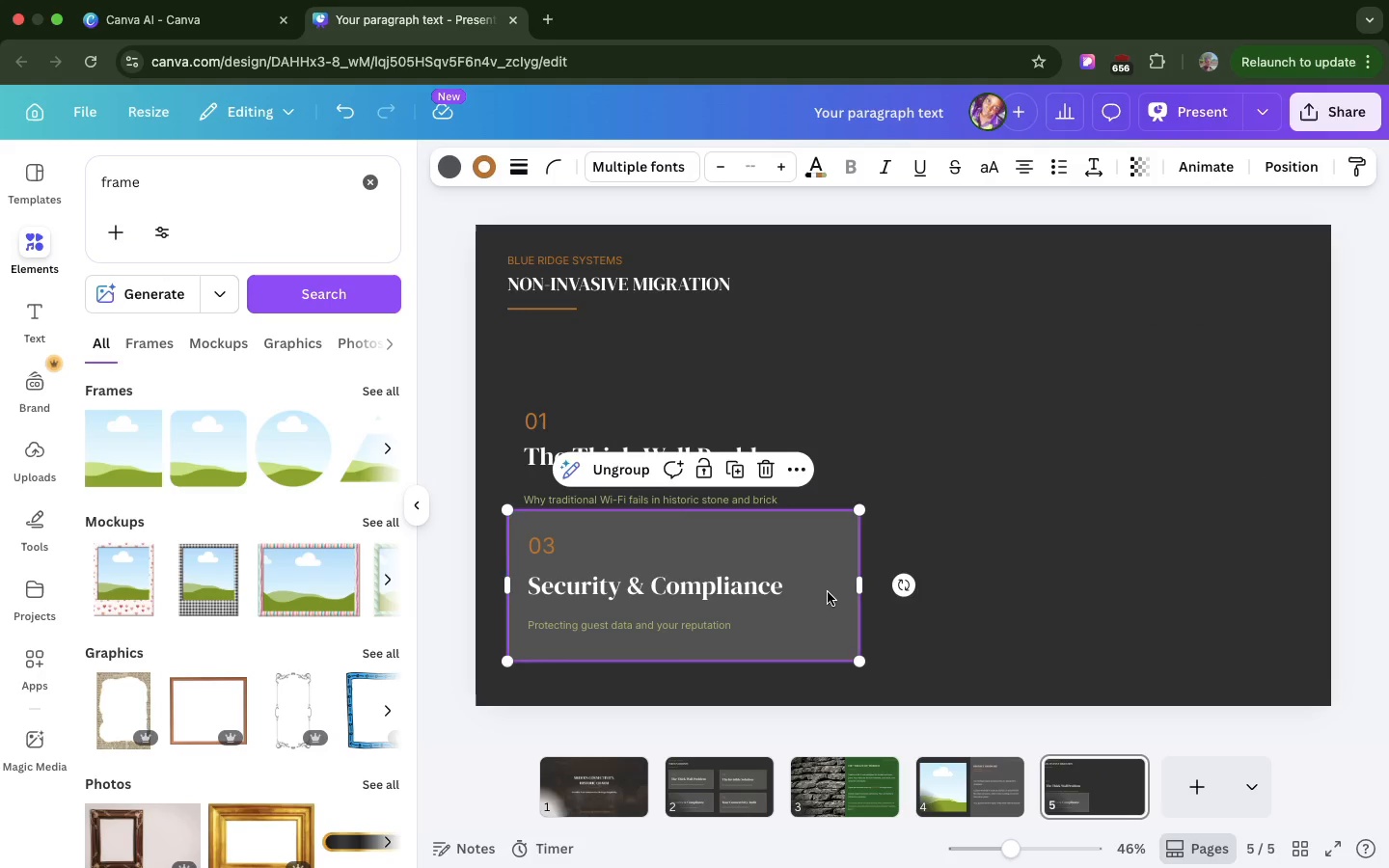 
left_click([828, 592])
 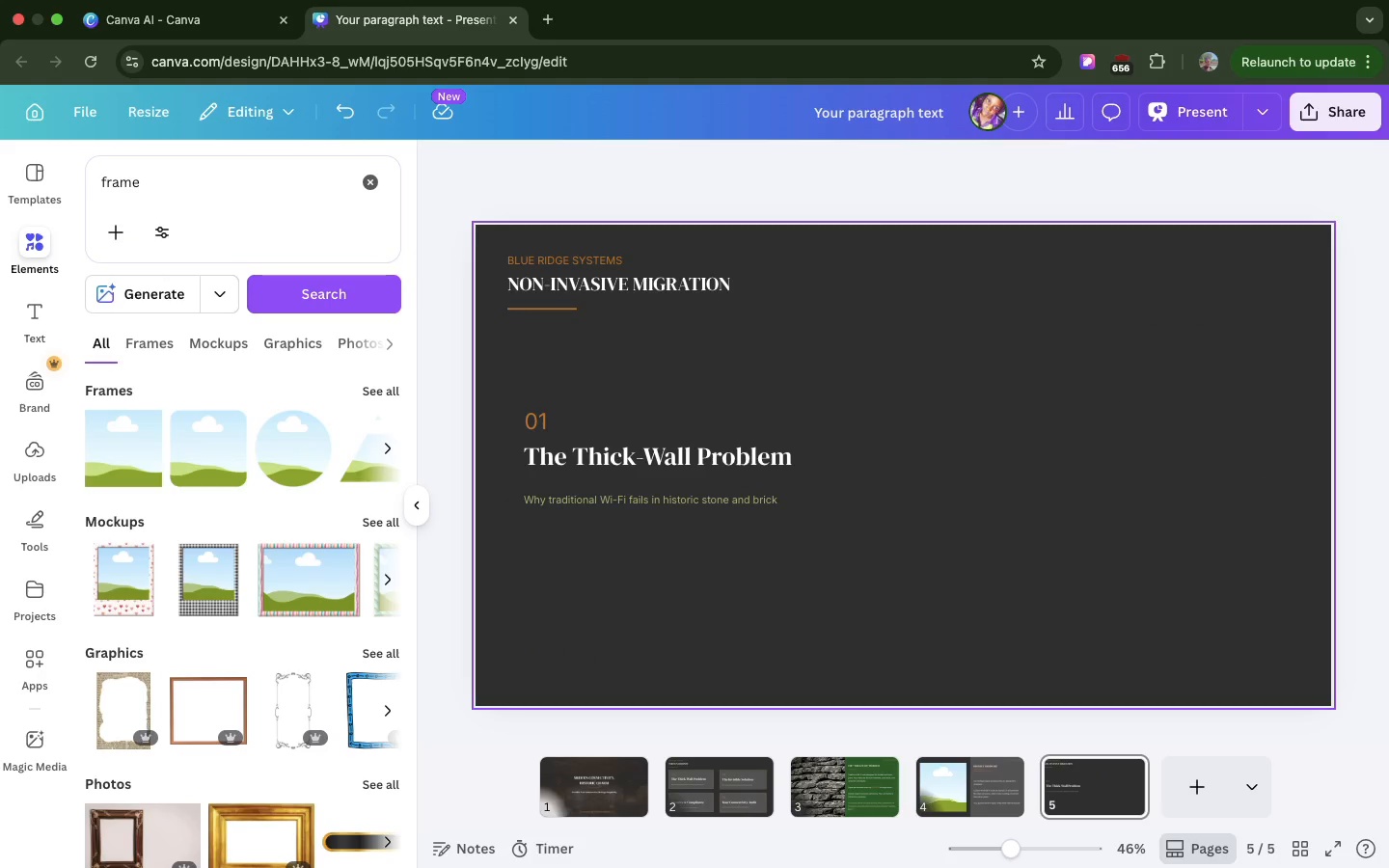 
key(Backspace)
 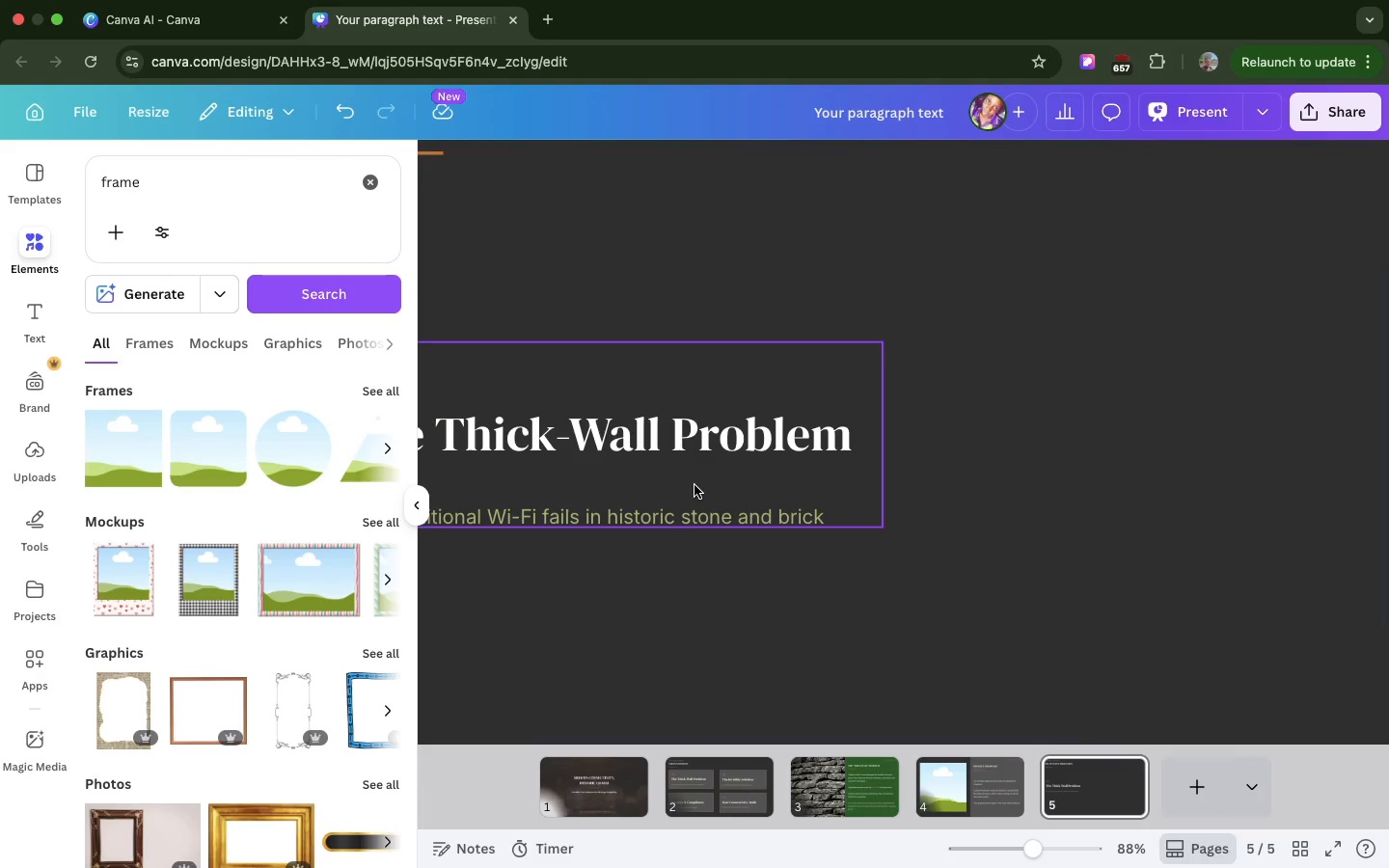 
scroll: coordinate [694, 485], scroll_direction: up, amount: 63.0
 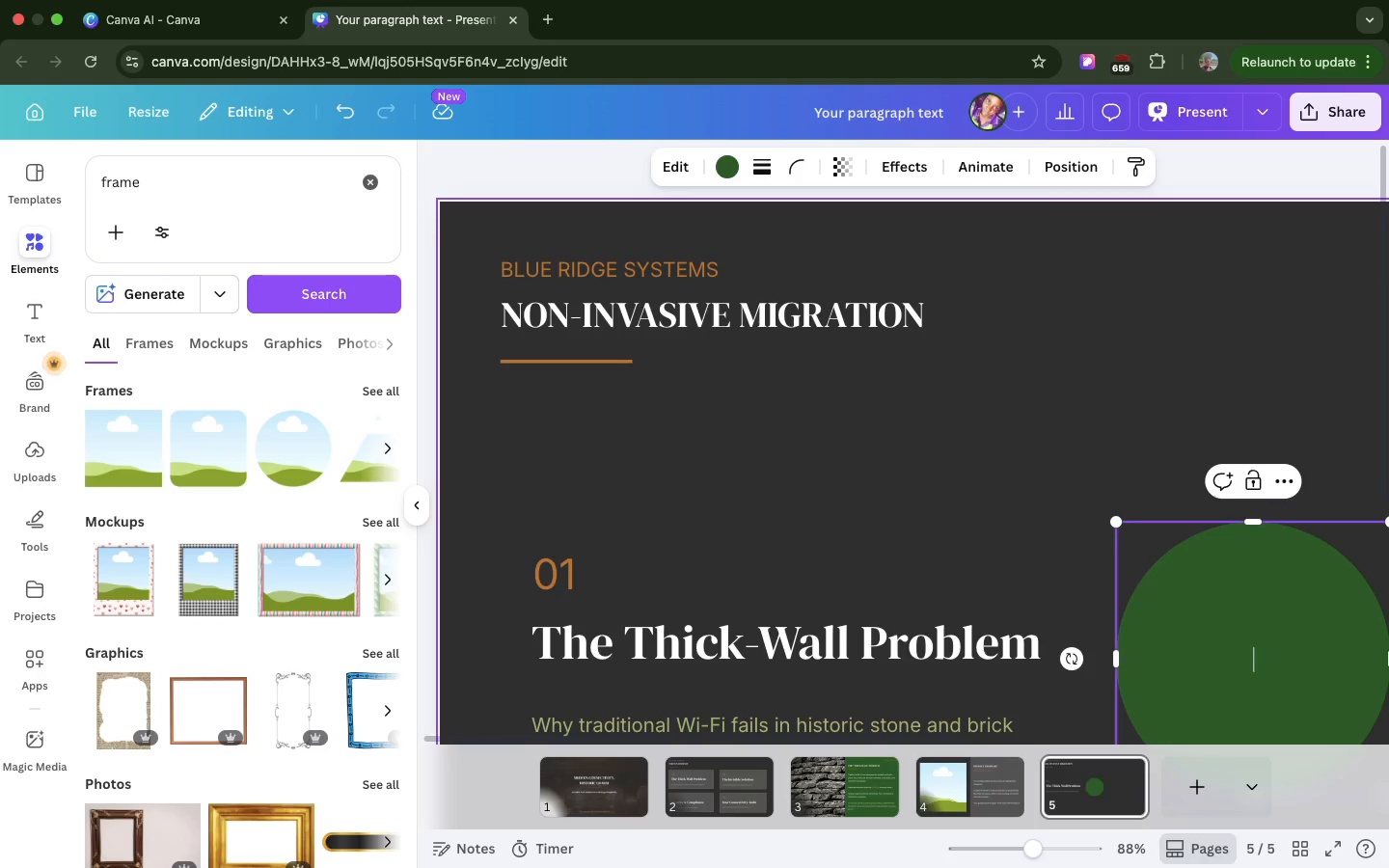 
key(C)
 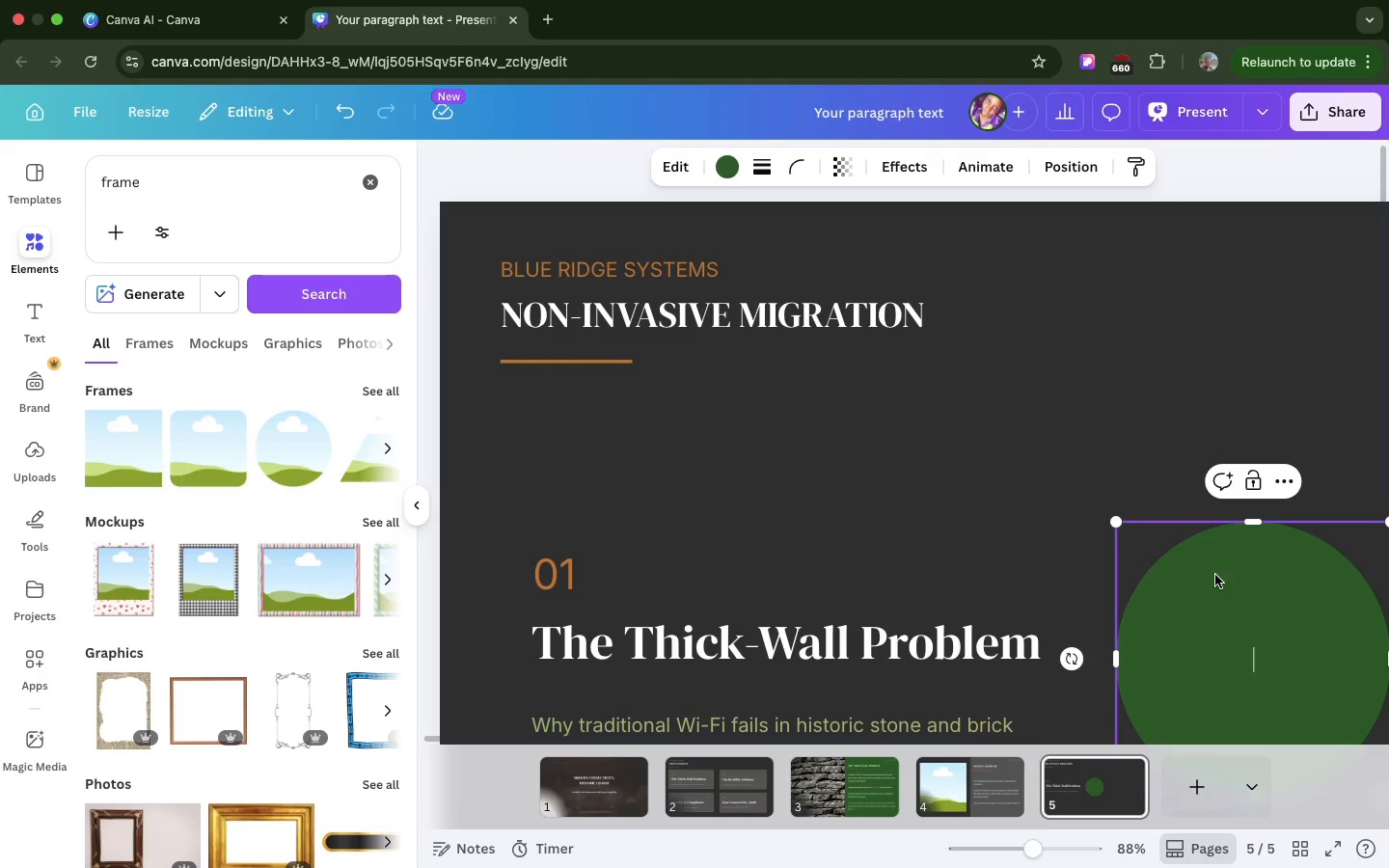 
left_click_drag(start_coordinate=[1215, 575], to_coordinate=[1058, 378])
 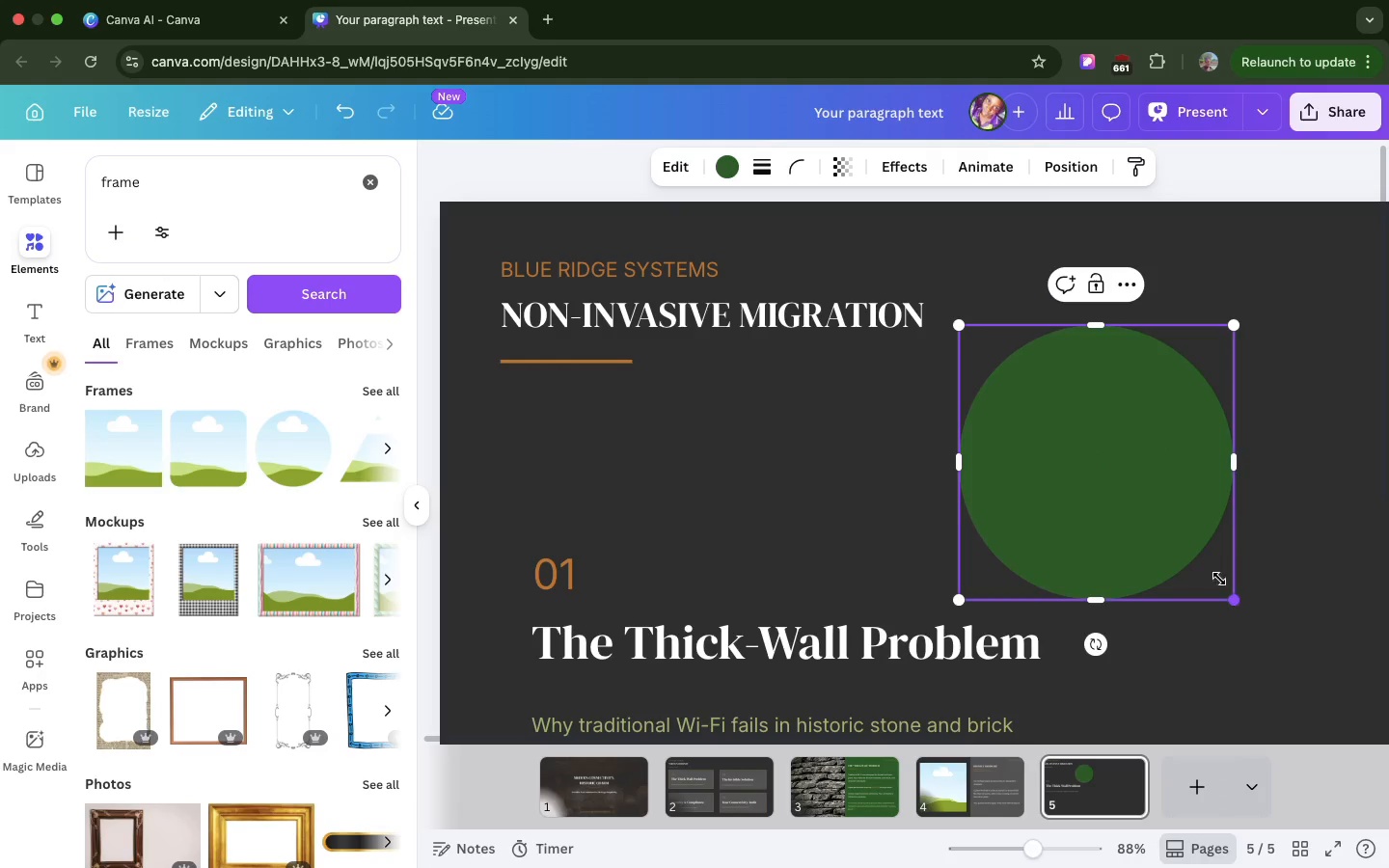 
left_click_drag(start_coordinate=[1235, 599], to_coordinate=[1006, 385])
 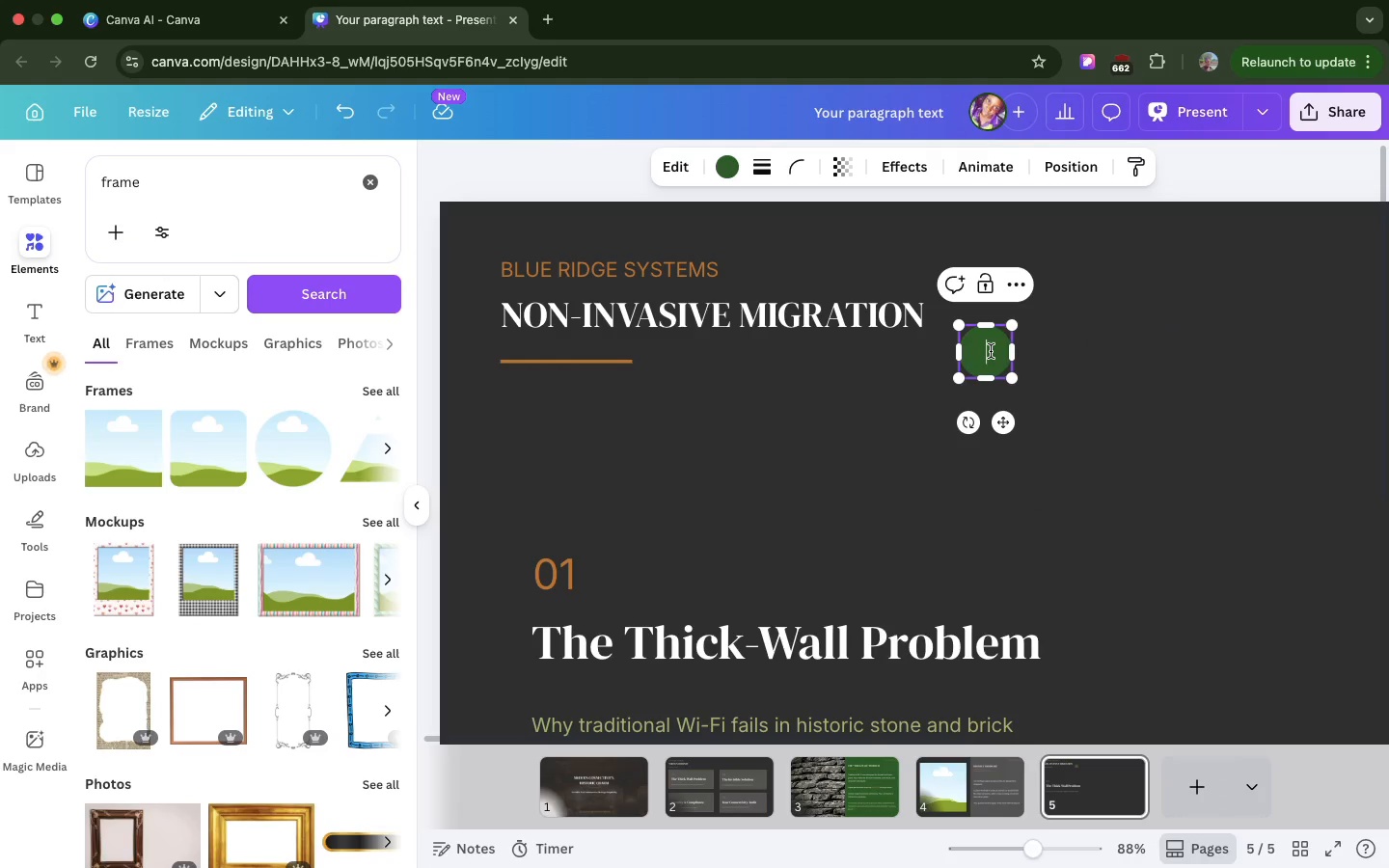 
left_click_drag(start_coordinate=[991, 351], to_coordinate=[972, 401])
 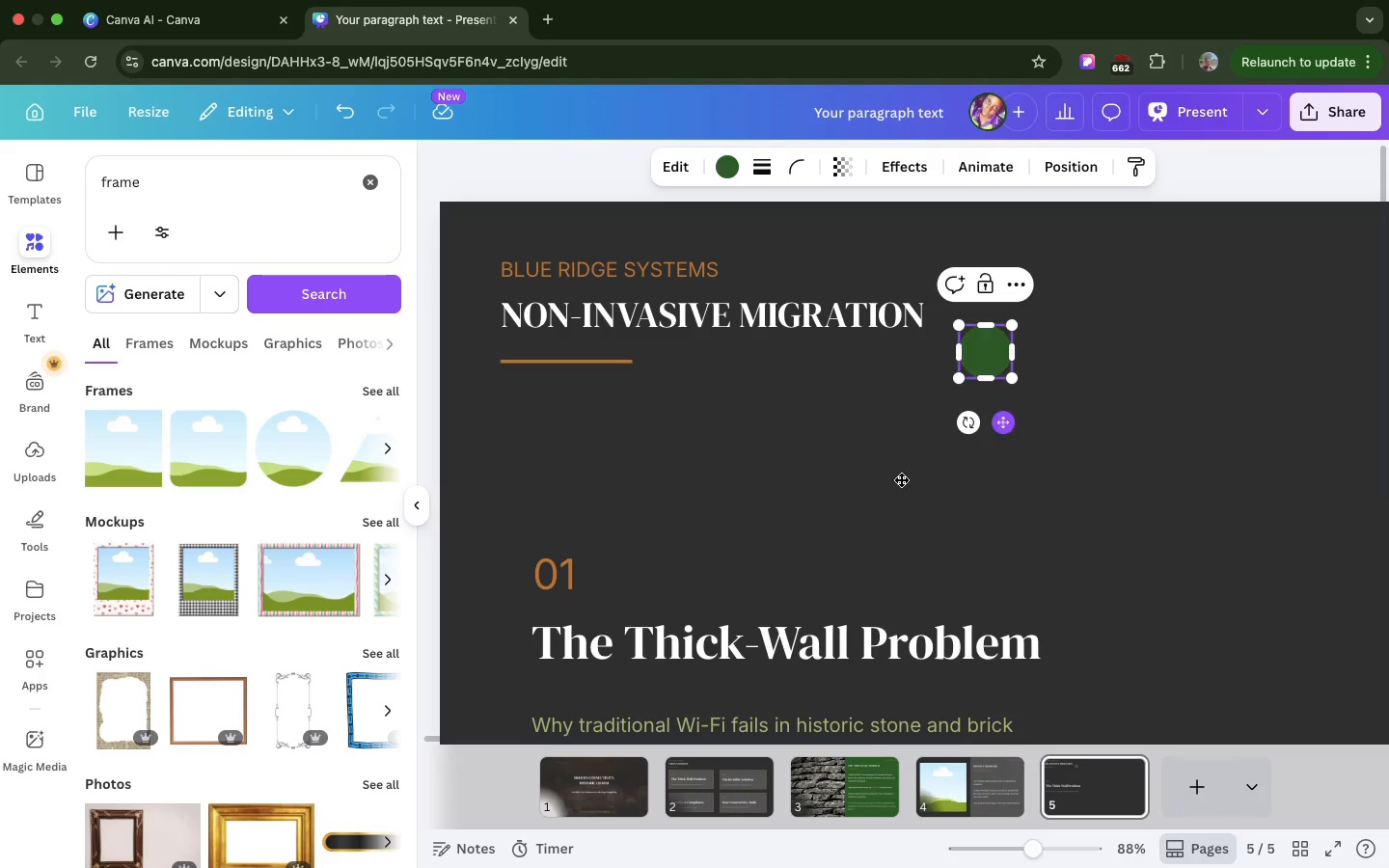 
left_click_drag(start_coordinate=[1007, 426], to_coordinate=[571, 565])
 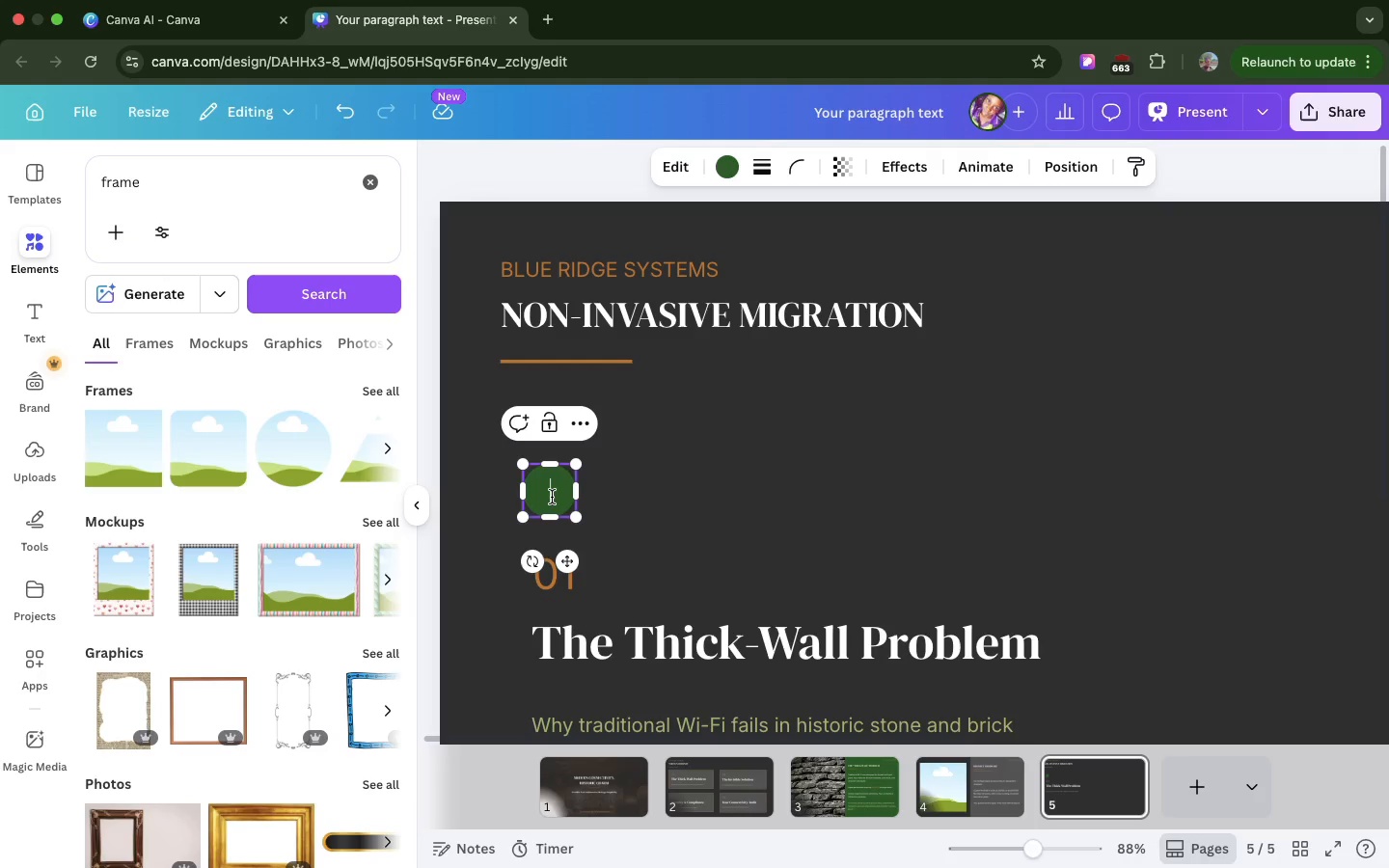 
left_click([552, 497])
 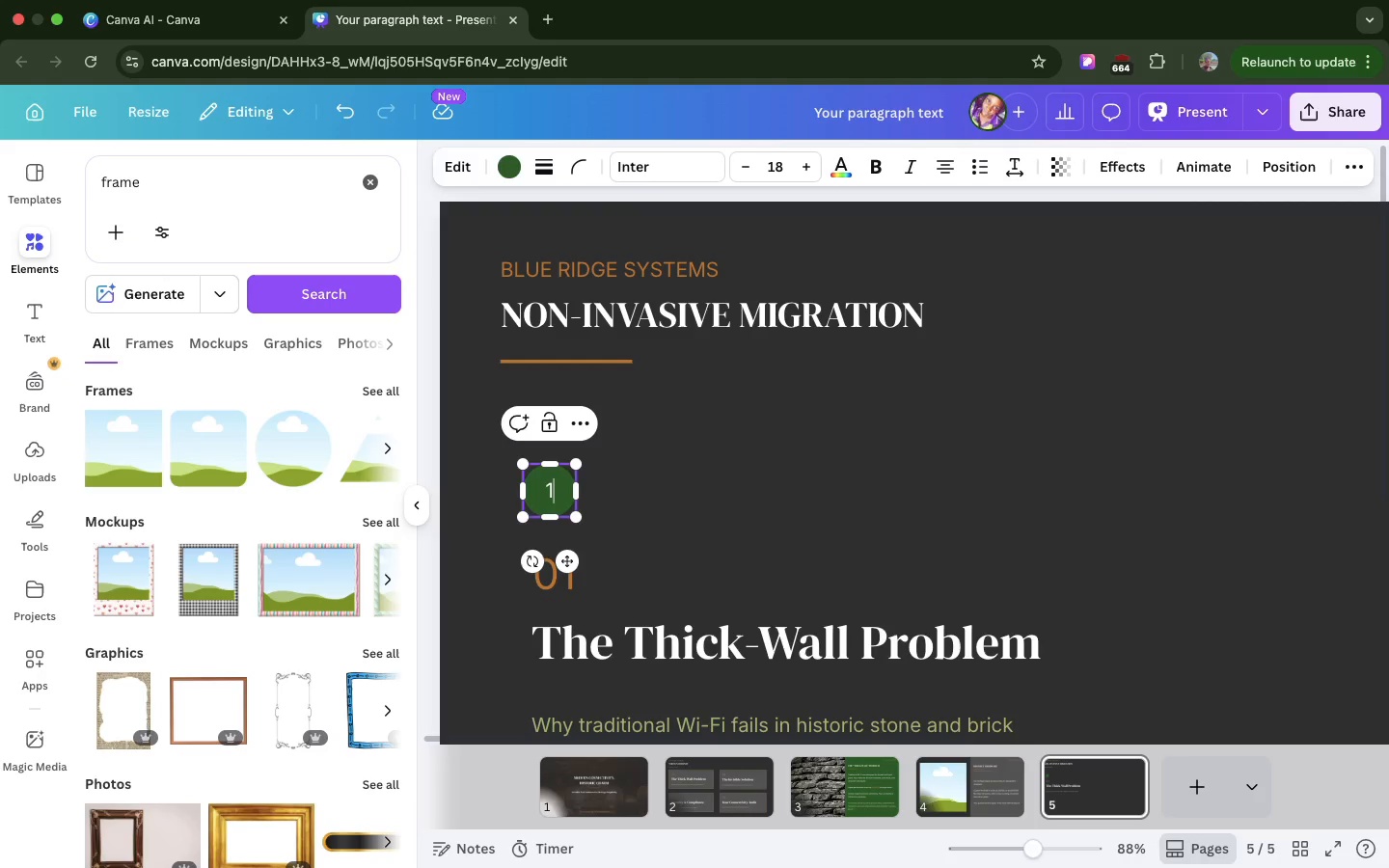 
key(1)
 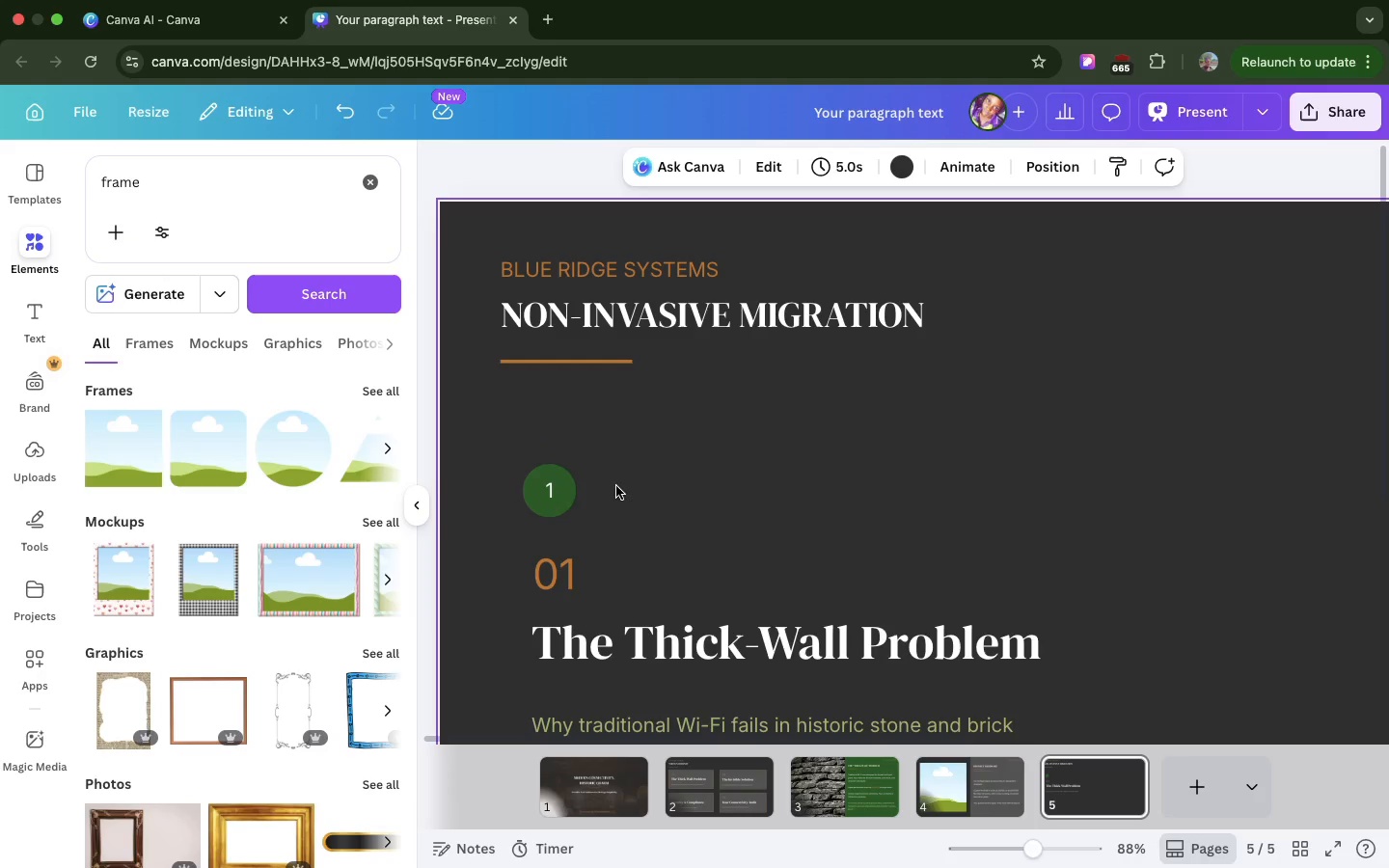 
left_click([616, 486])
 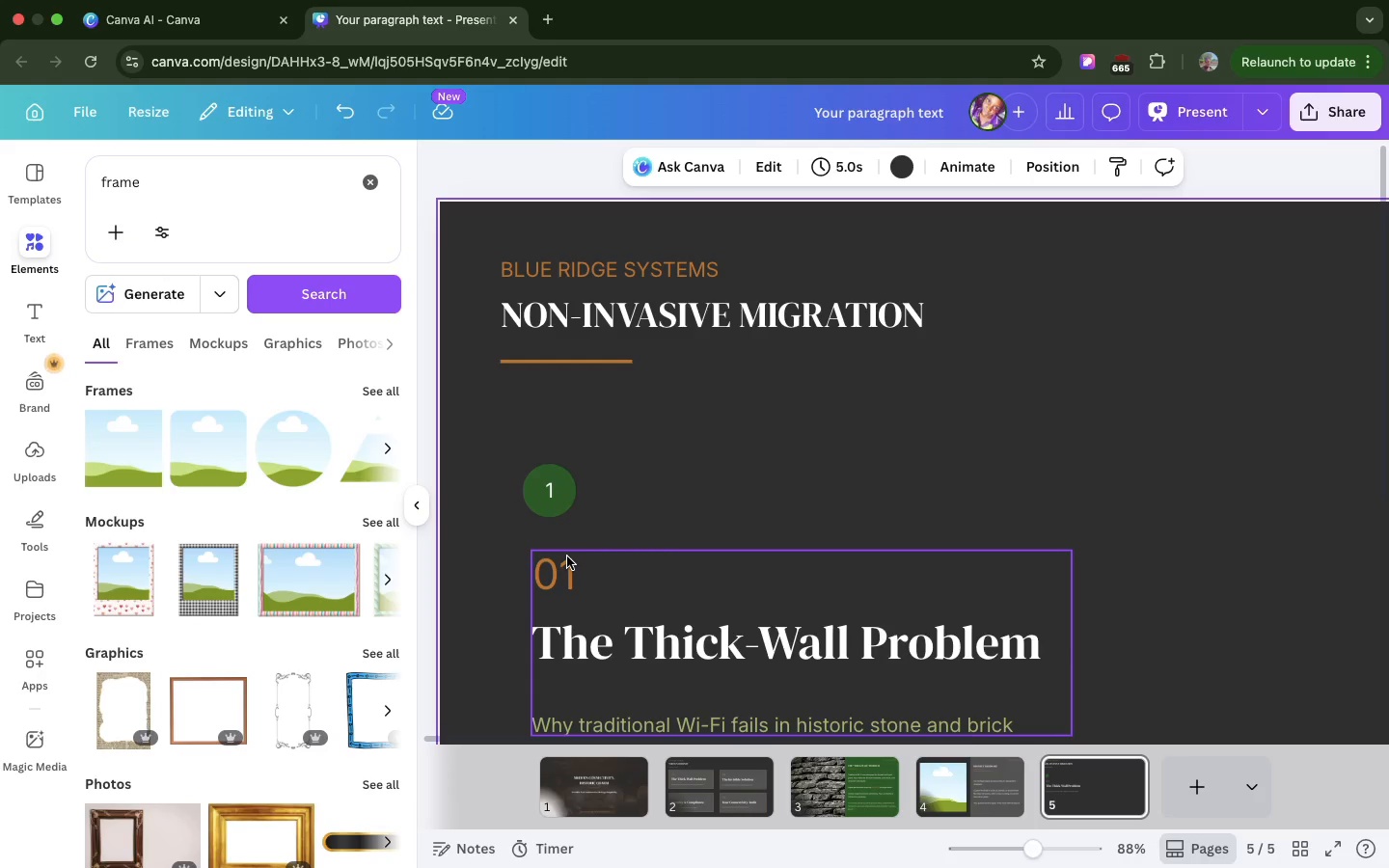 
left_click([567, 556])
 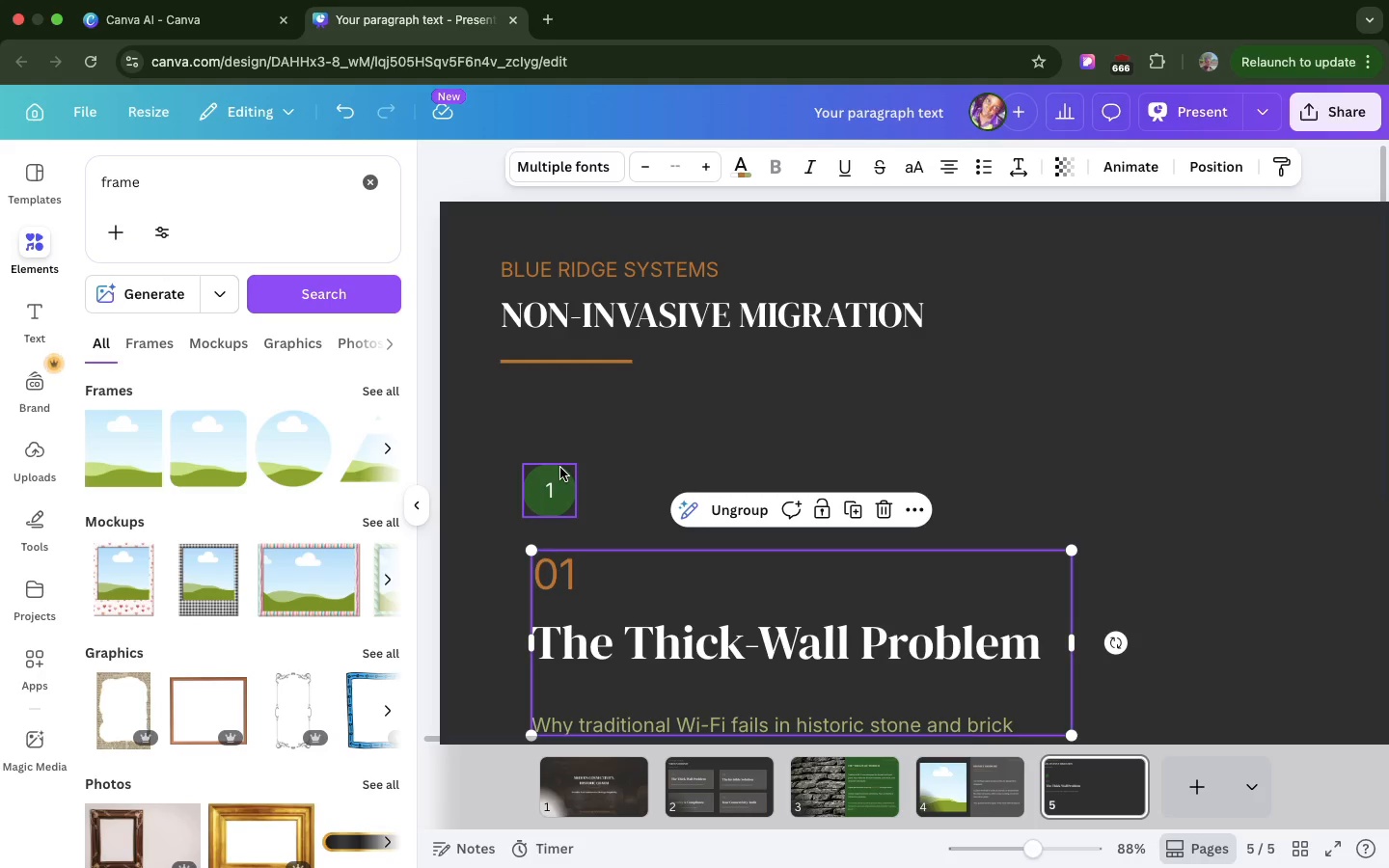 
left_click([560, 468])
 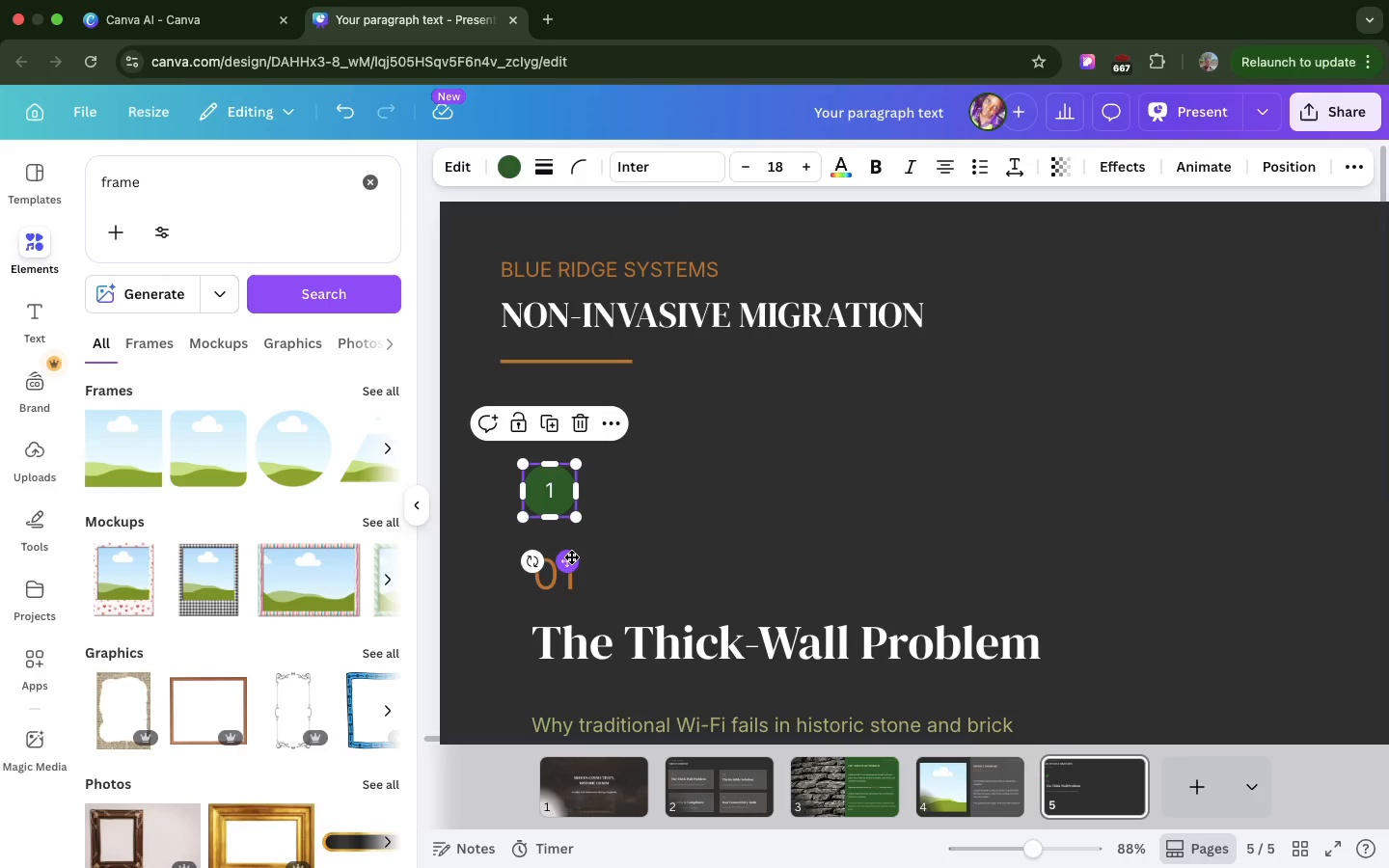 
left_click_drag(start_coordinate=[571, 556], to_coordinate=[544, 556])
 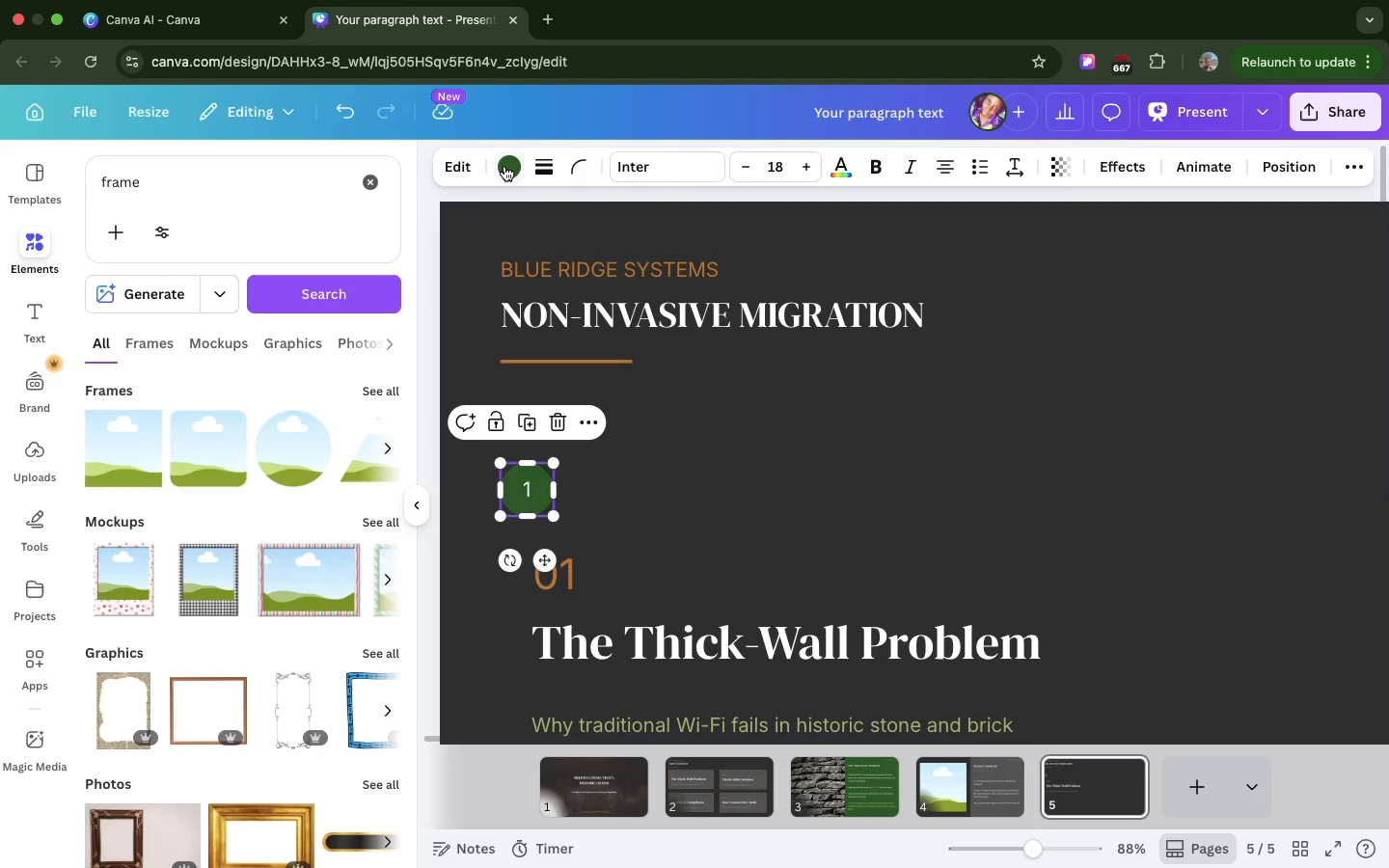 
left_click([504, 166])
 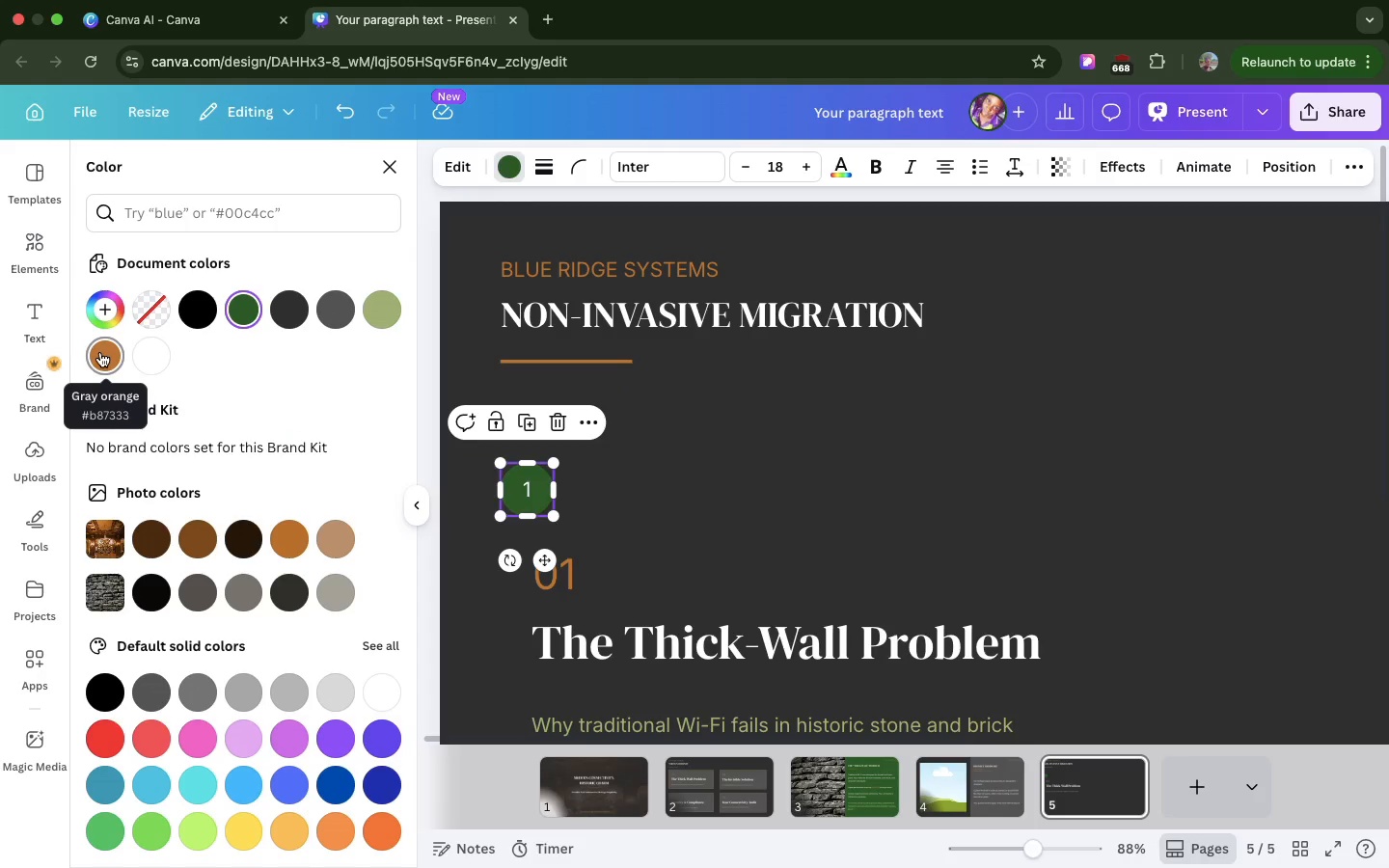 
left_click([100, 352])
 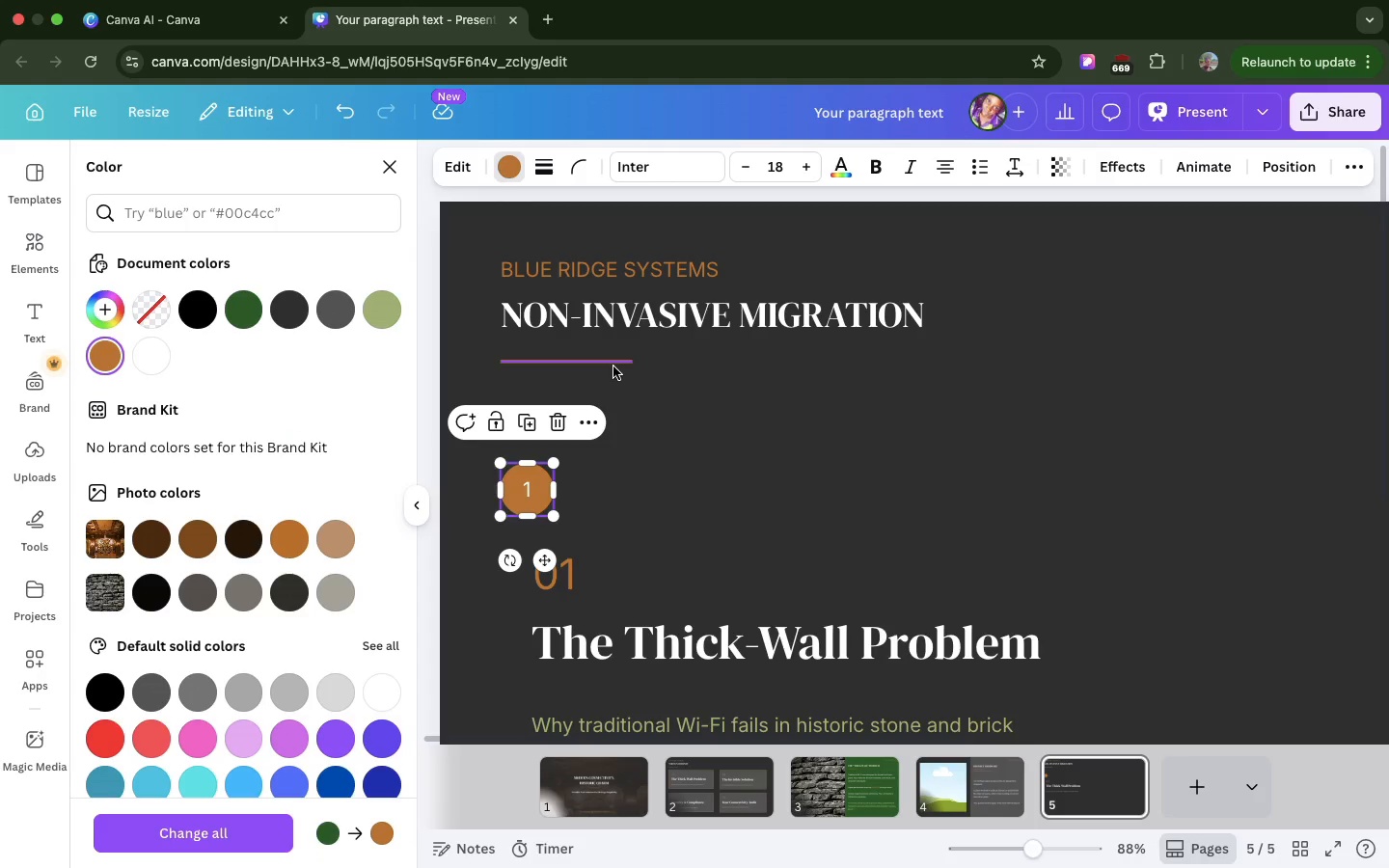 
wait(5.36)
 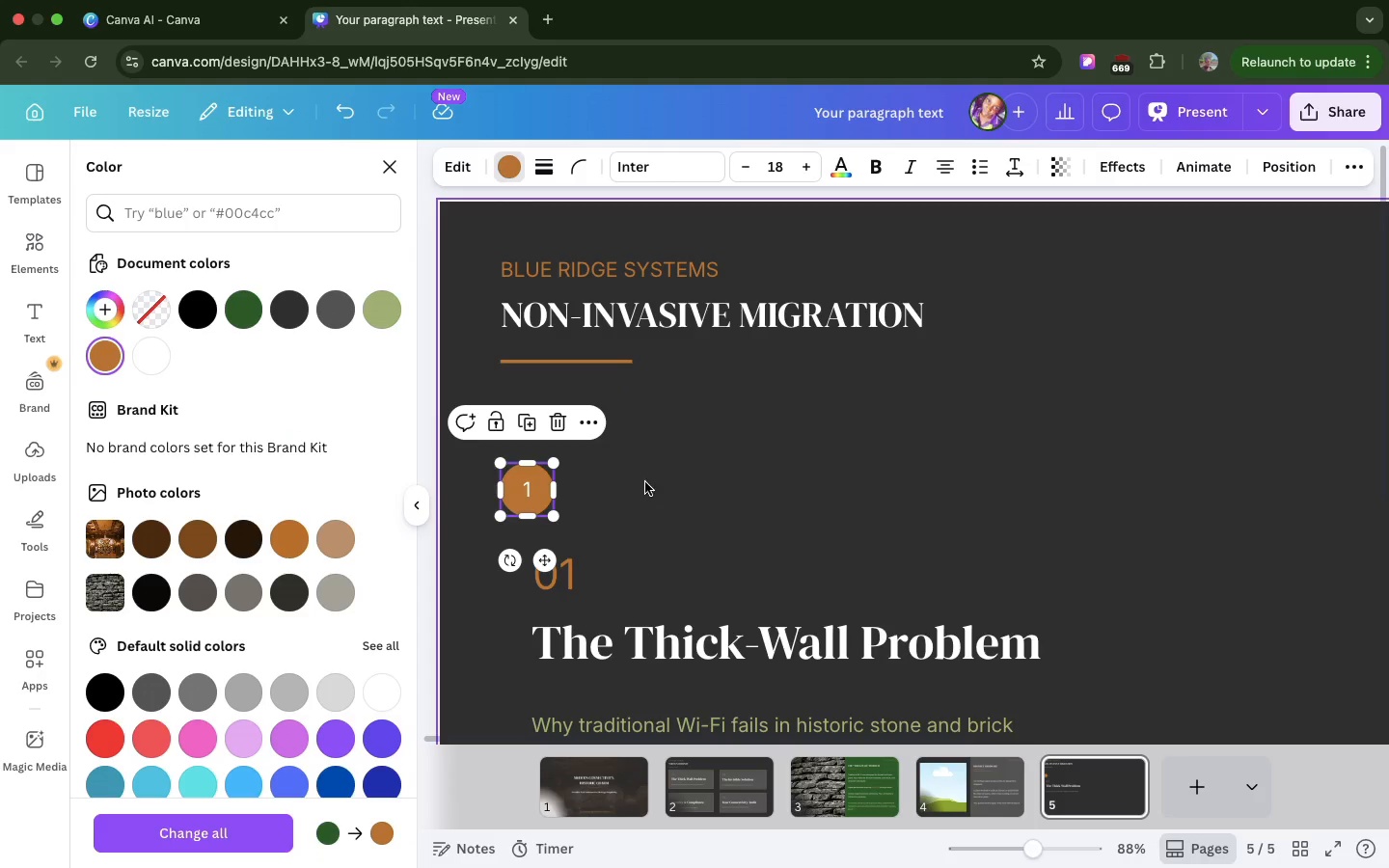 
left_click([613, 366])
 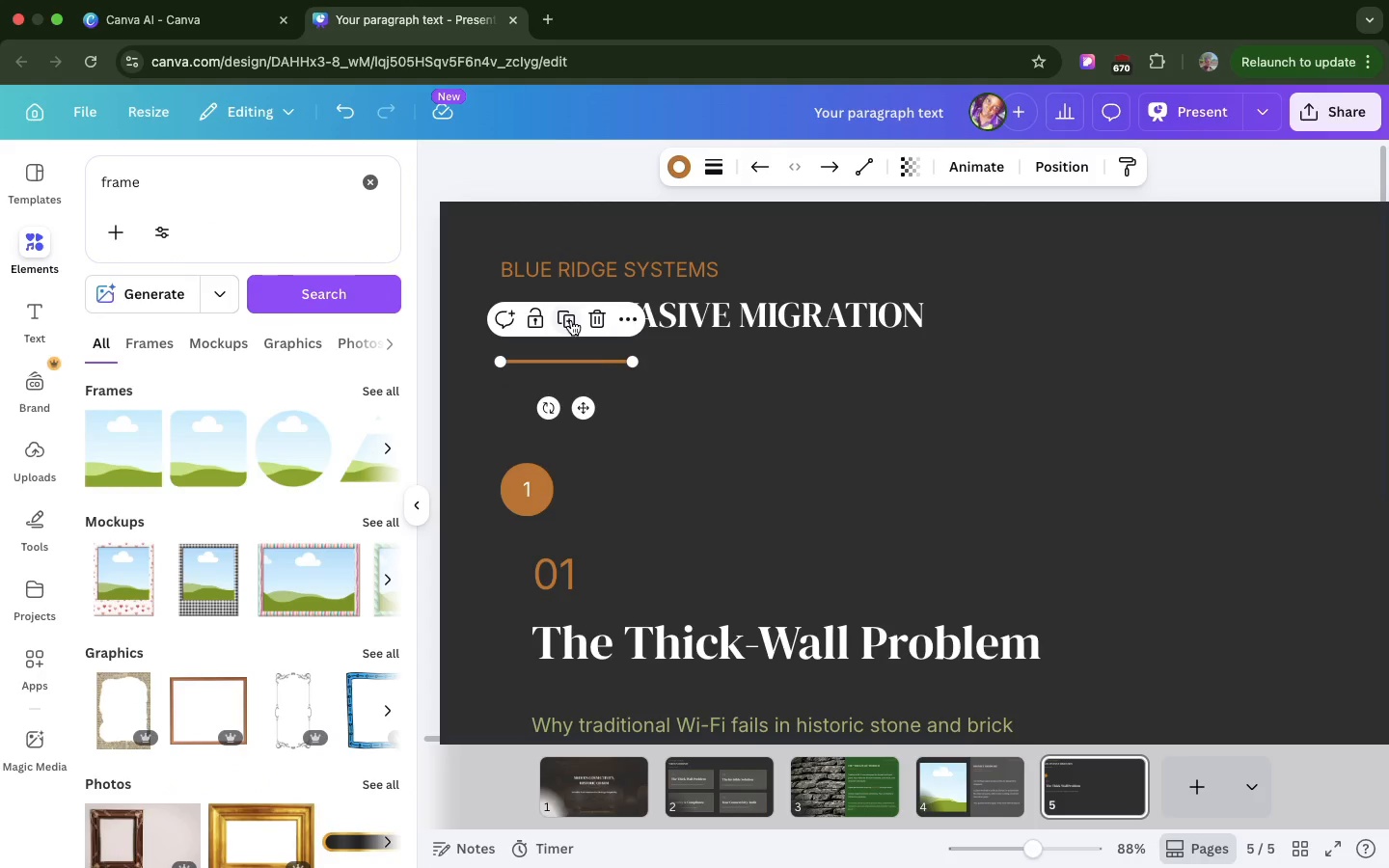 
left_click([571, 320])
 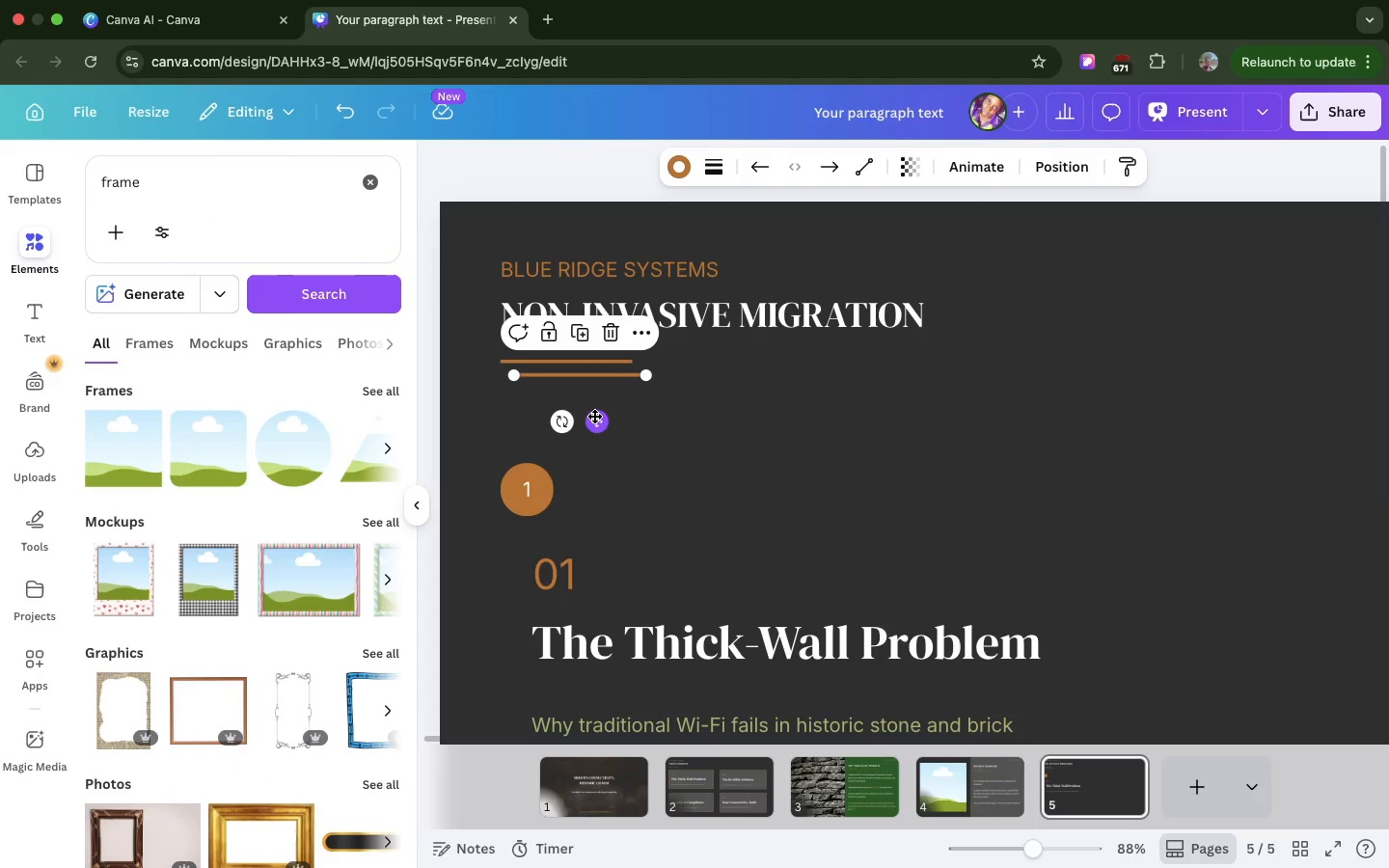 
left_click_drag(start_coordinate=[594, 416], to_coordinate=[779, 520])
 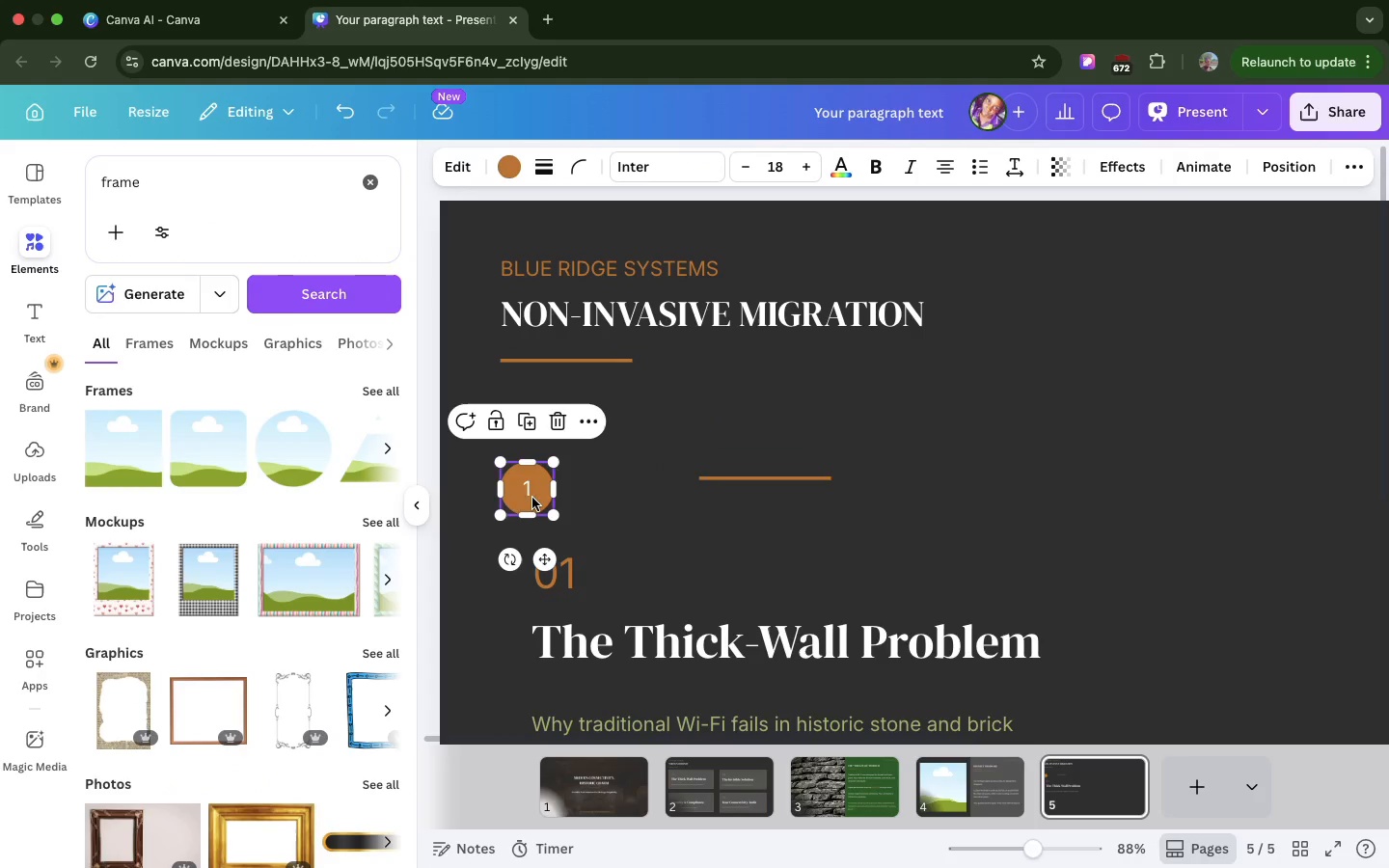 
left_click_drag(start_coordinate=[531, 498], to_coordinate=[565, 477])
 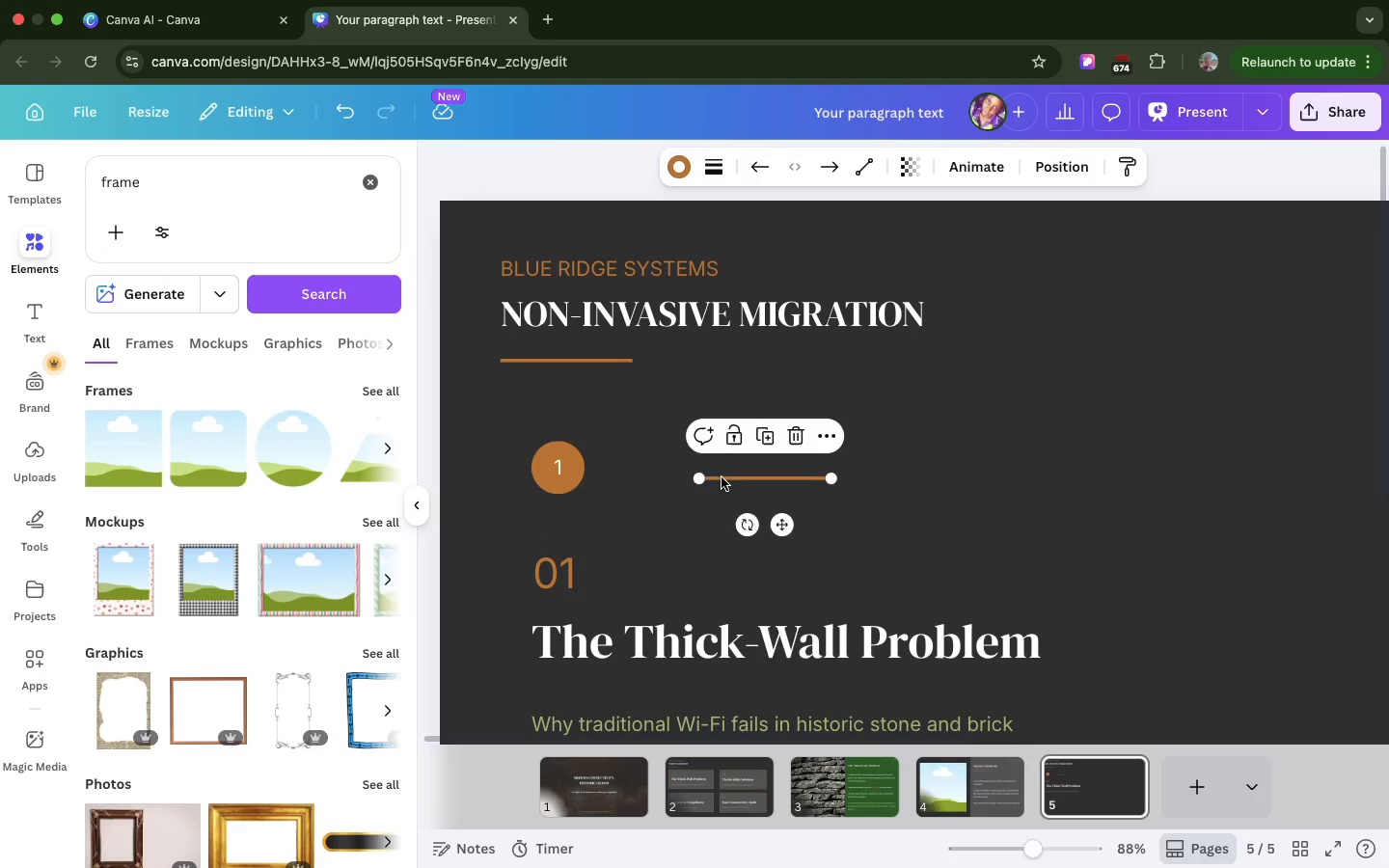 
left_click_drag(start_coordinate=[723, 477], to_coordinate=[605, 468])
 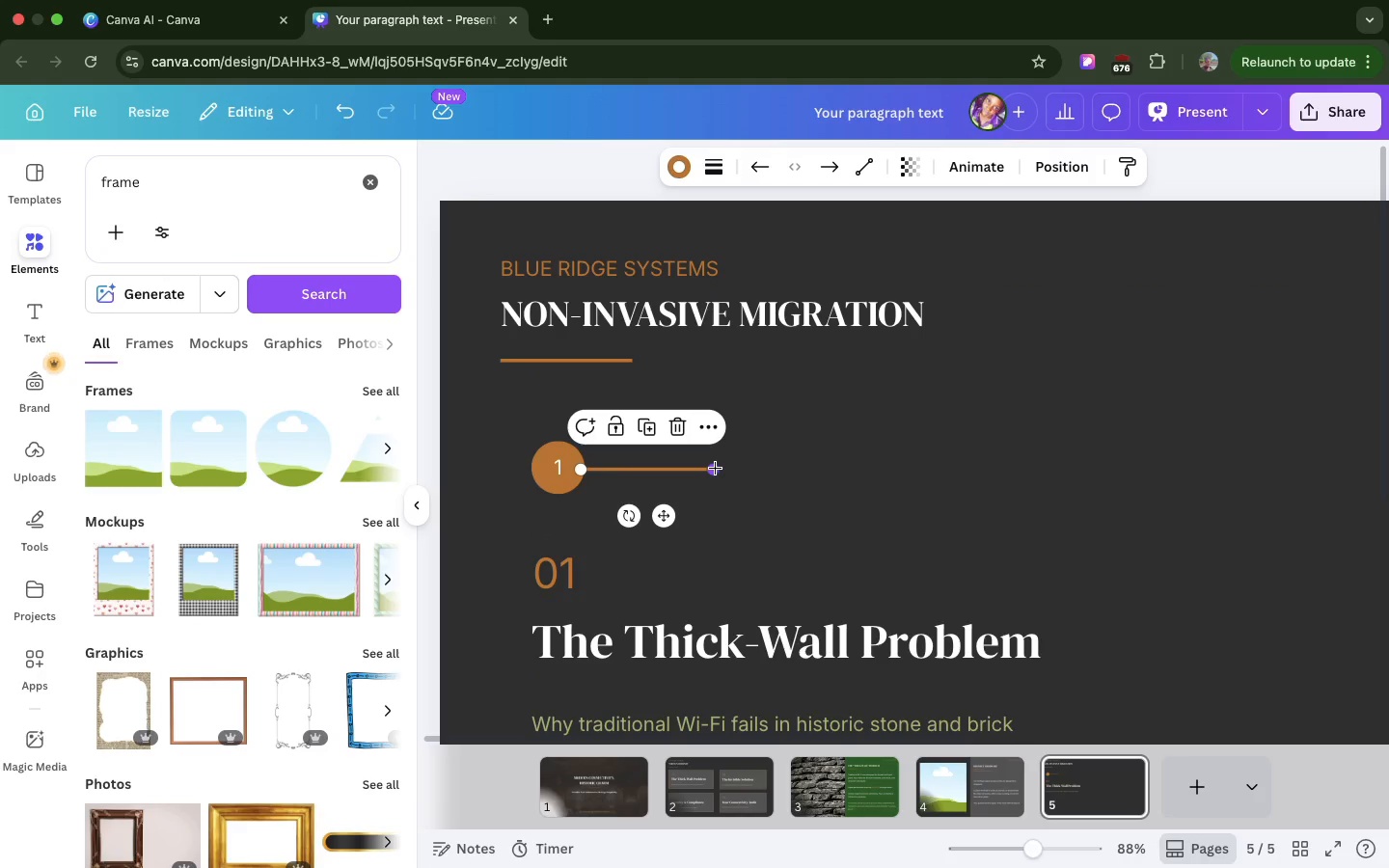 
left_click_drag(start_coordinate=[715, 468], to_coordinate=[922, 472])
 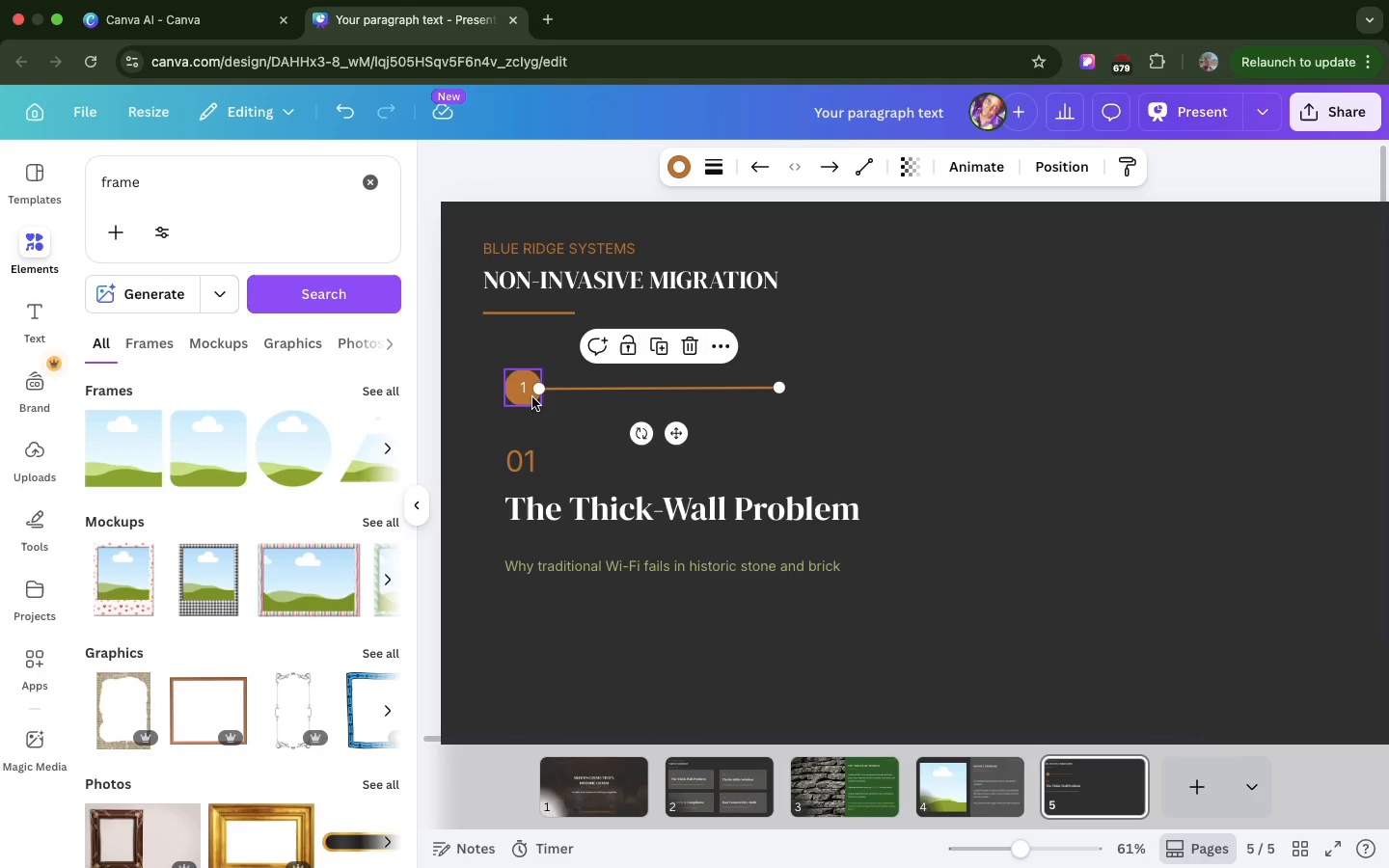 
left_click([529, 397])
 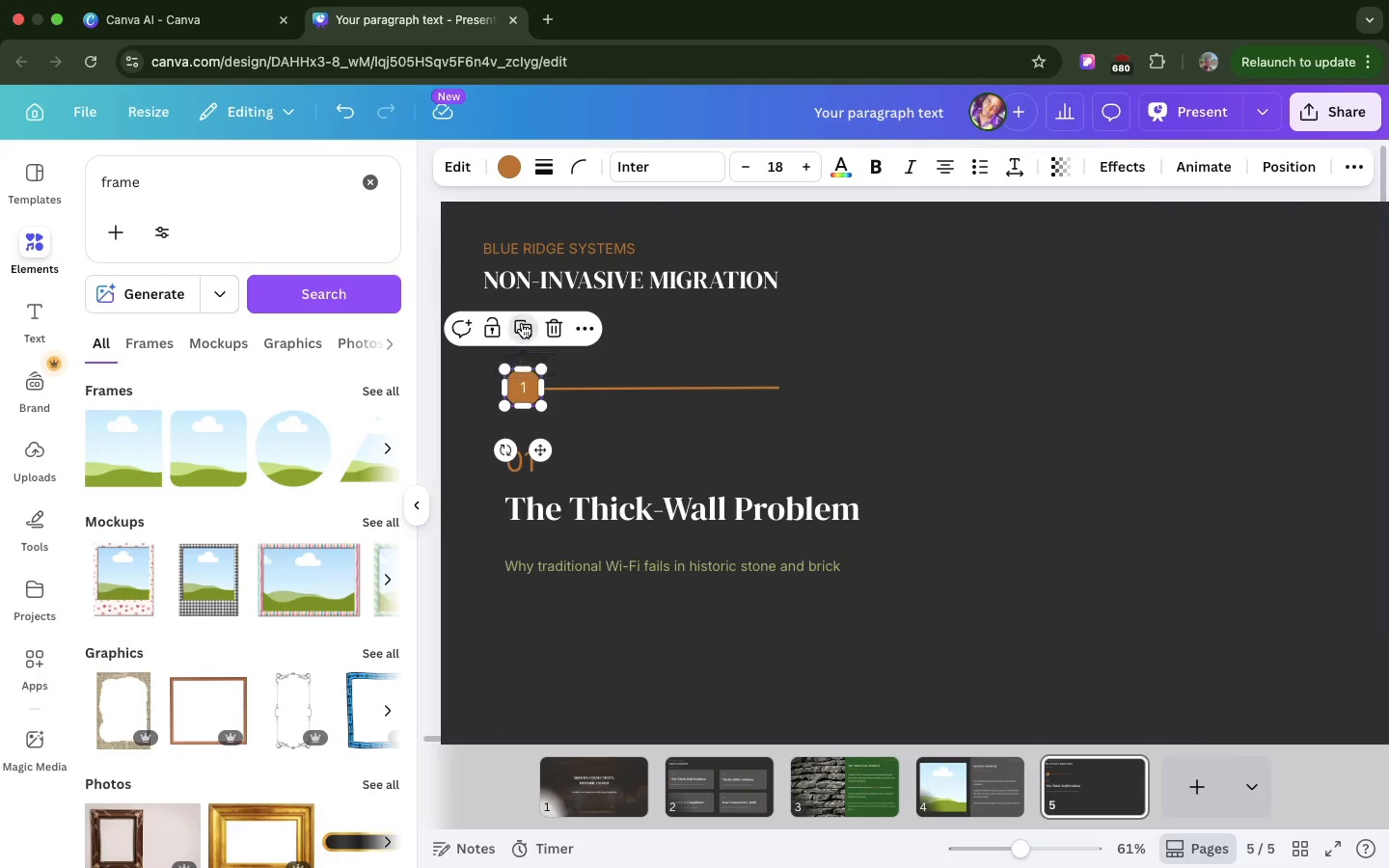 
left_click([522, 323])
 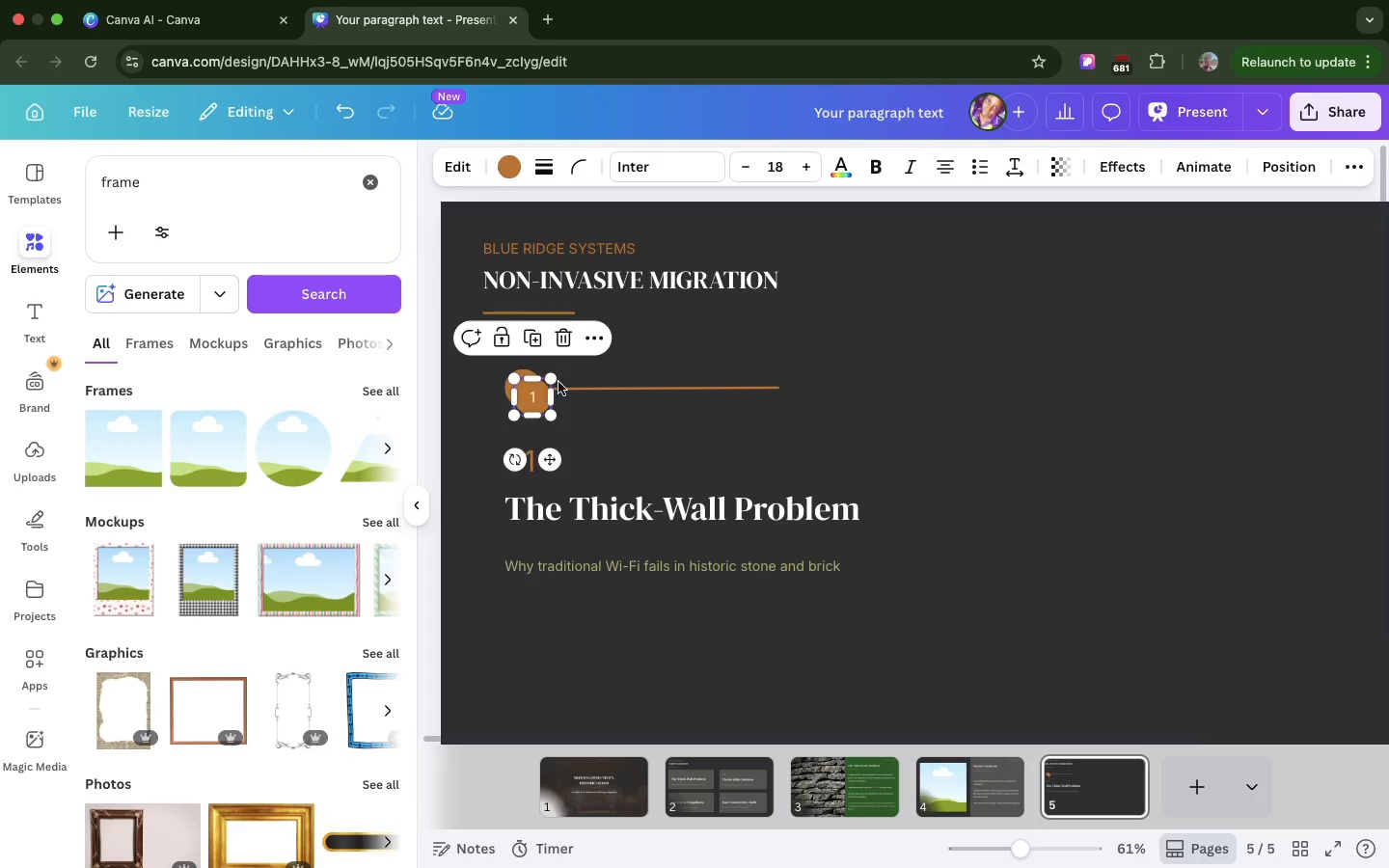 
left_click_drag(start_coordinate=[537, 388], to_coordinate=[908, 385])
 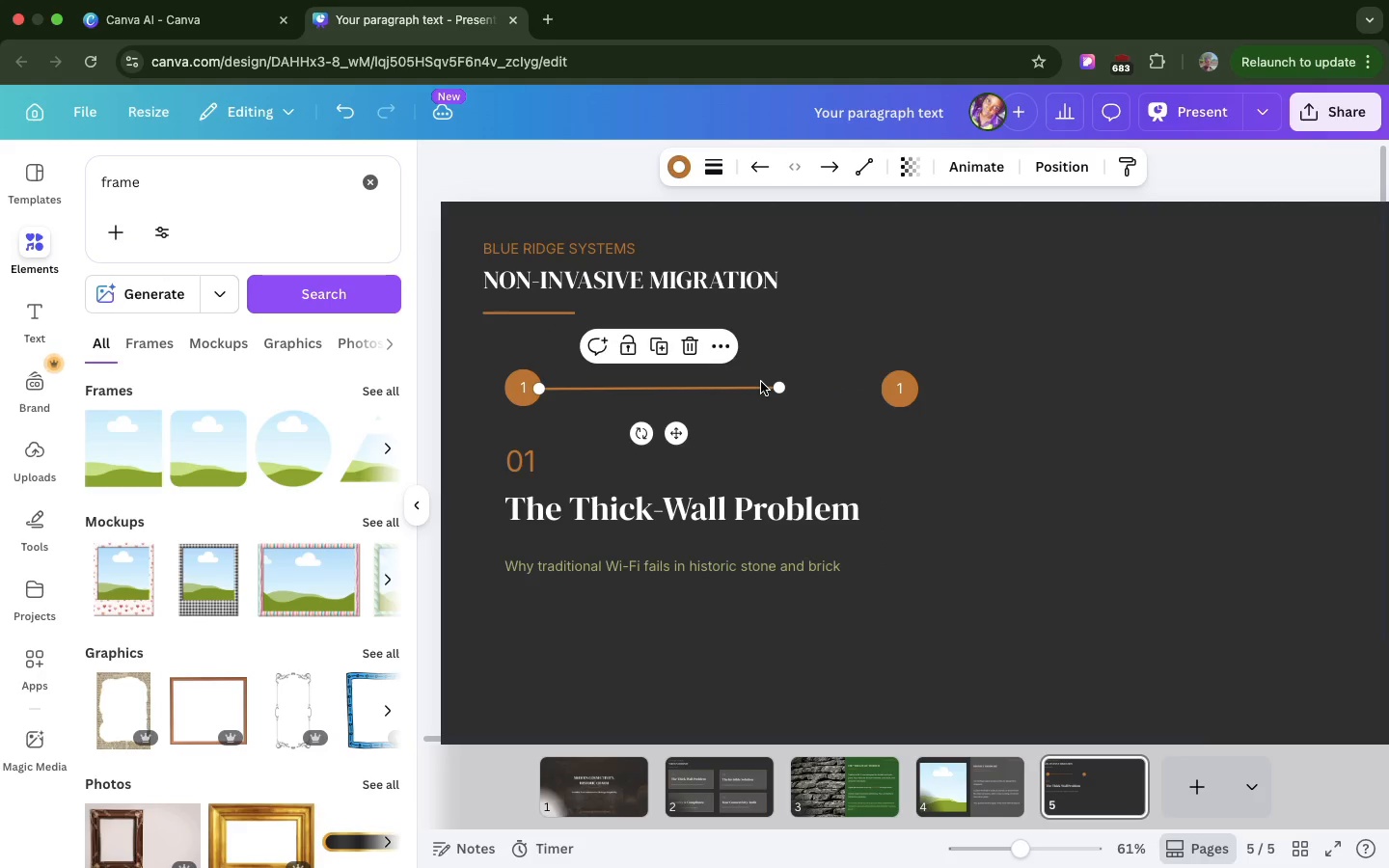 
left_click([761, 382])
 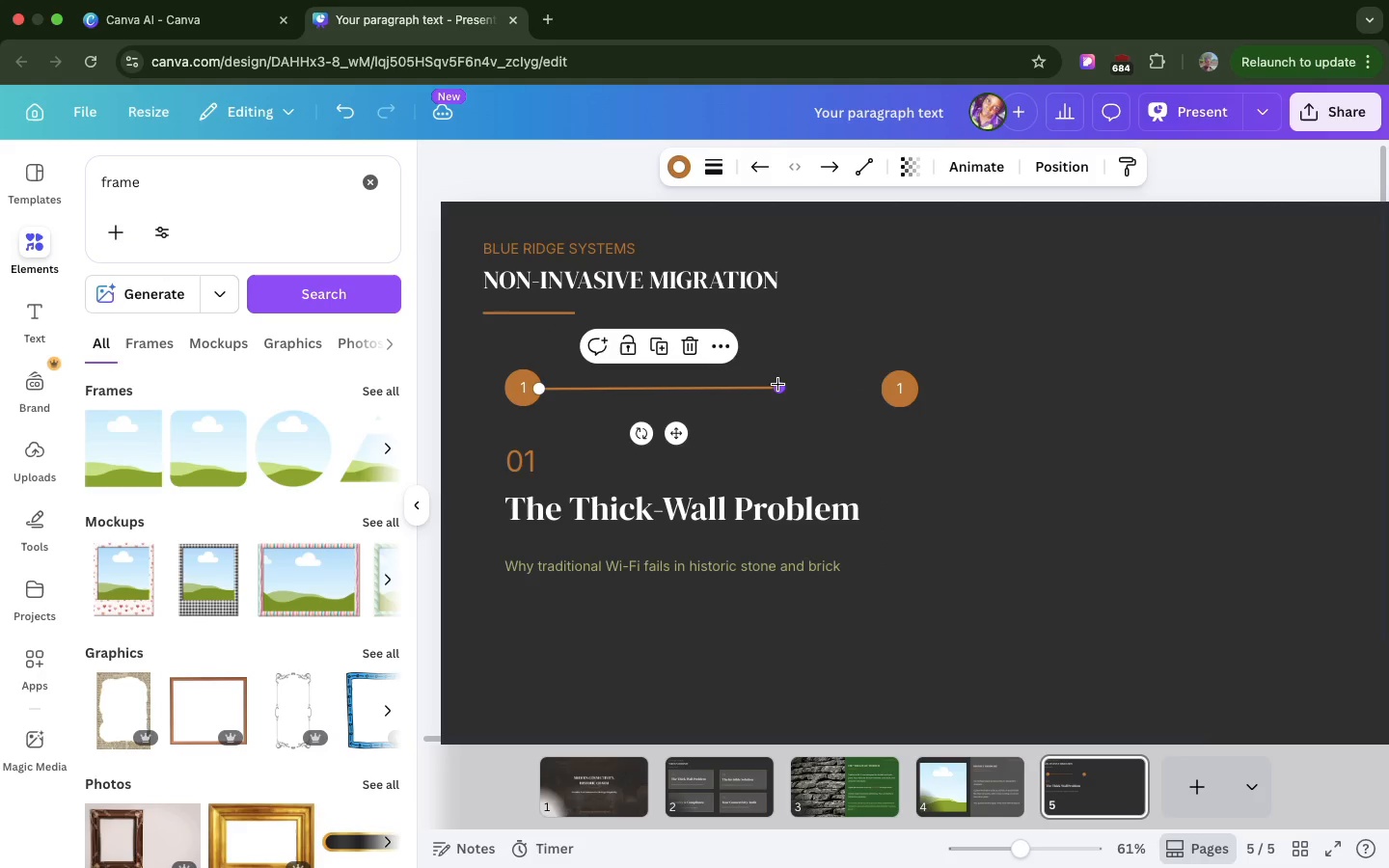 
left_click_drag(start_coordinate=[777, 384], to_coordinate=[880, 389])
 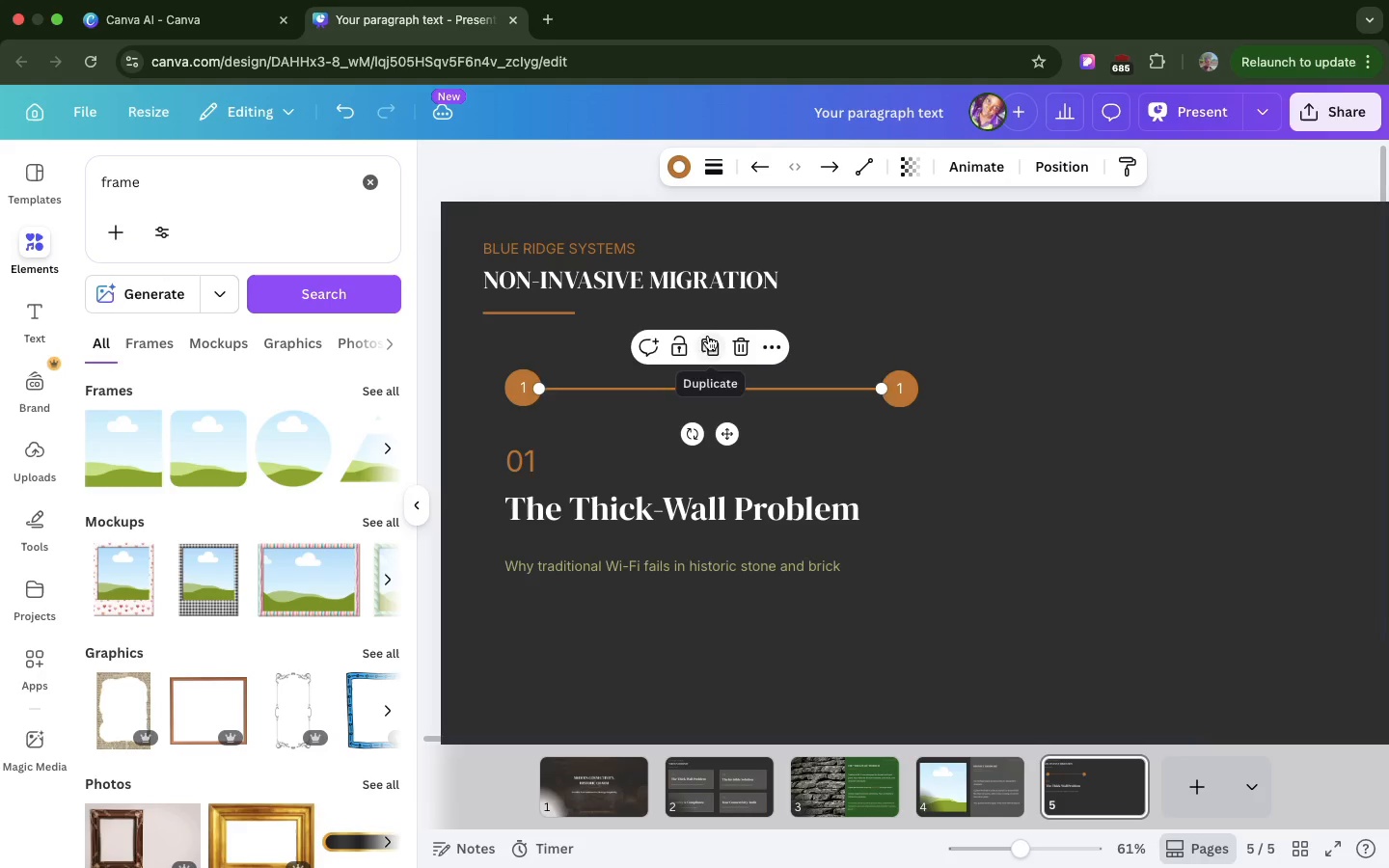 
left_click([708, 336])
 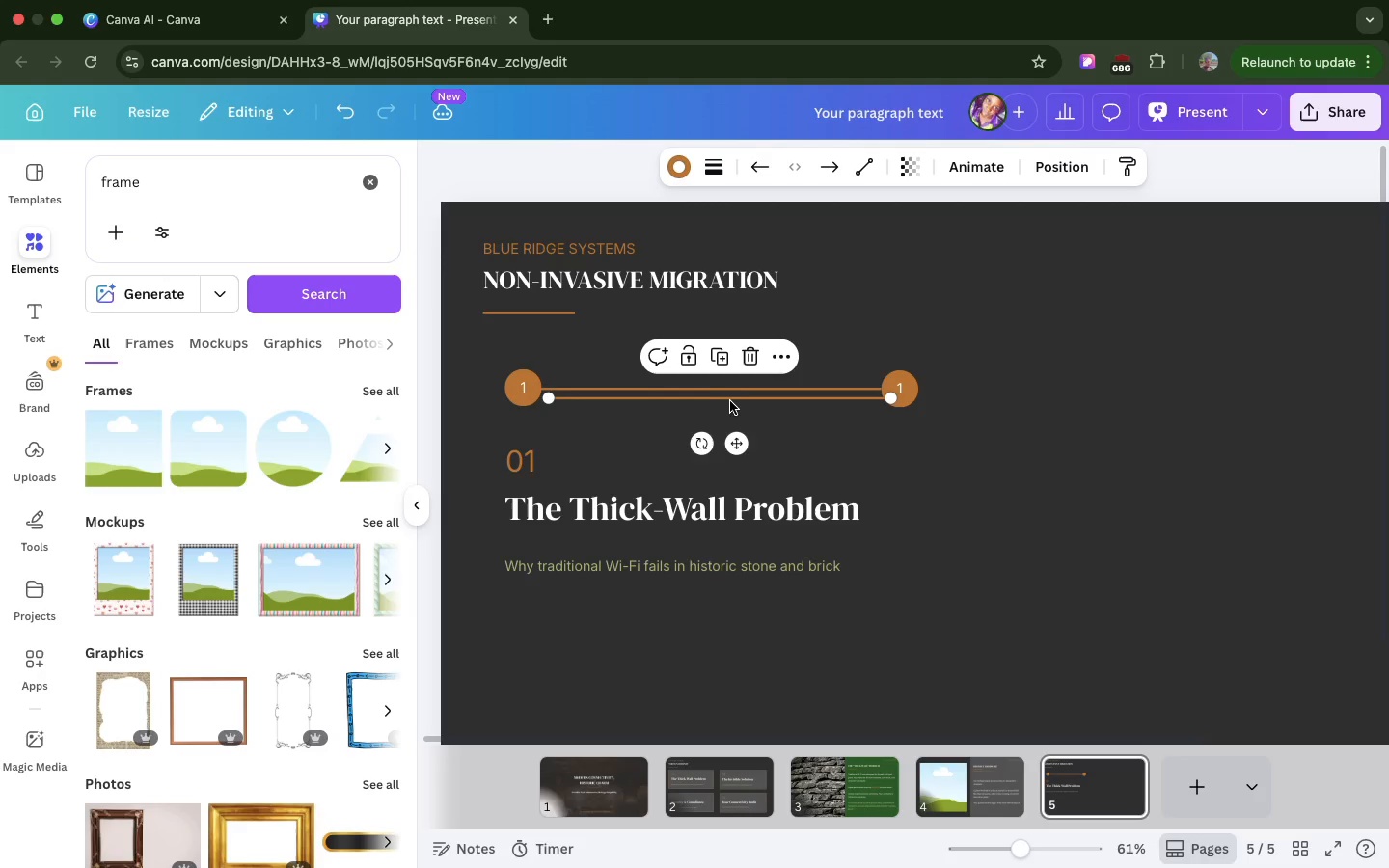 
left_click_drag(start_coordinate=[730, 401], to_coordinate=[1109, 394])
 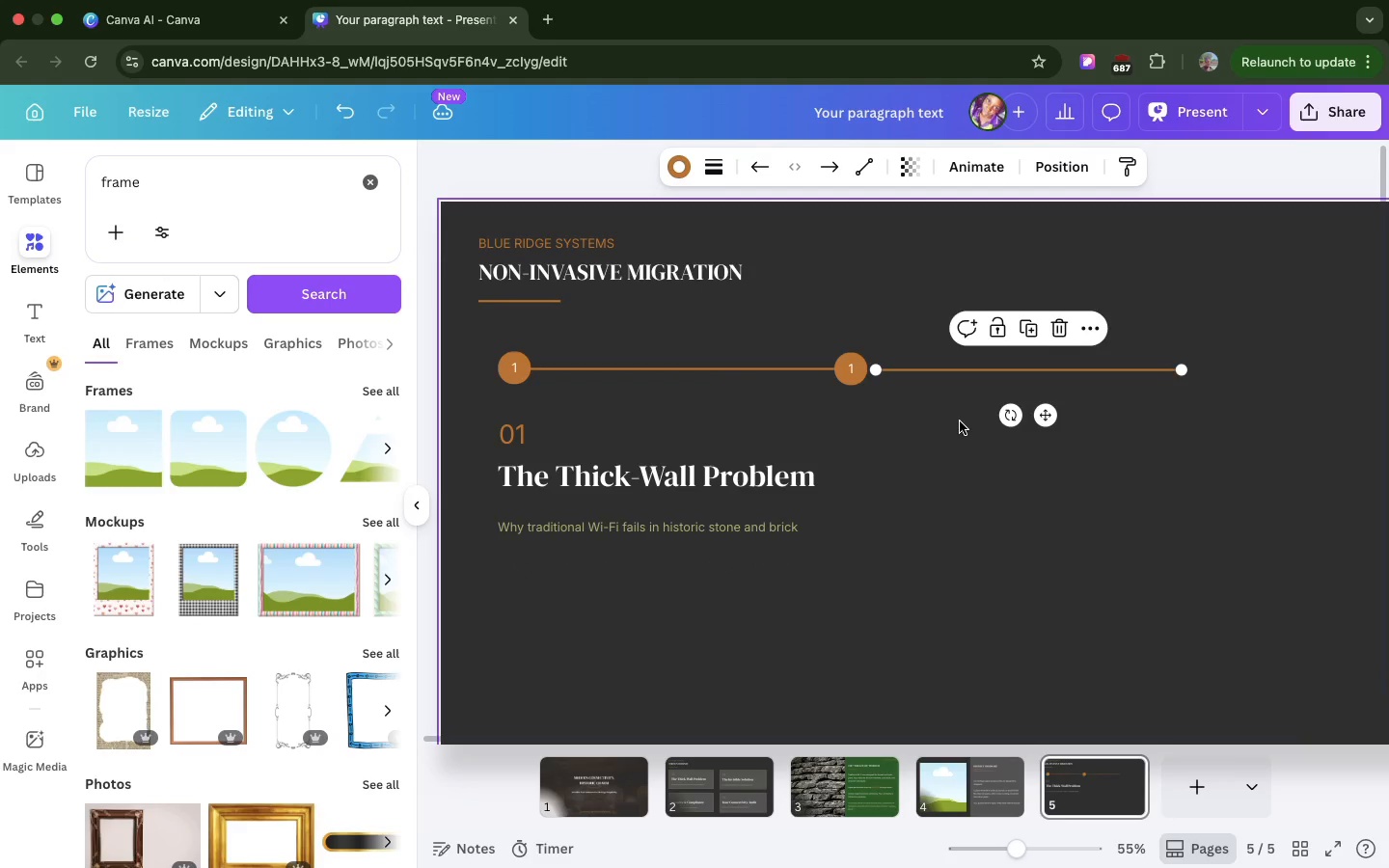 
left_click([960, 421])
 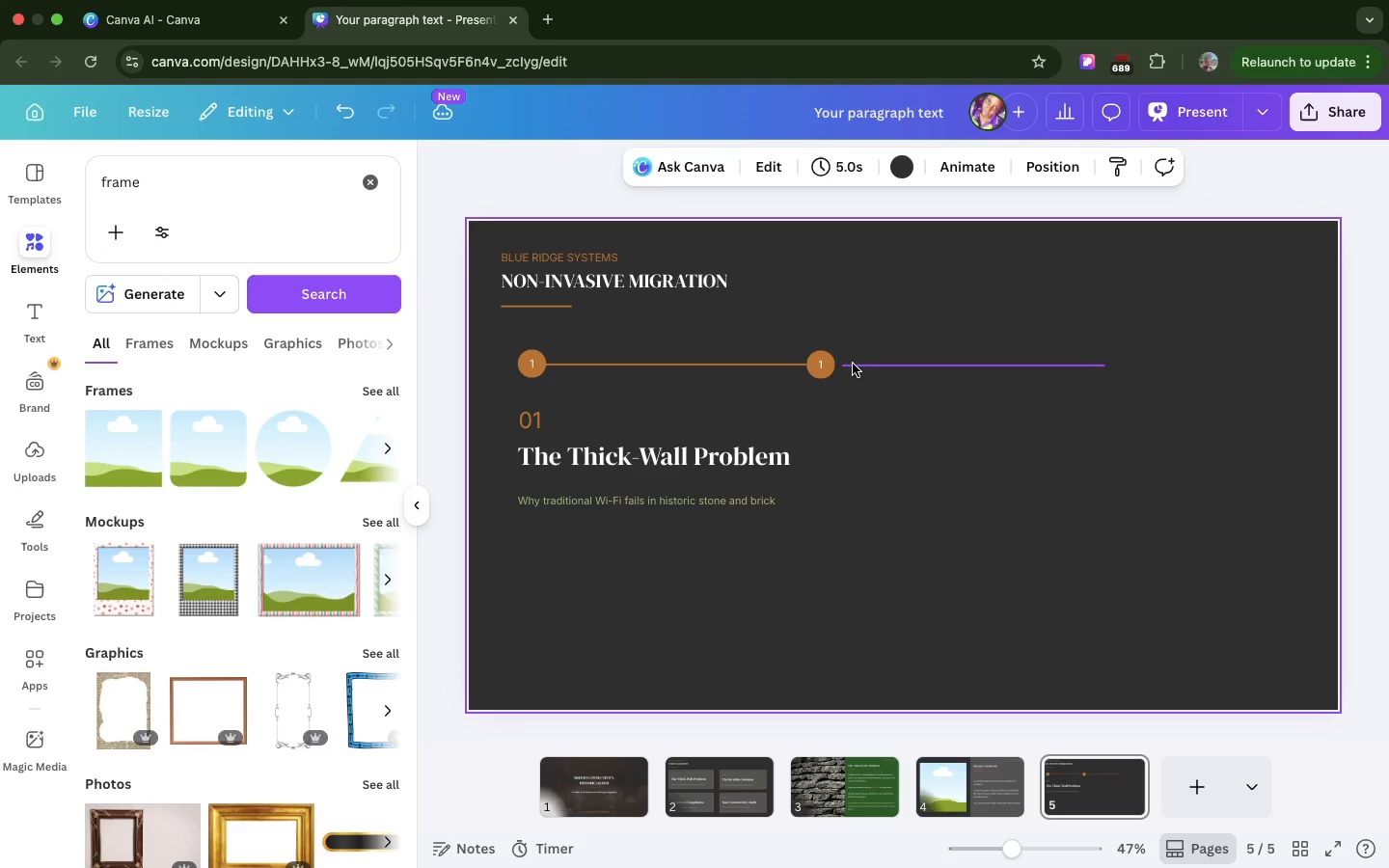 
left_click_drag(start_coordinate=[853, 364], to_coordinate=[843, 364])
 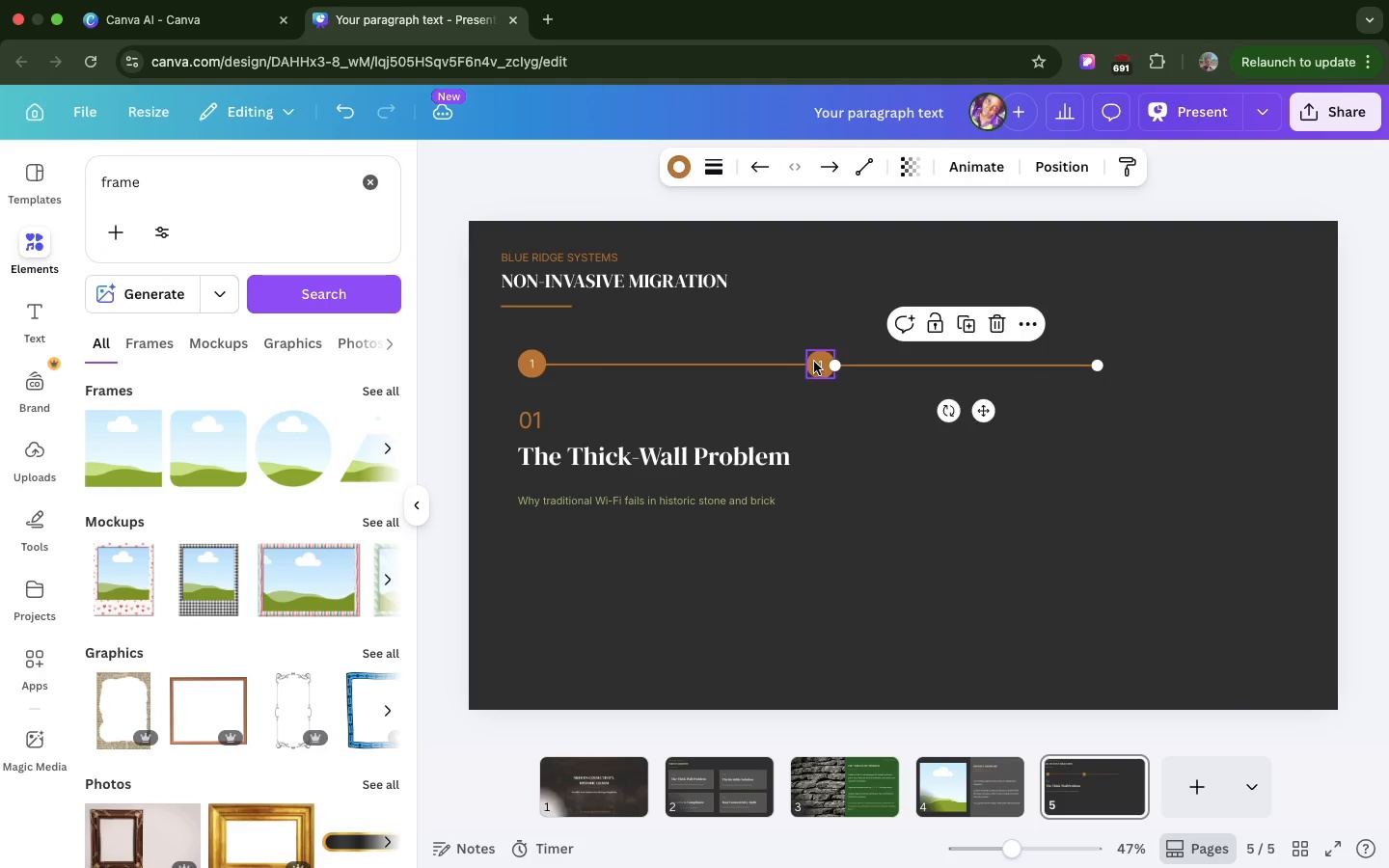 
left_click([814, 362])
 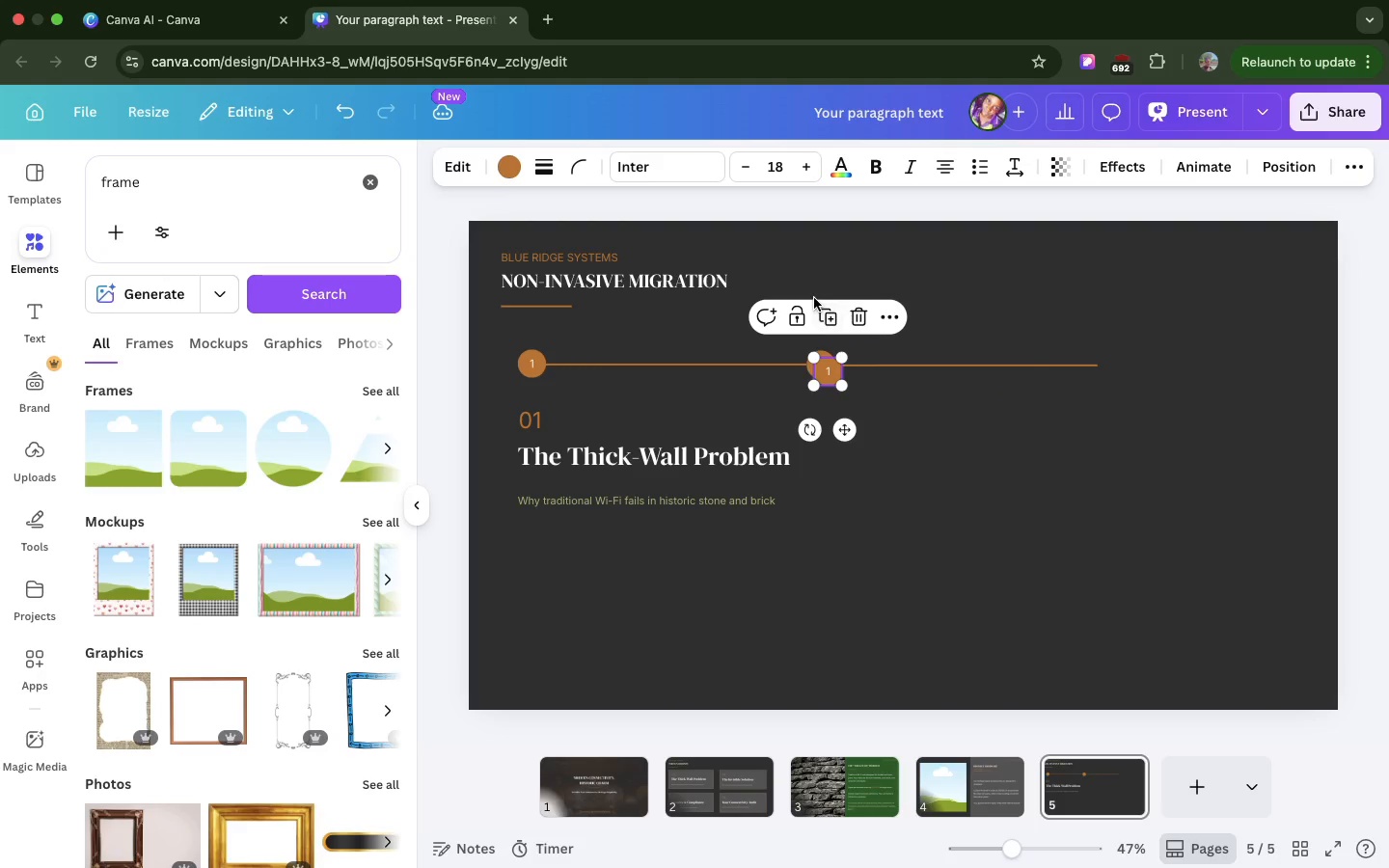 
left_click([814, 298])
 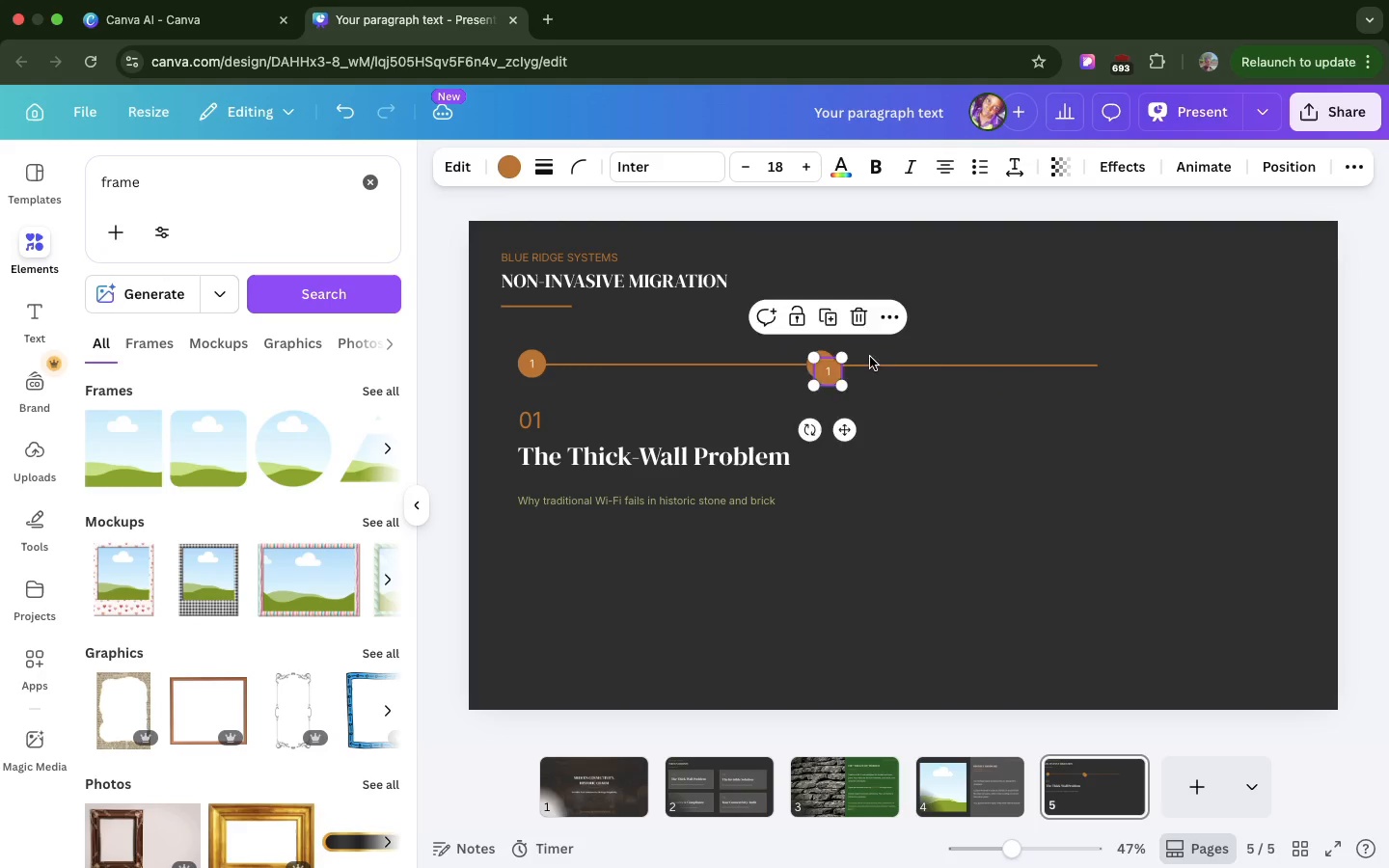 
left_click_drag(start_coordinate=[833, 367], to_coordinate=[1108, 359])
 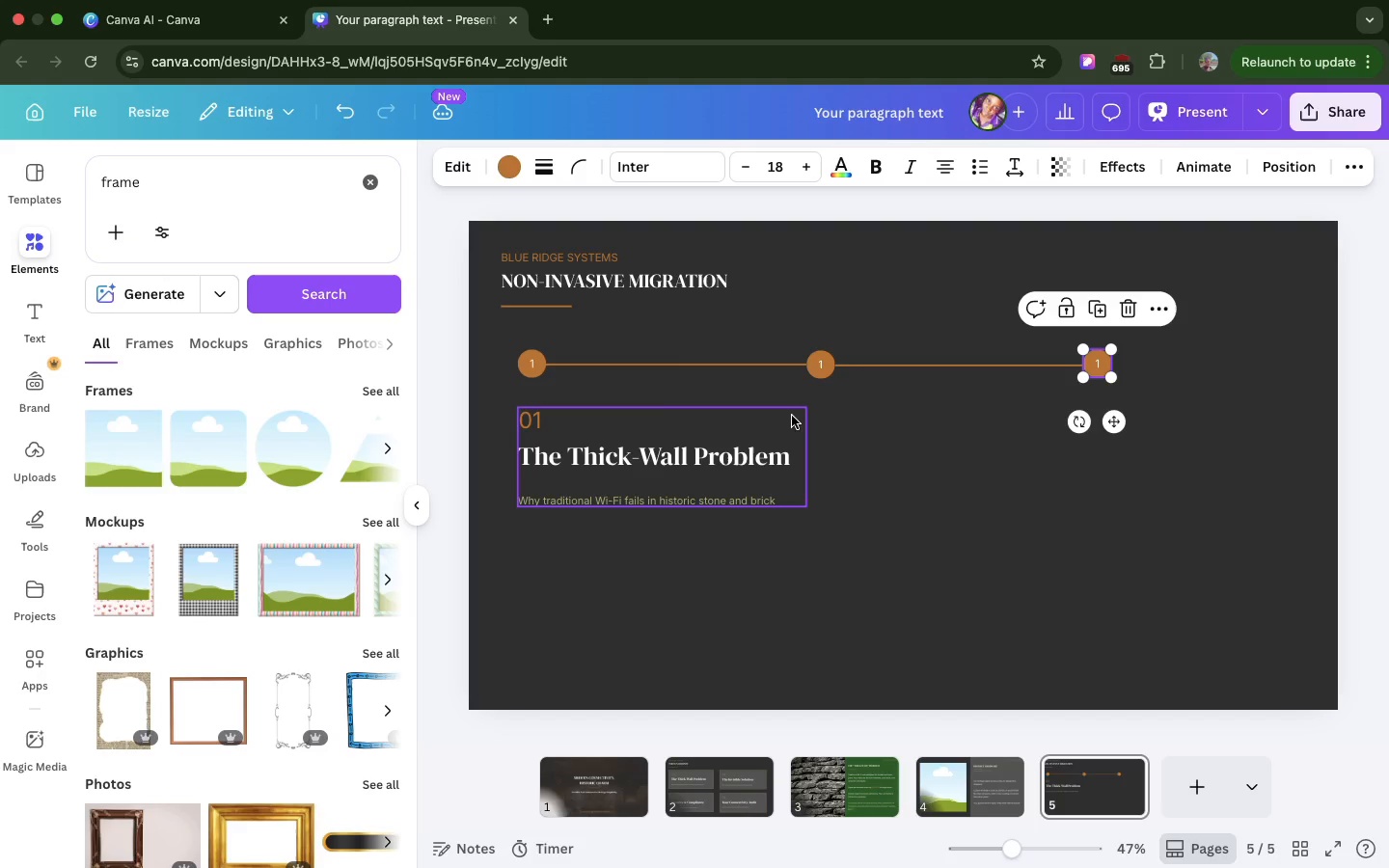 
wait(7.45)
 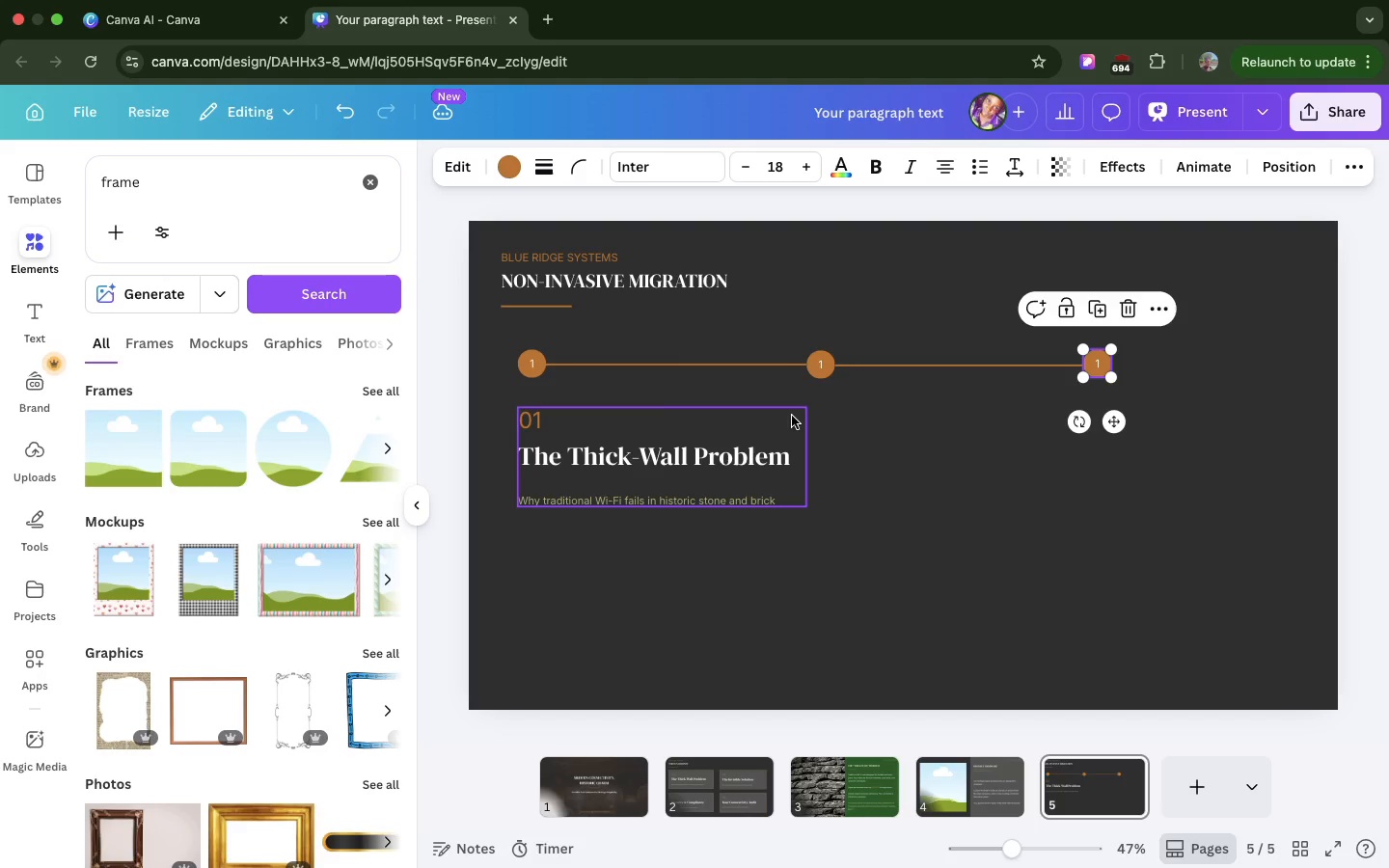 
left_click([543, 418])
 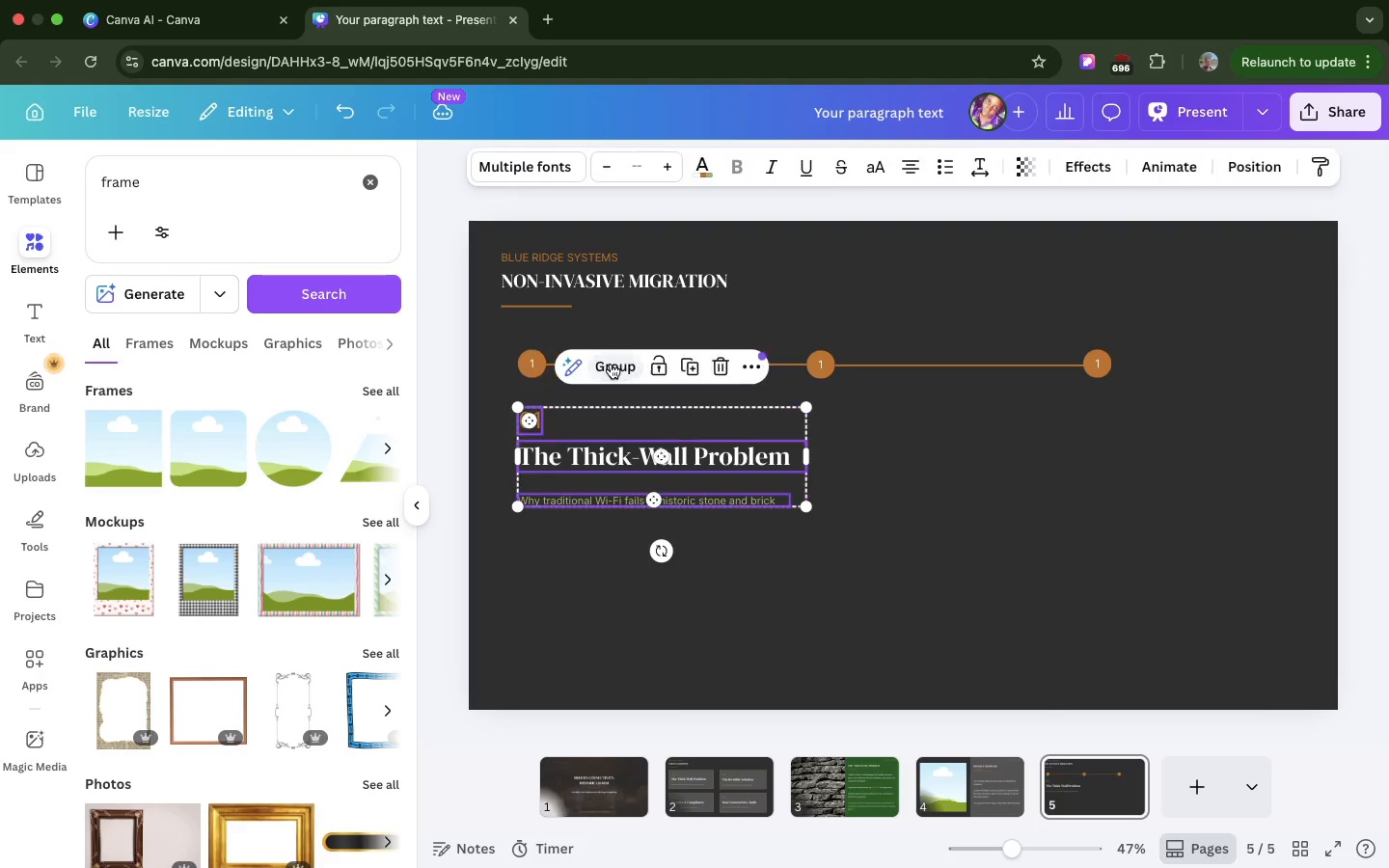 
left_click([611, 364])
 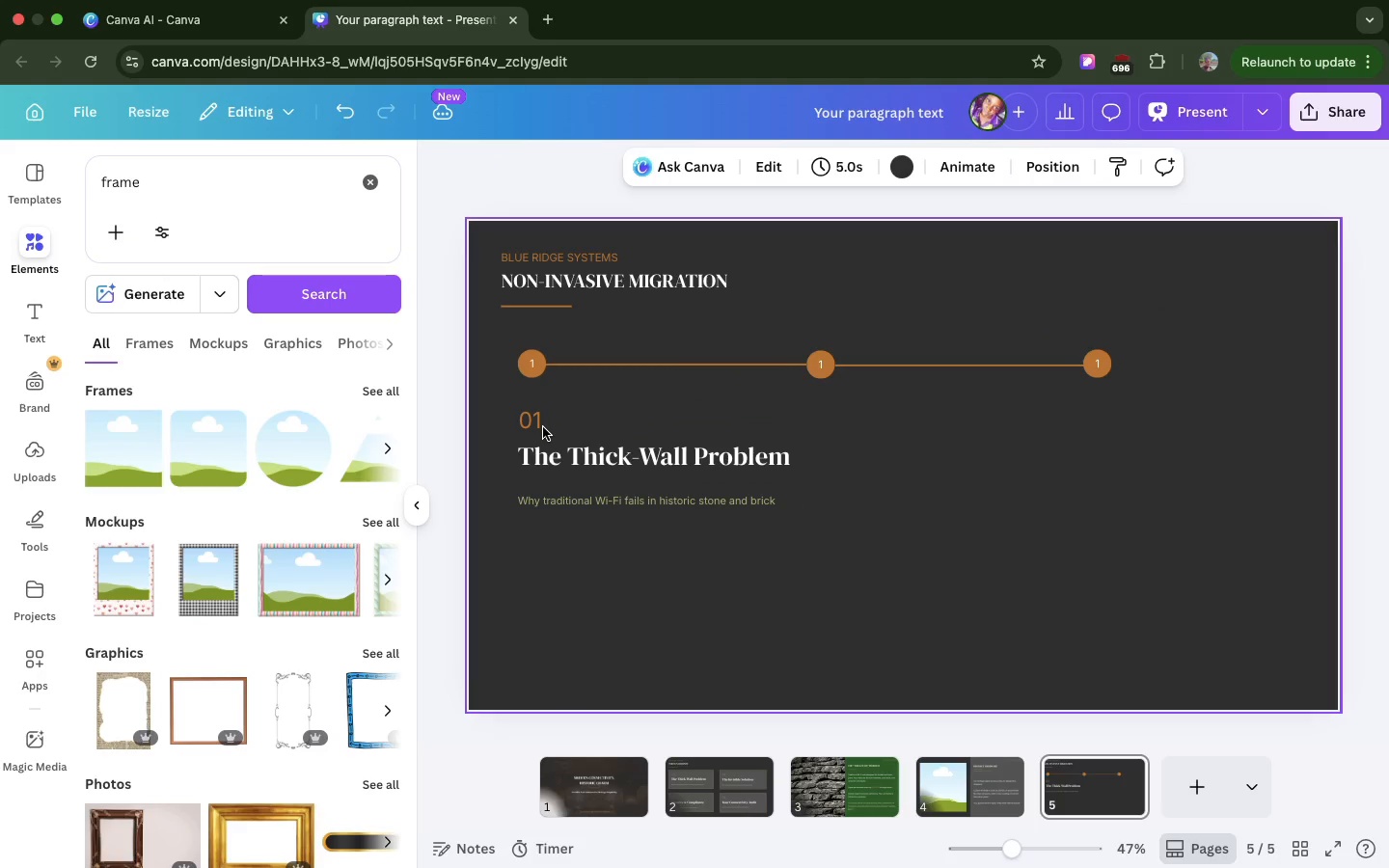 
left_click([543, 427])
 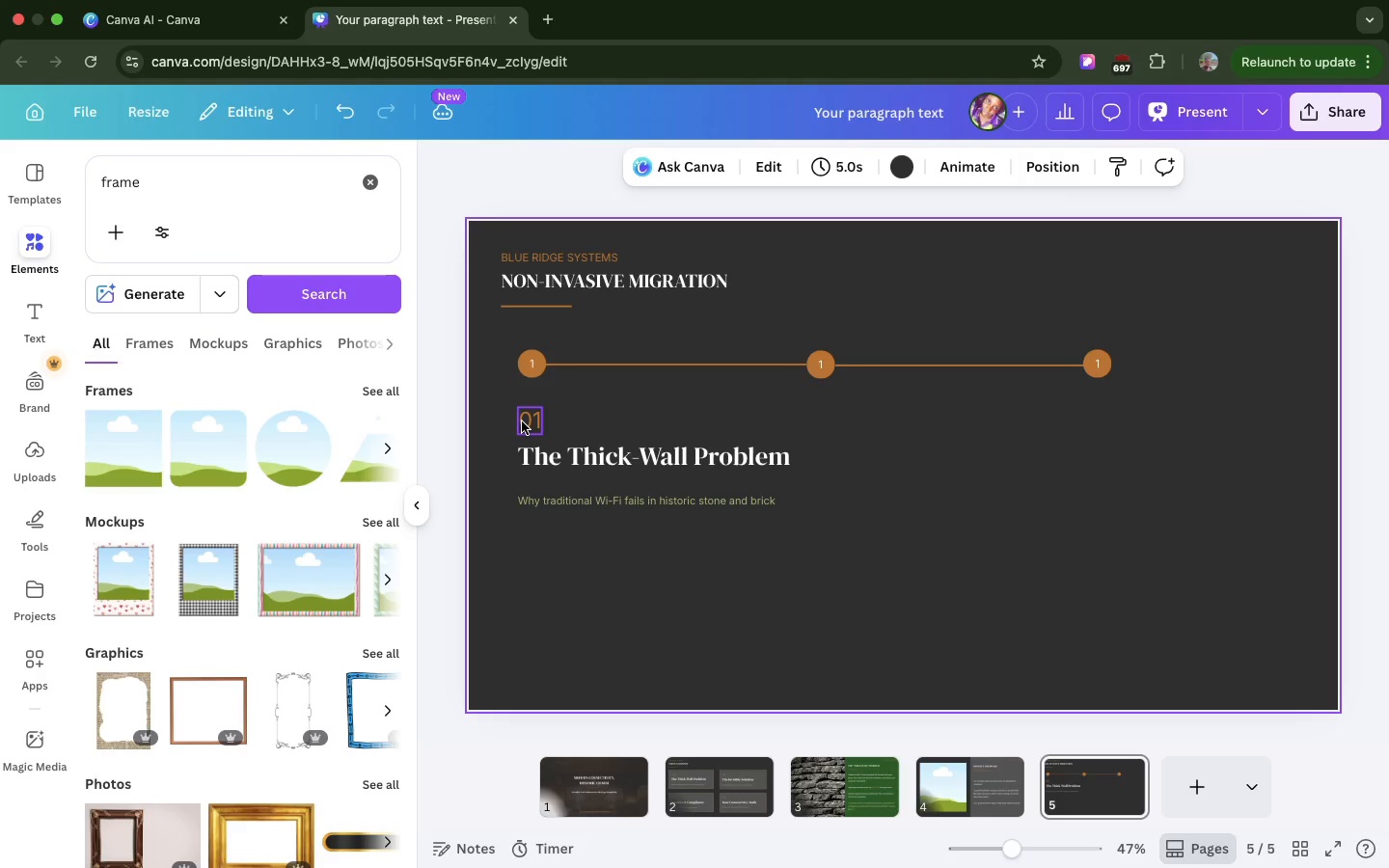 
left_click([522, 421])
 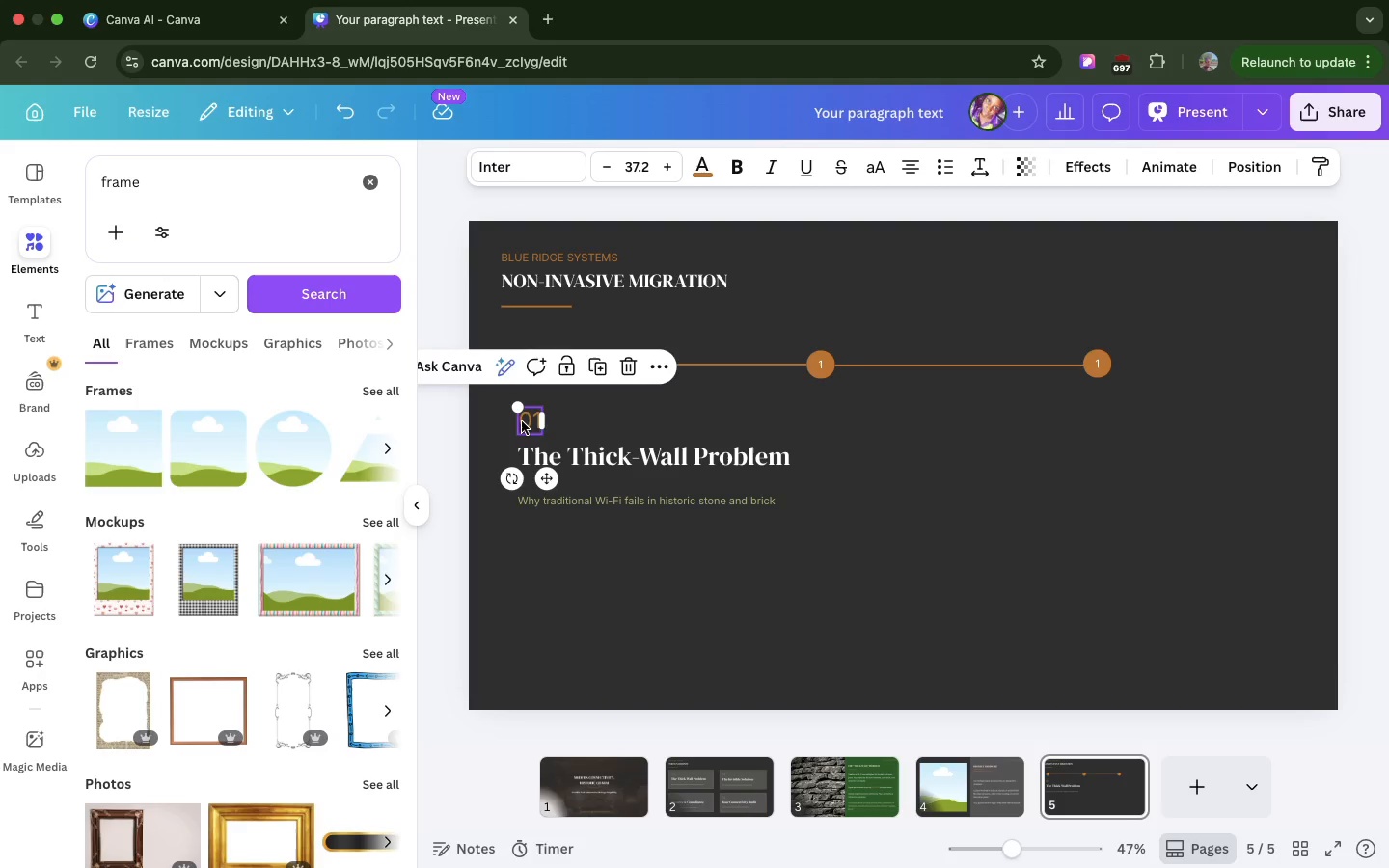 
left_click([522, 421])
 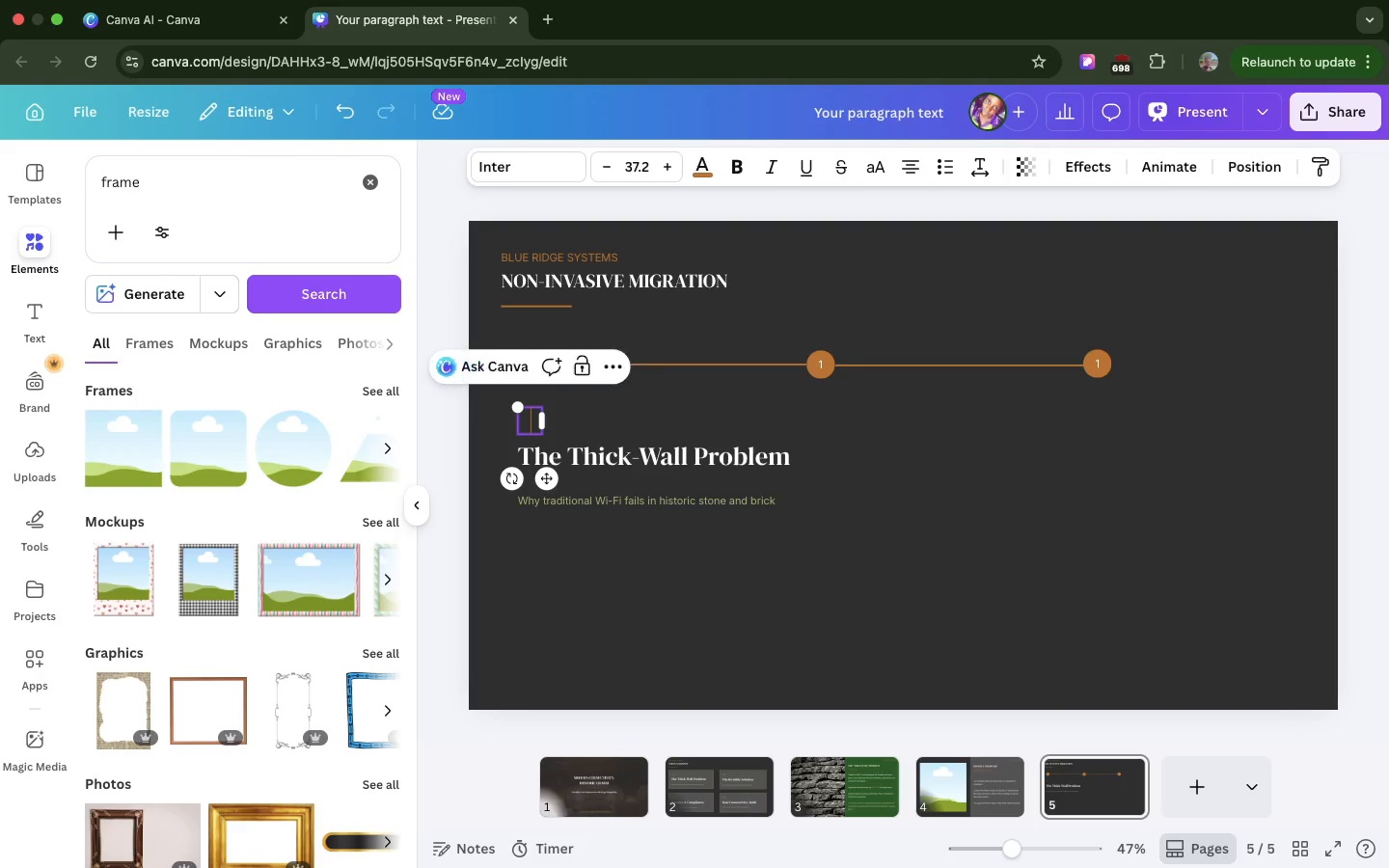 
key(Backspace)
 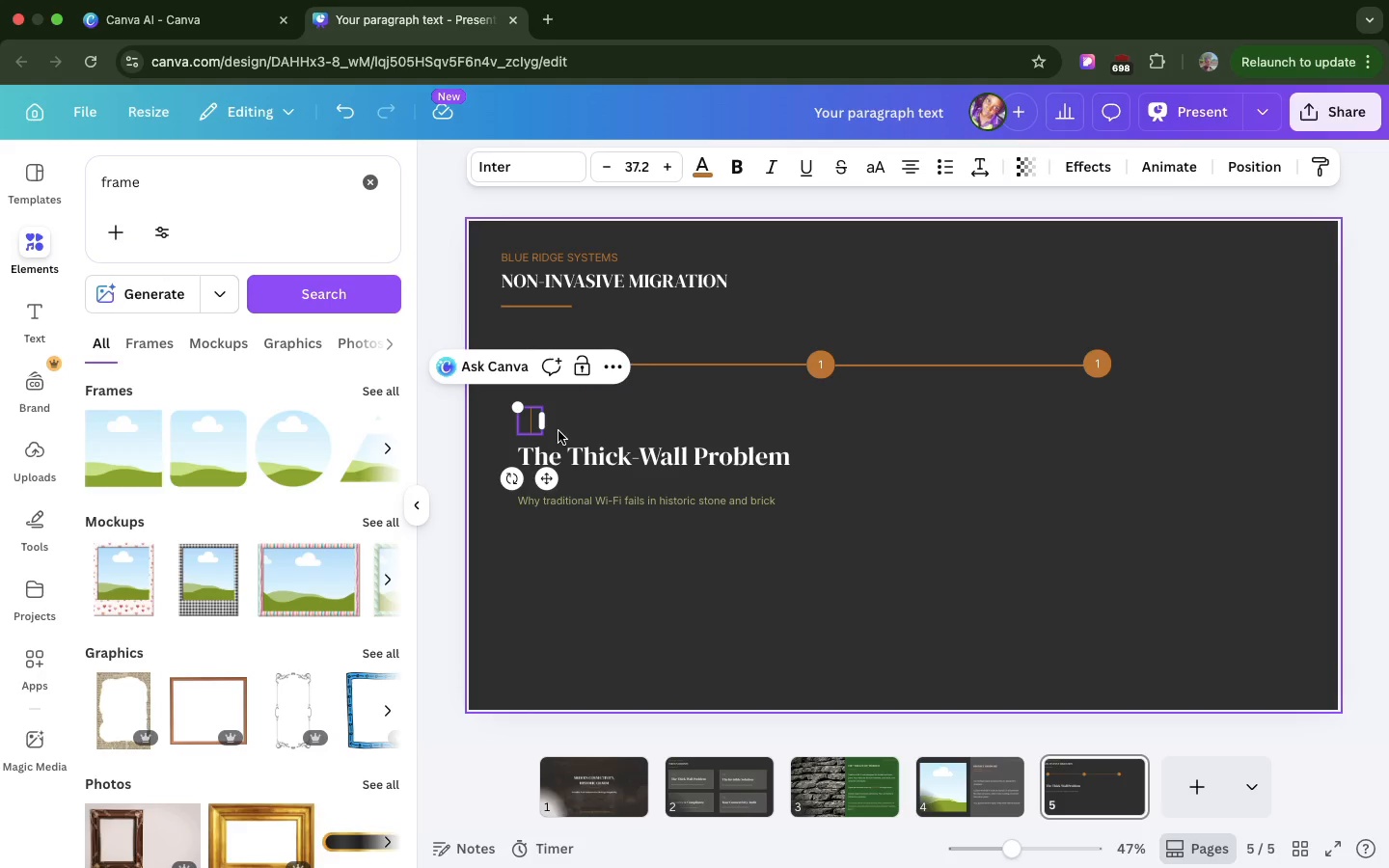 
left_click([558, 431])
 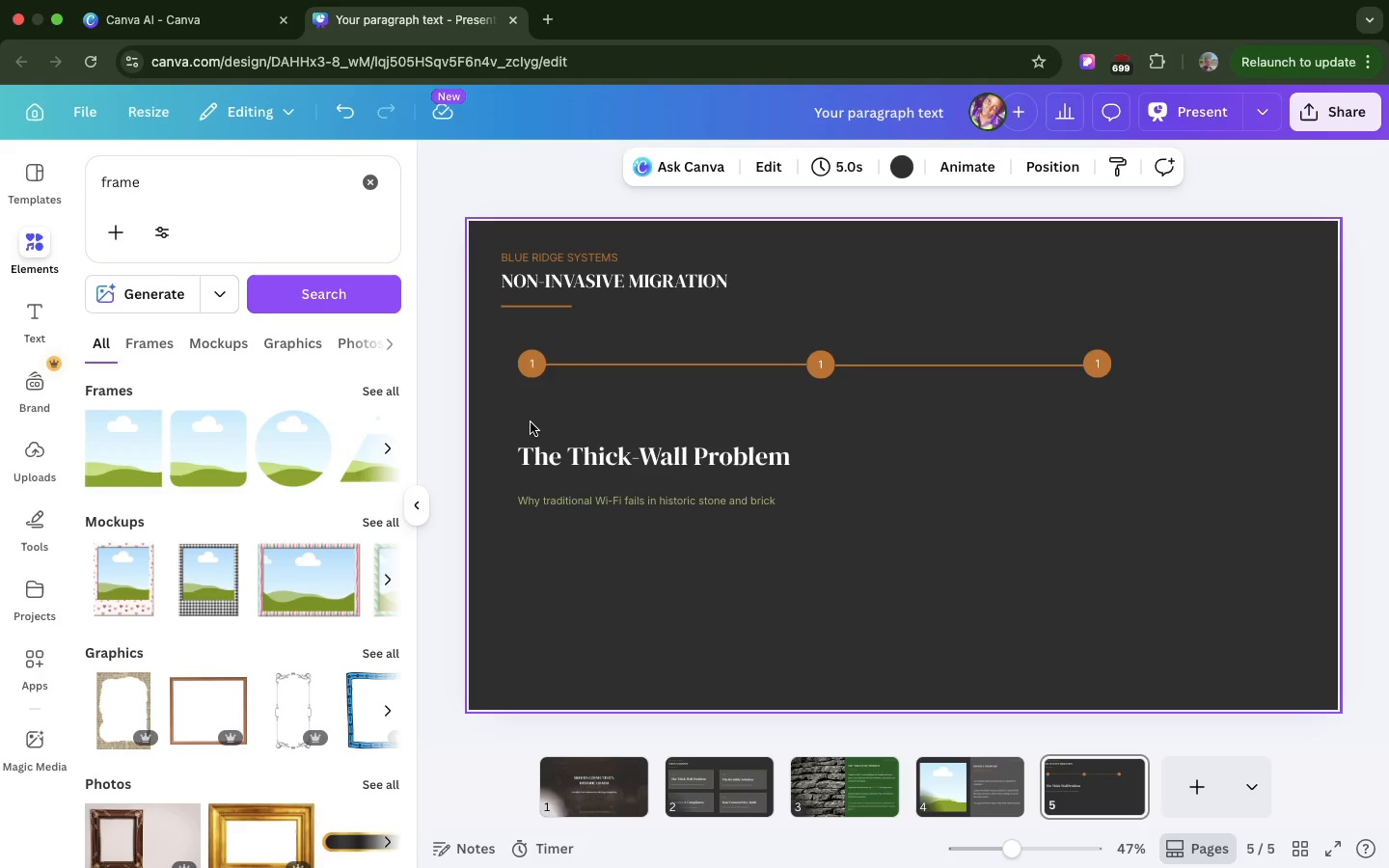 
left_click([531, 422])
 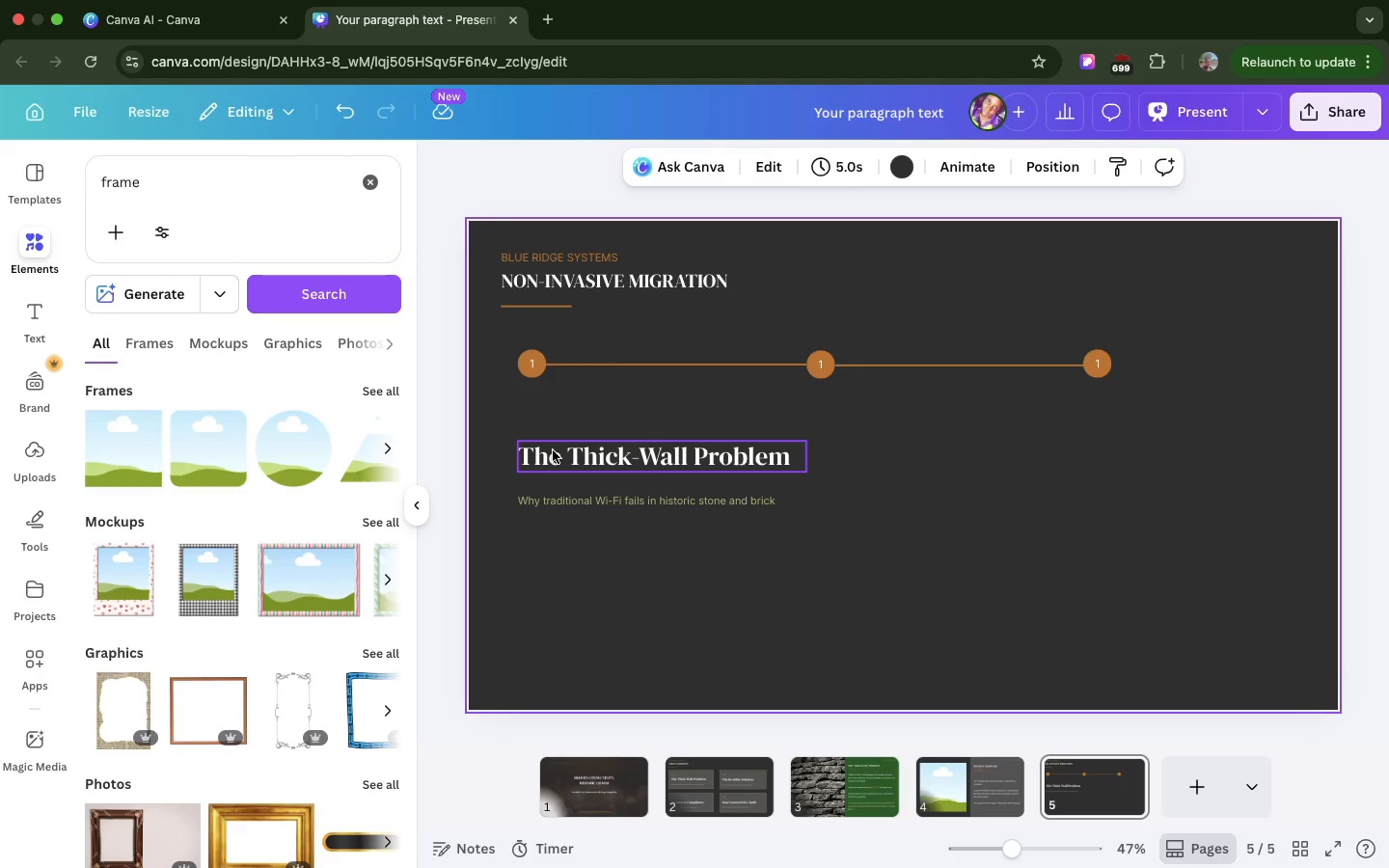 
left_click([553, 450])
 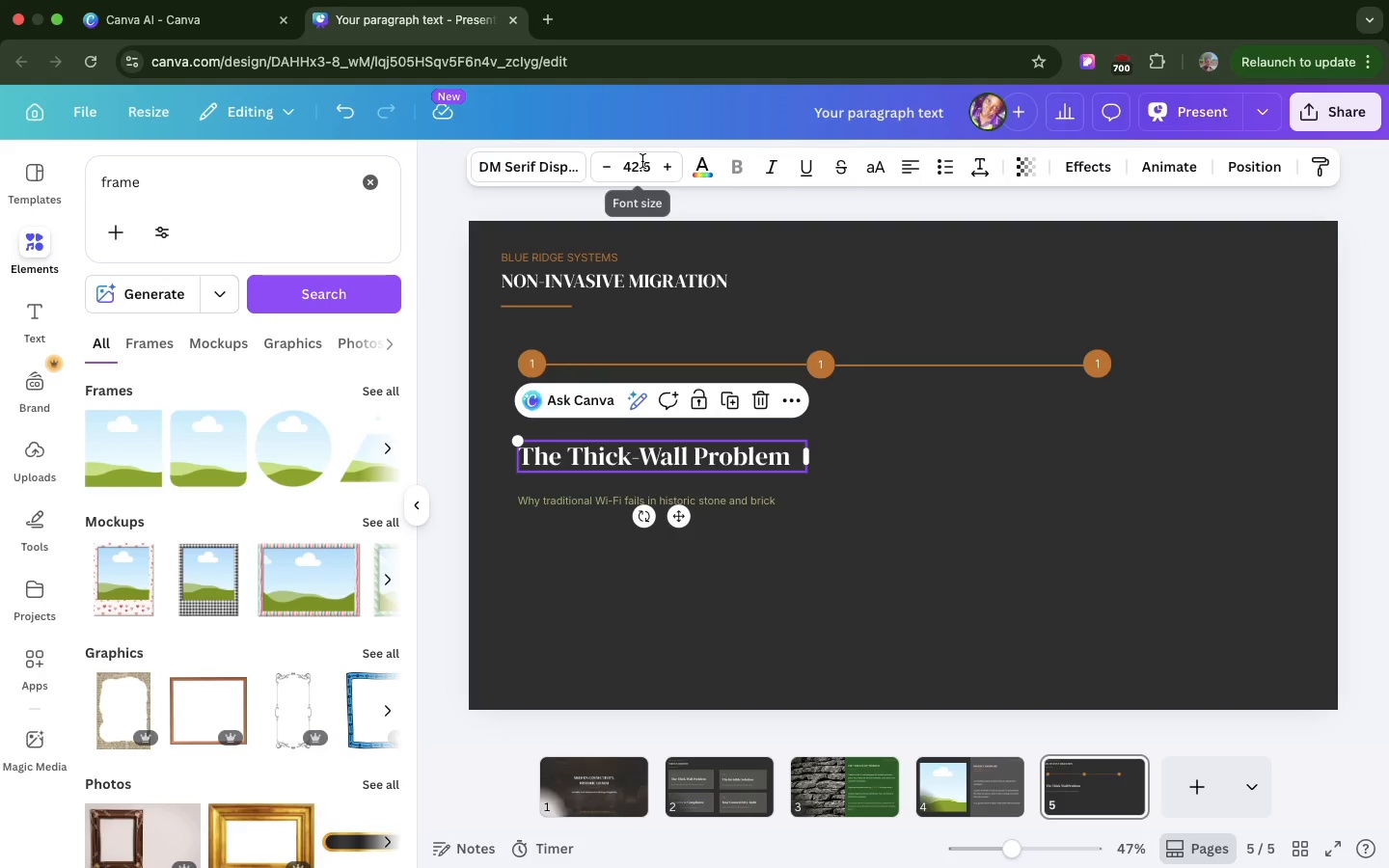 
left_click([642, 161])
 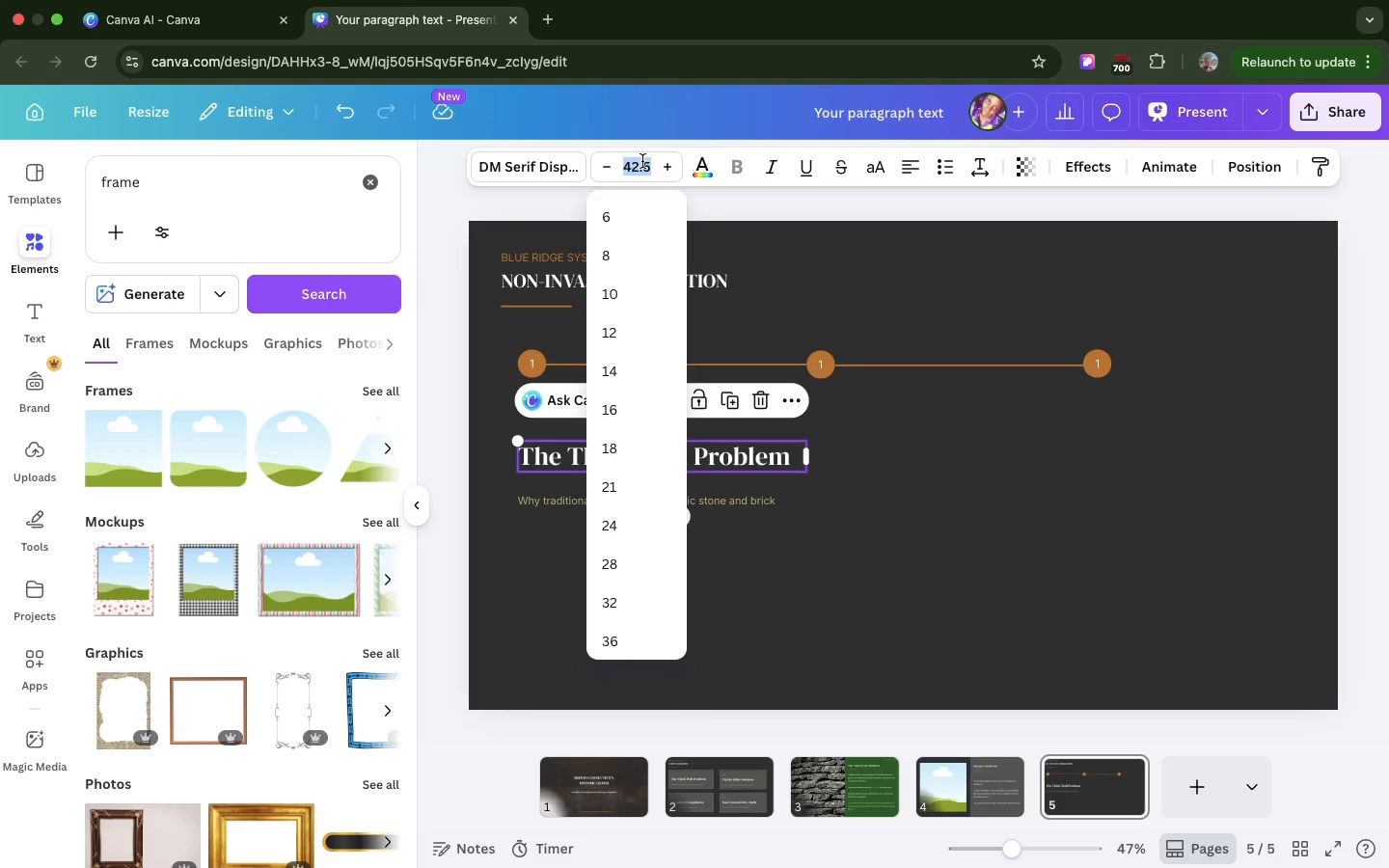 
double_click([642, 161])
 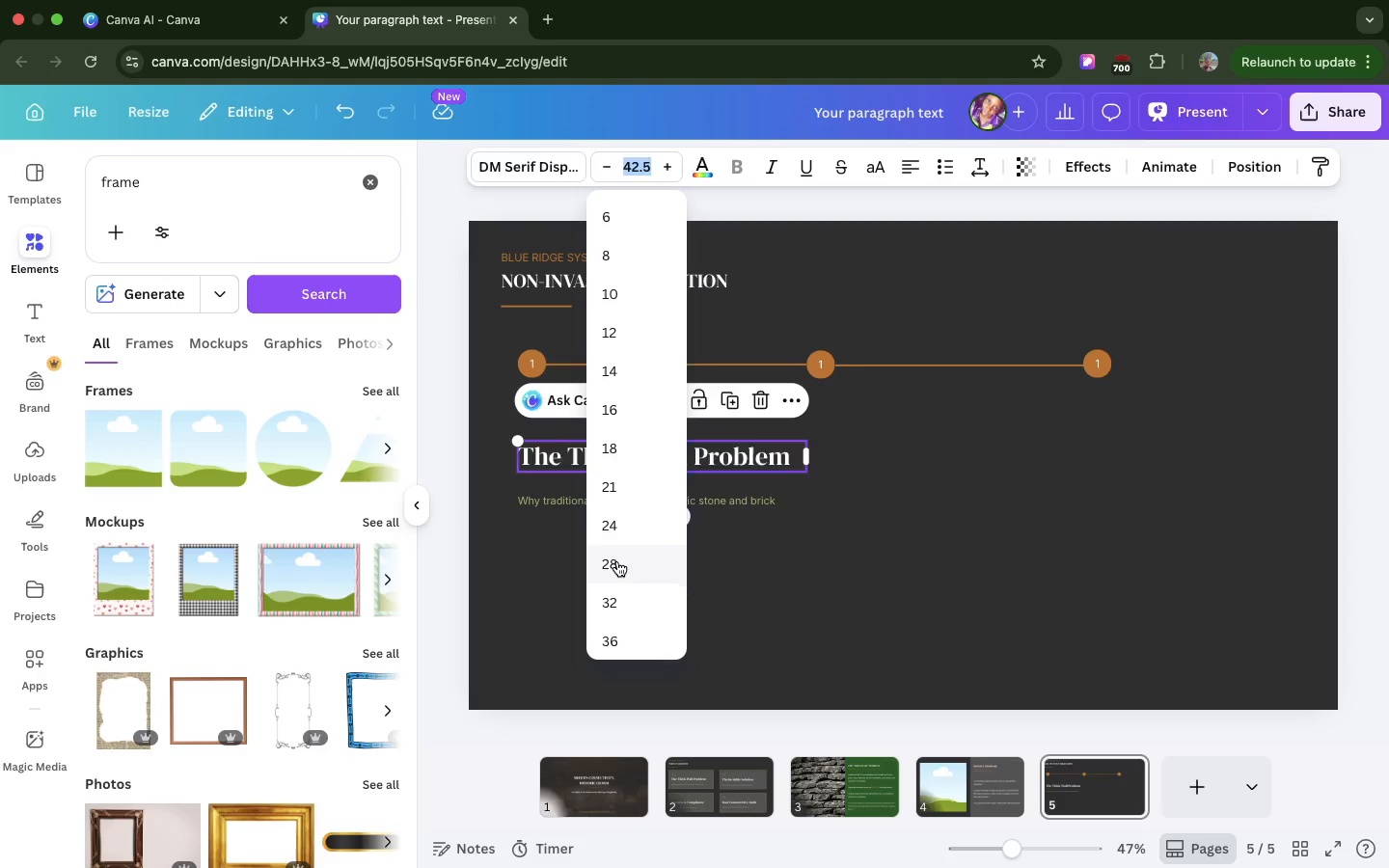 
left_click([617, 561])
 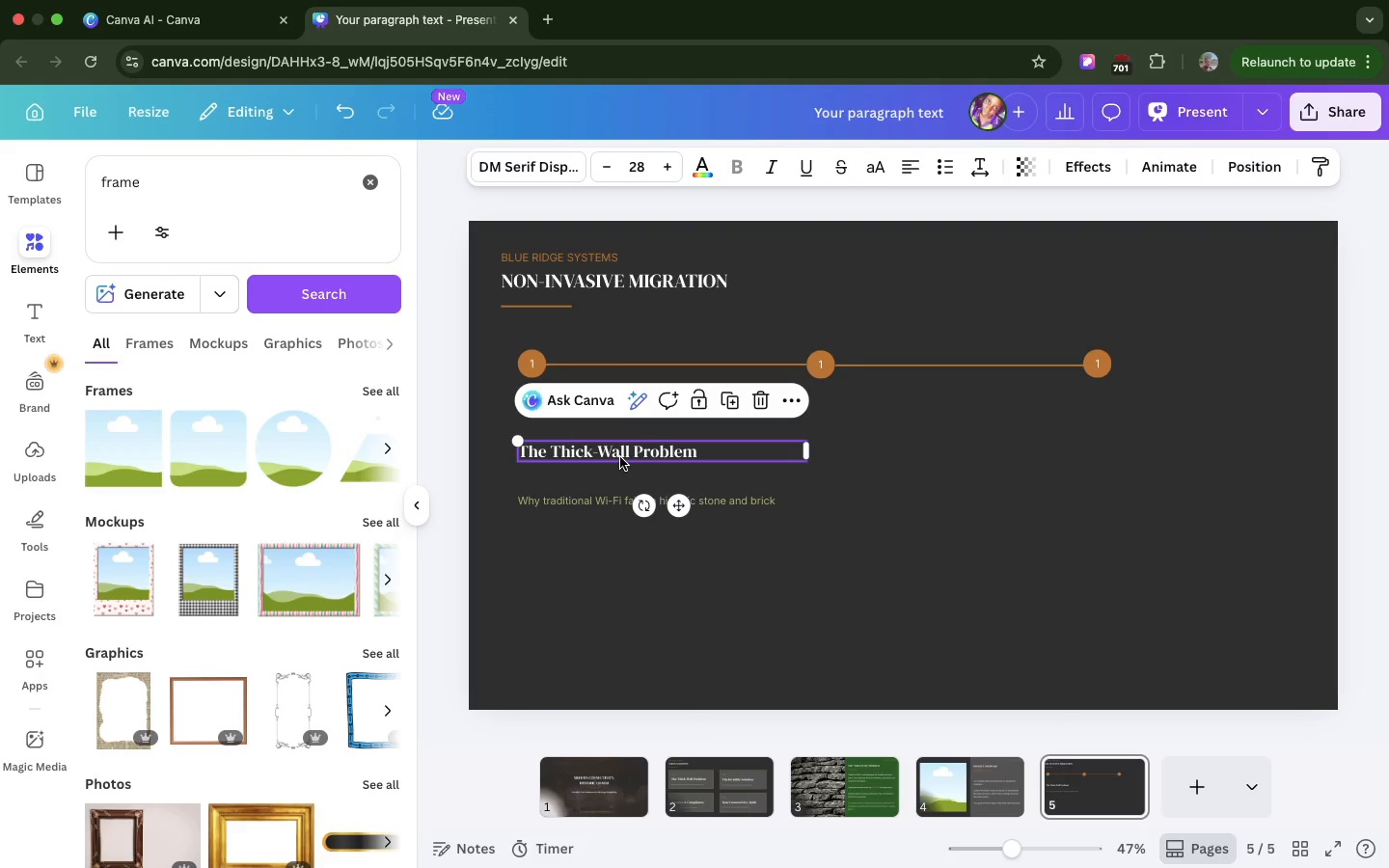 
double_click([620, 457])
 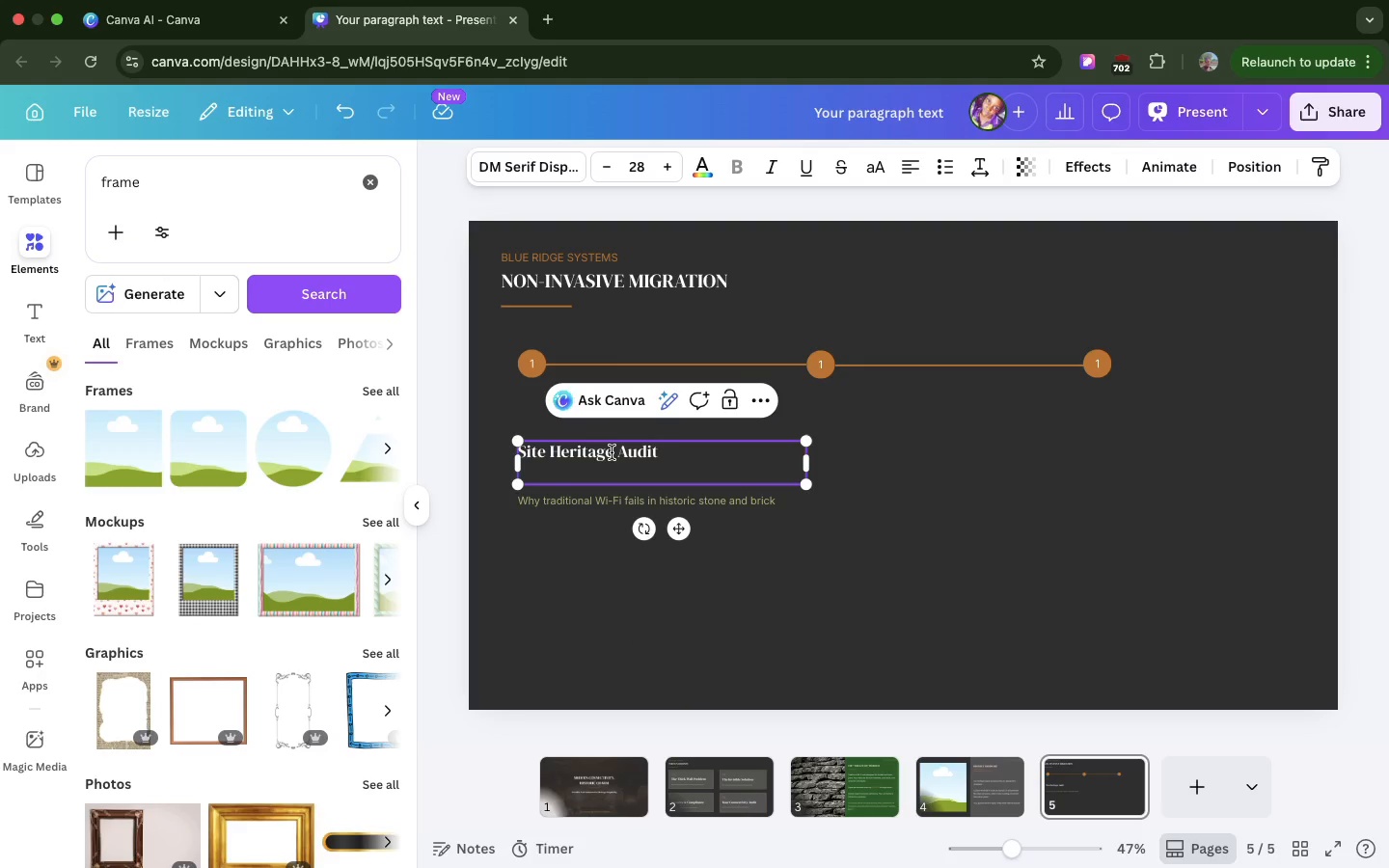 
key(Backspace)
 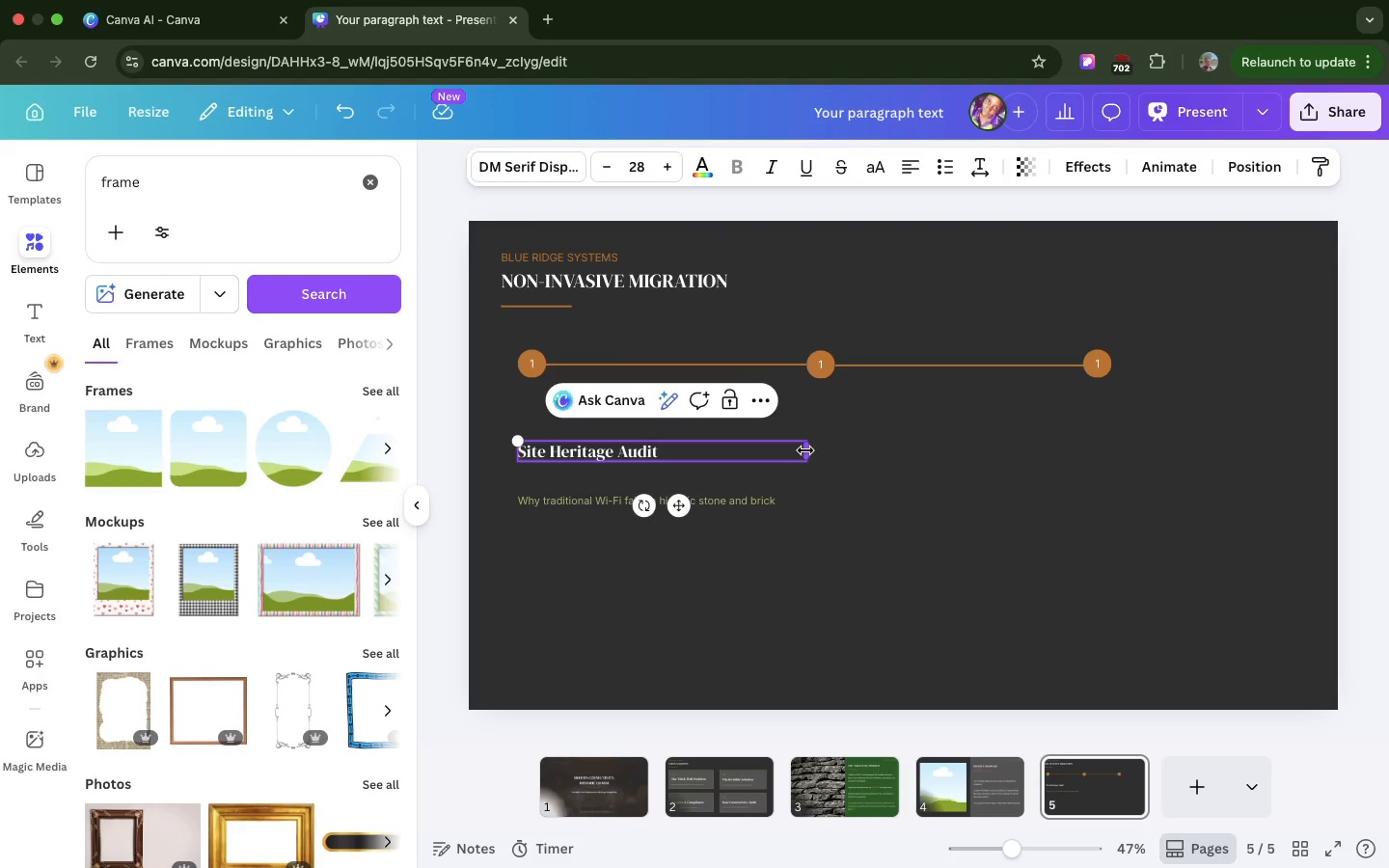 
left_click_drag(start_coordinate=[805, 450], to_coordinate=[659, 448])
 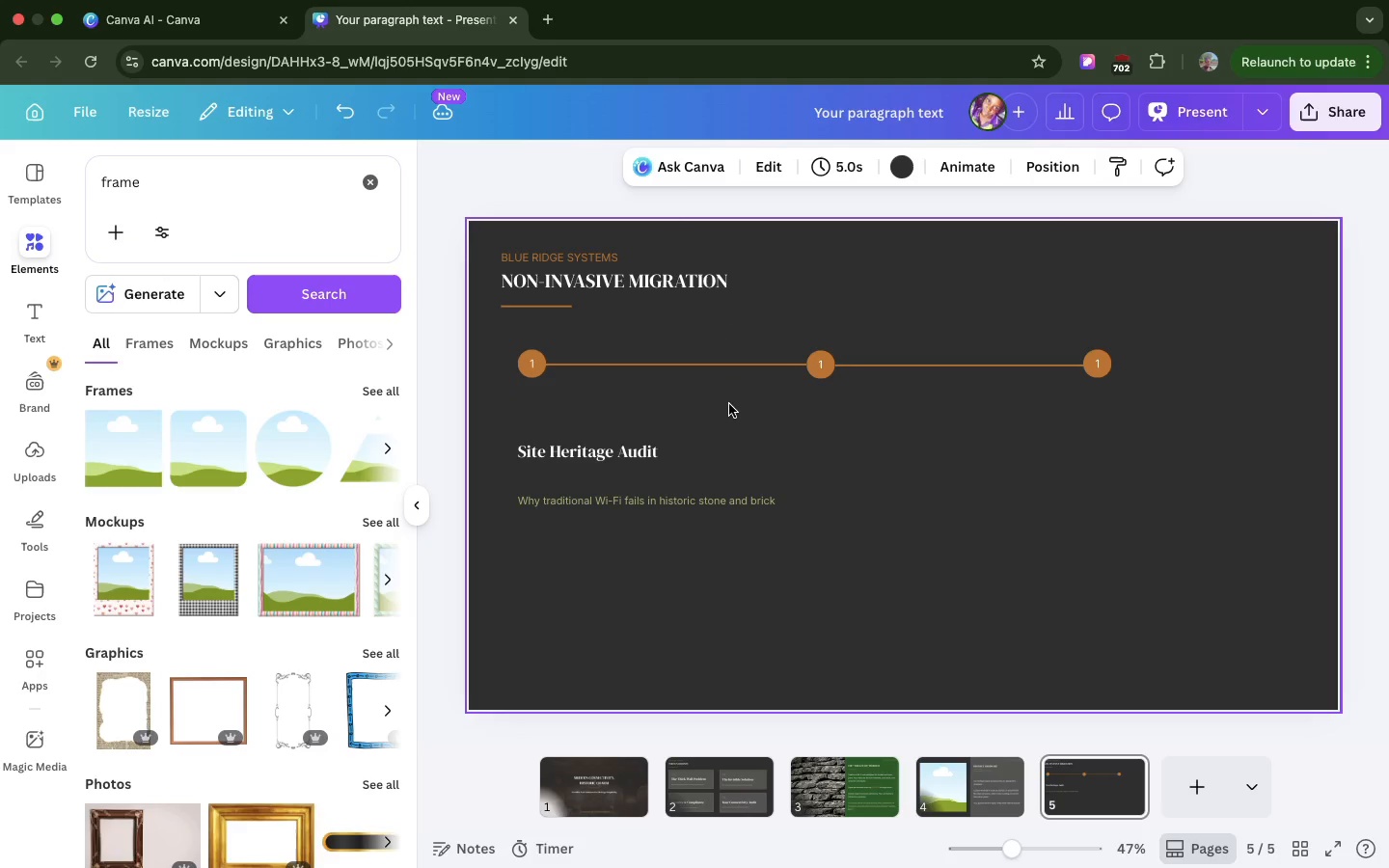 
left_click([729, 404])
 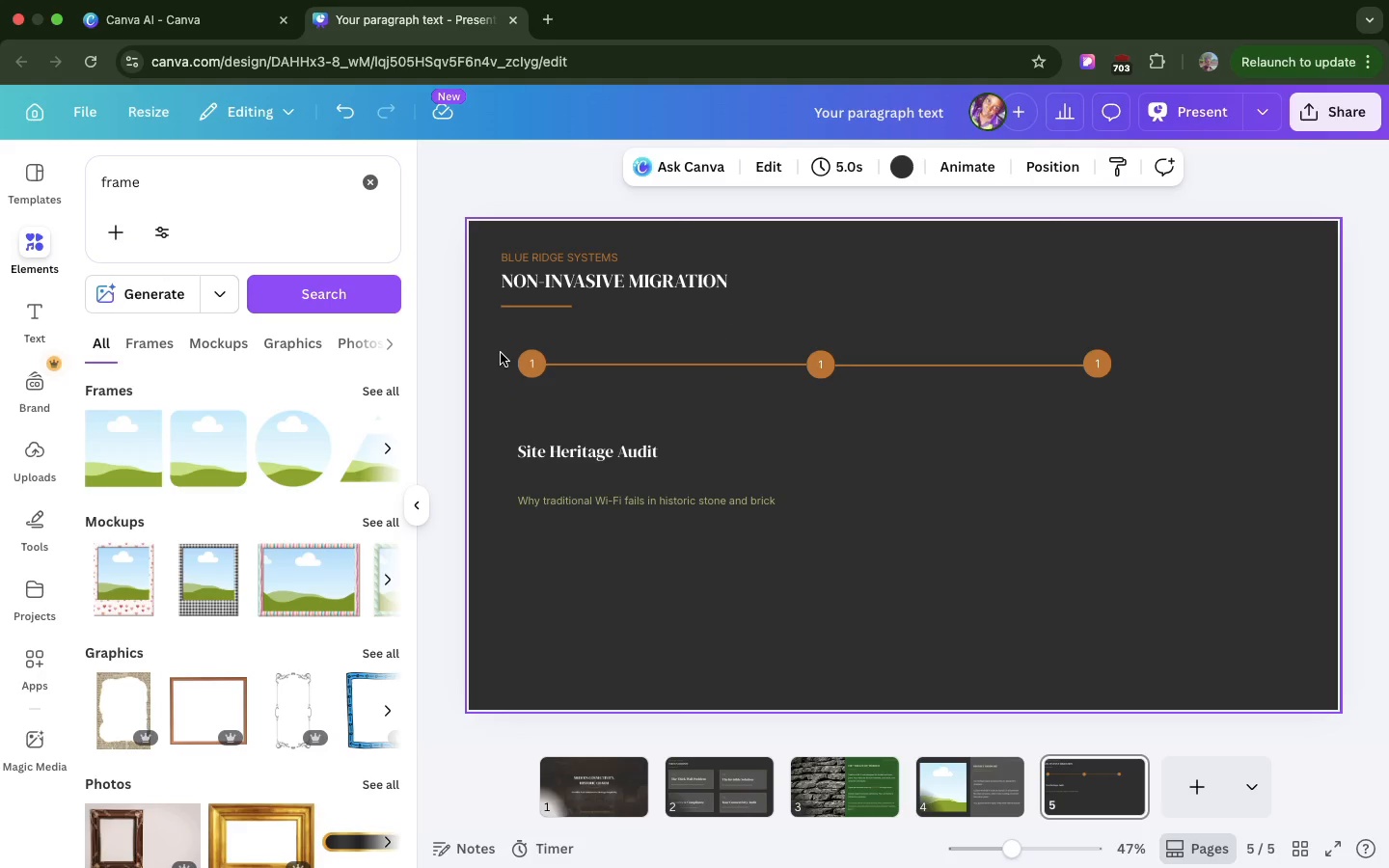 
left_click_drag(start_coordinate=[501, 353], to_coordinate=[1180, 405])
 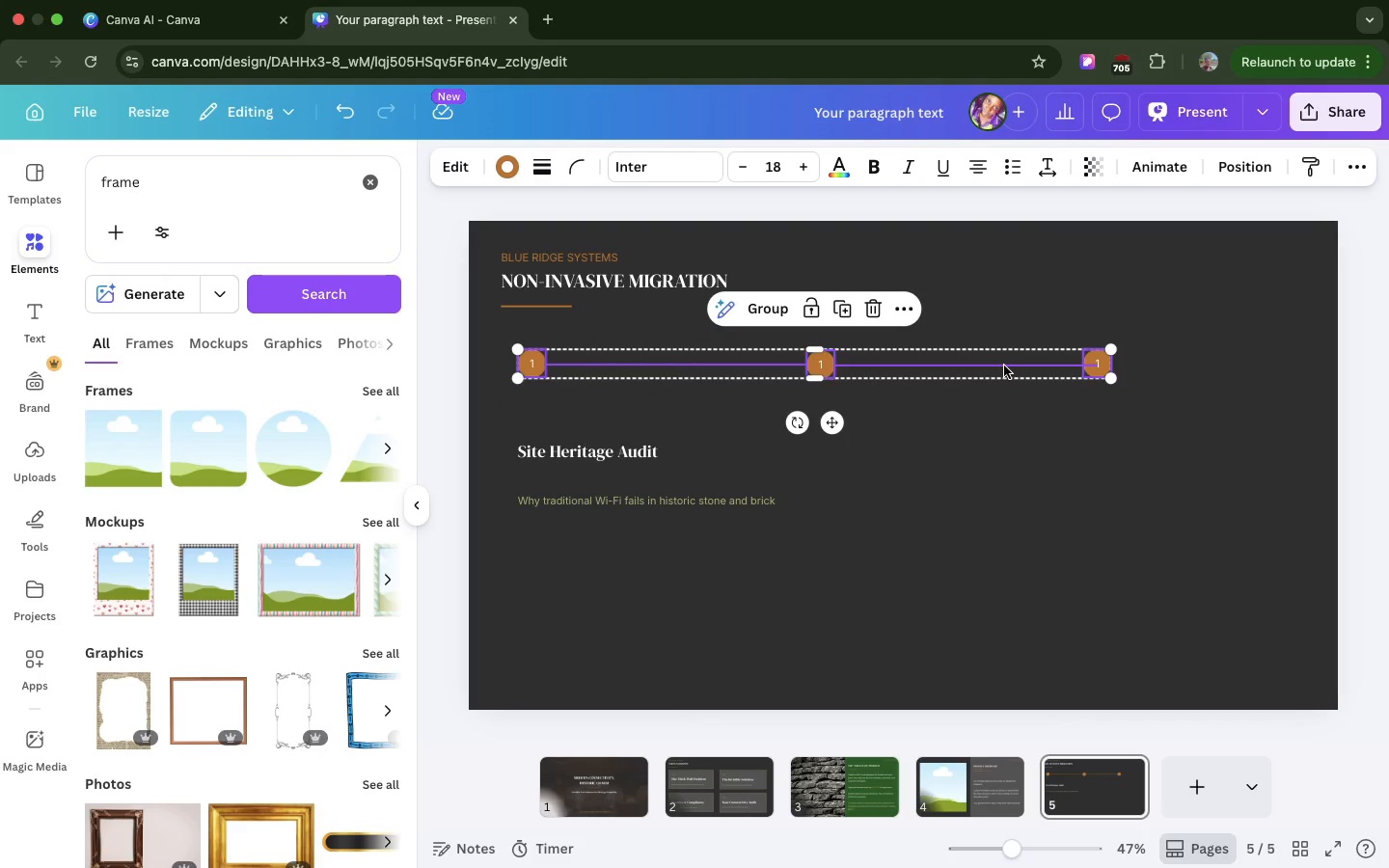 
left_click_drag(start_coordinate=[1004, 366], to_coordinate=[1067, 406])
 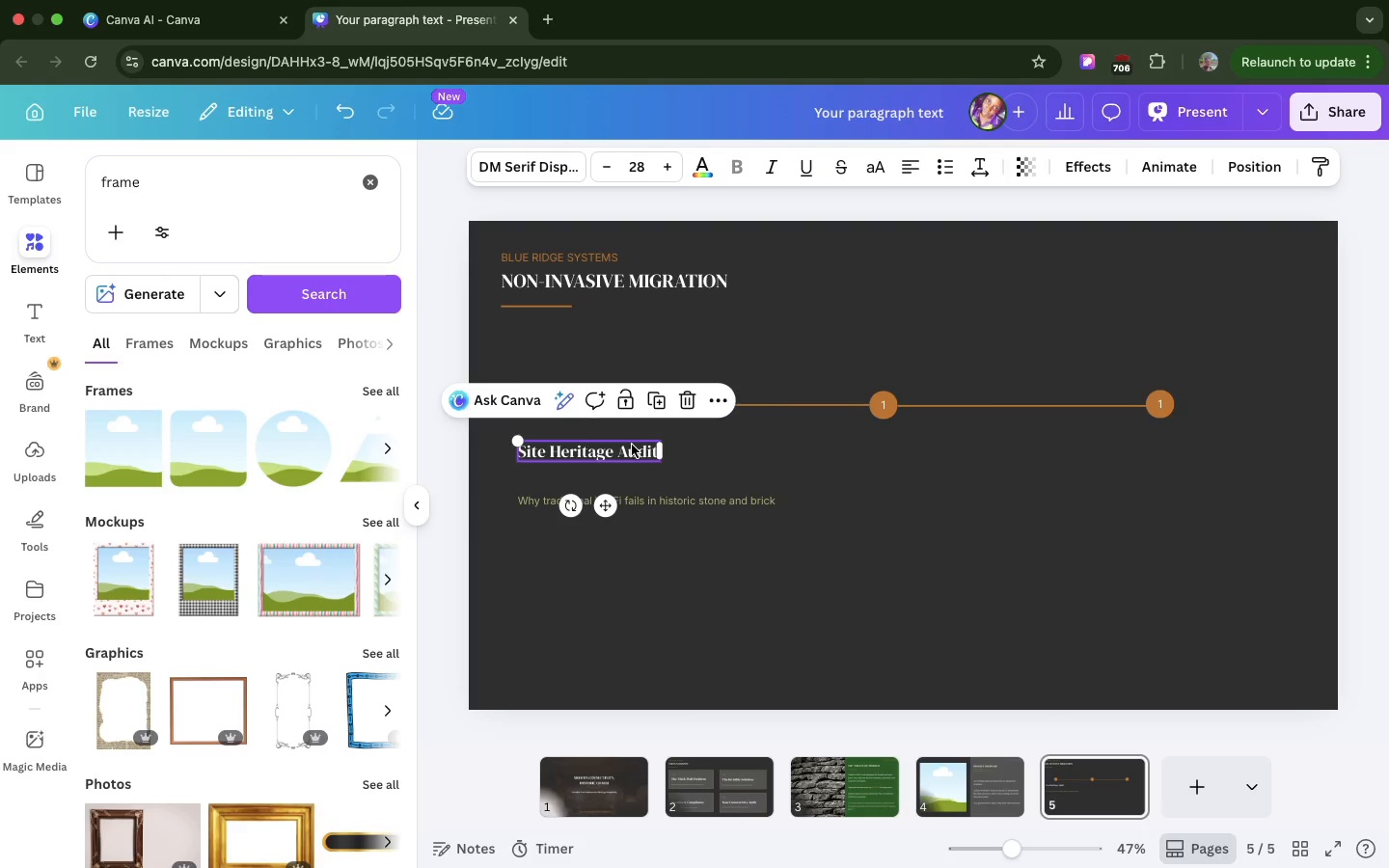 
left_click([632, 445])
 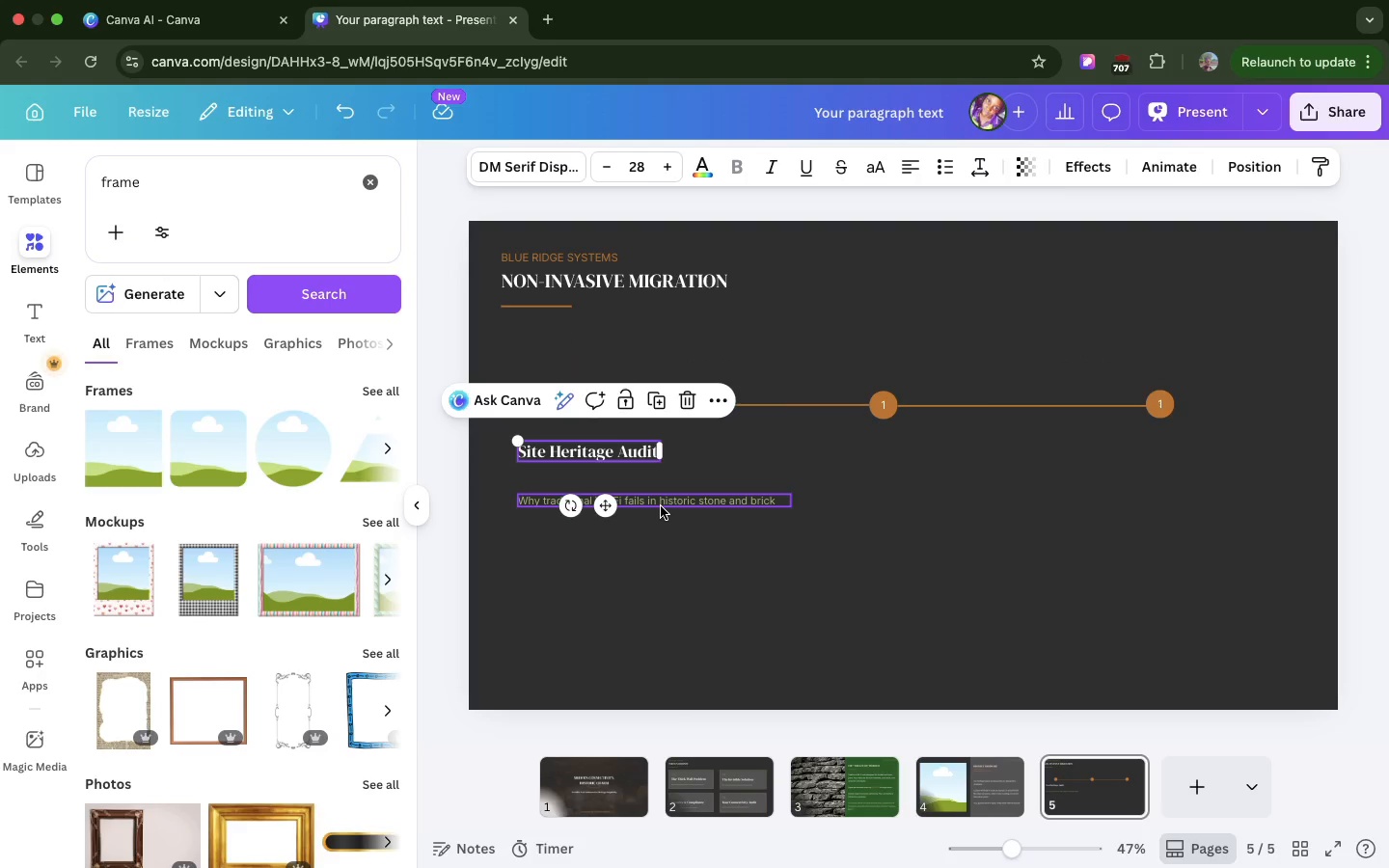 
left_click([661, 506])
 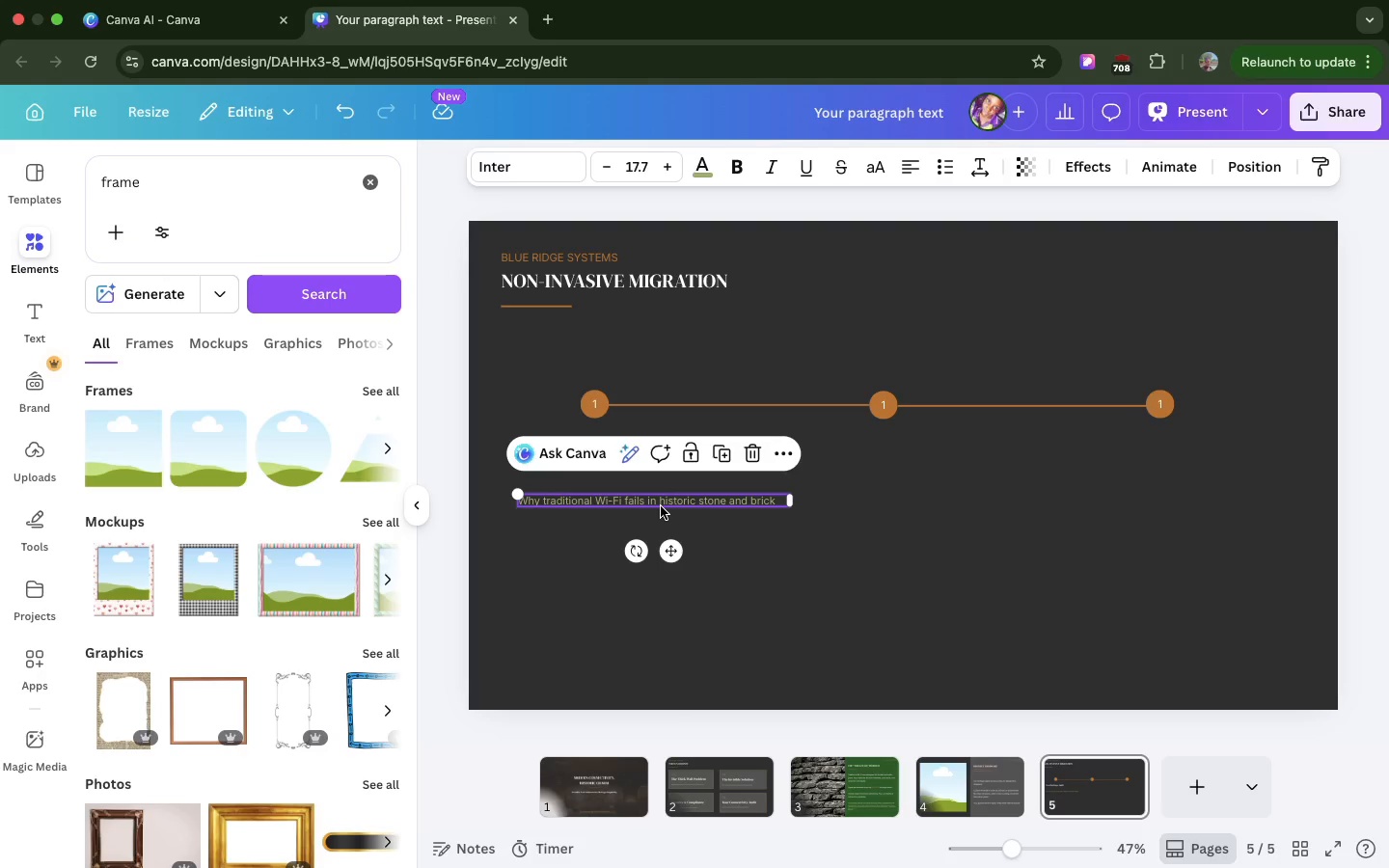 
wait(5.48)
 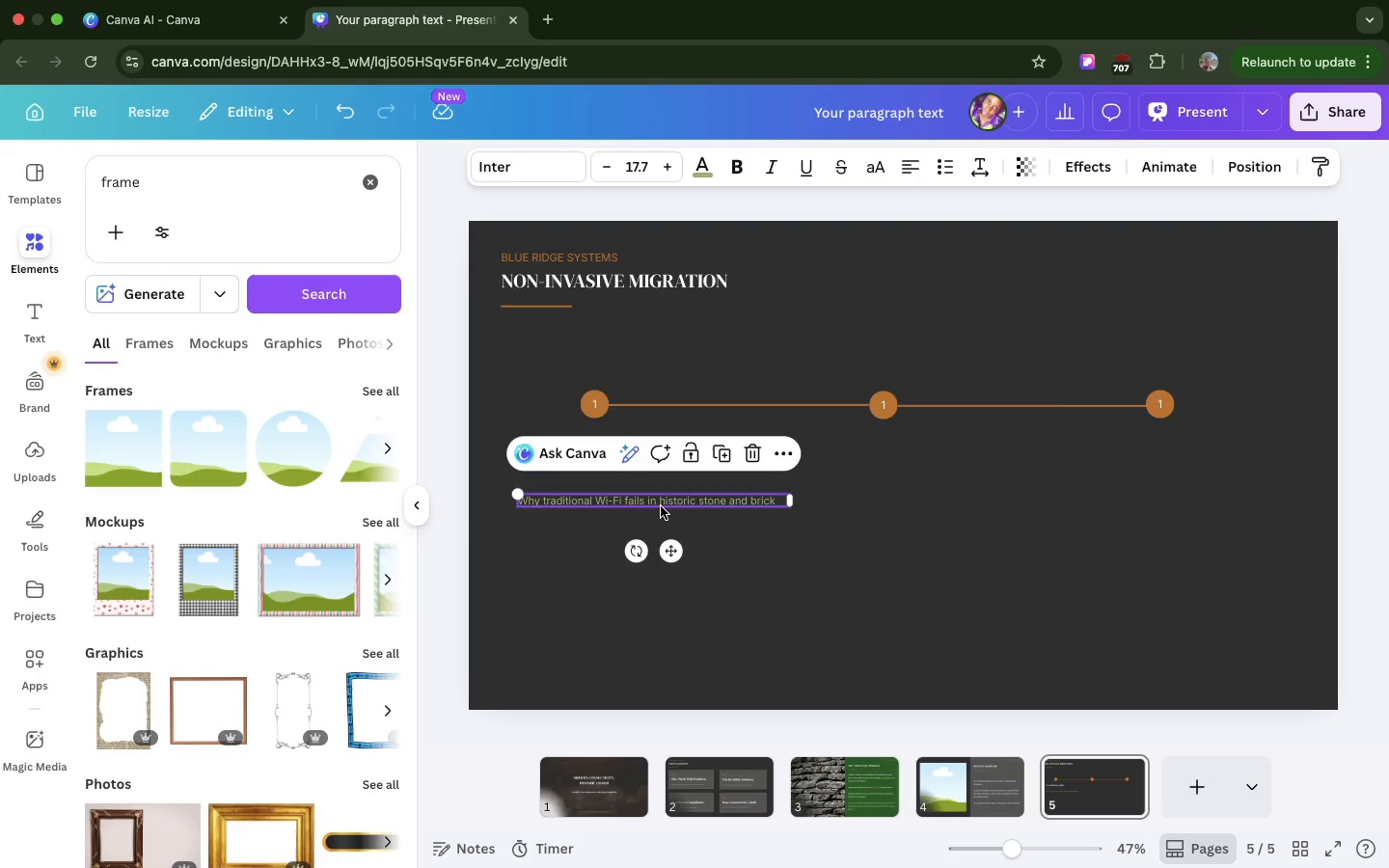 
double_click([661, 506])
 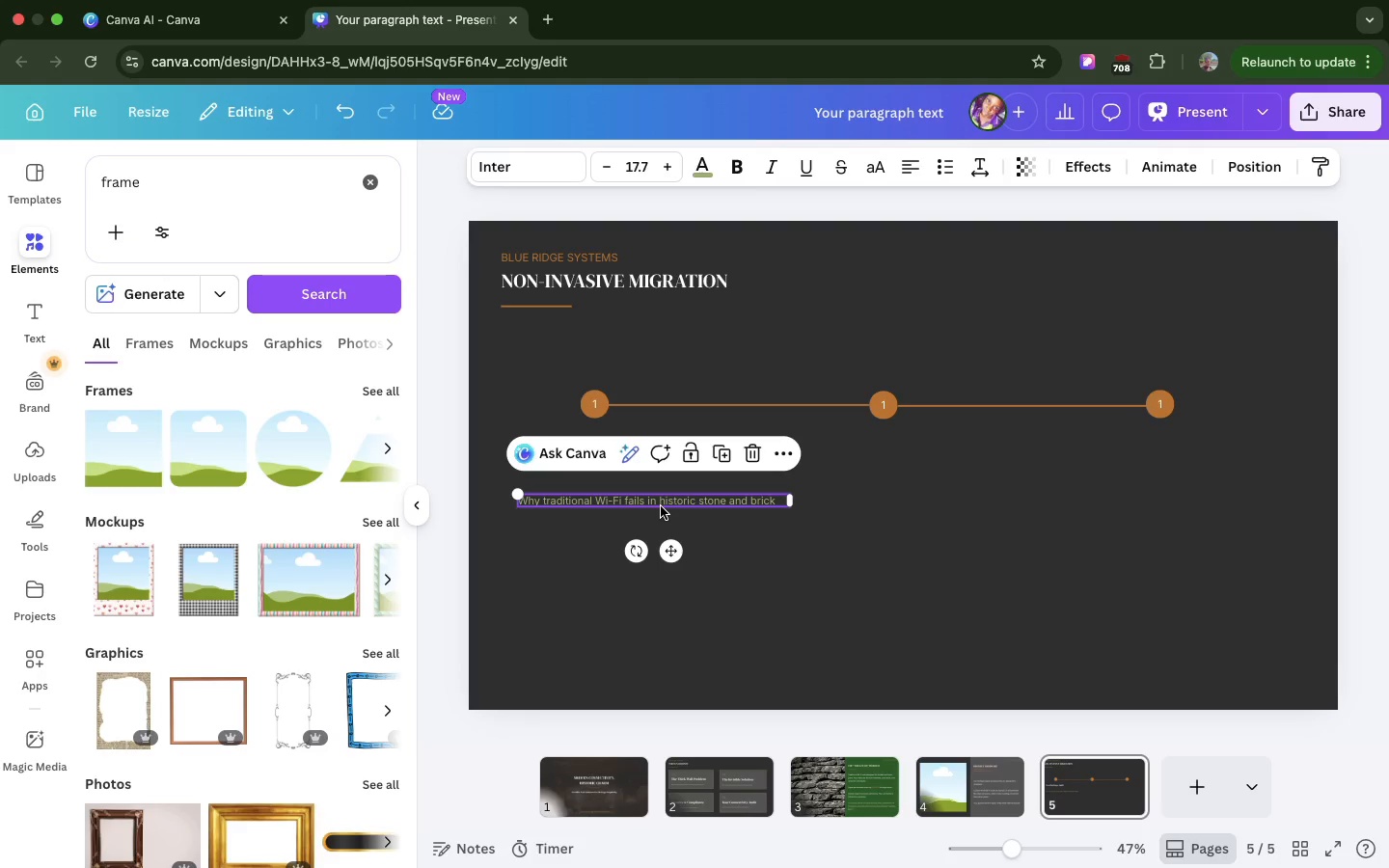 
triple_click([661, 506])
 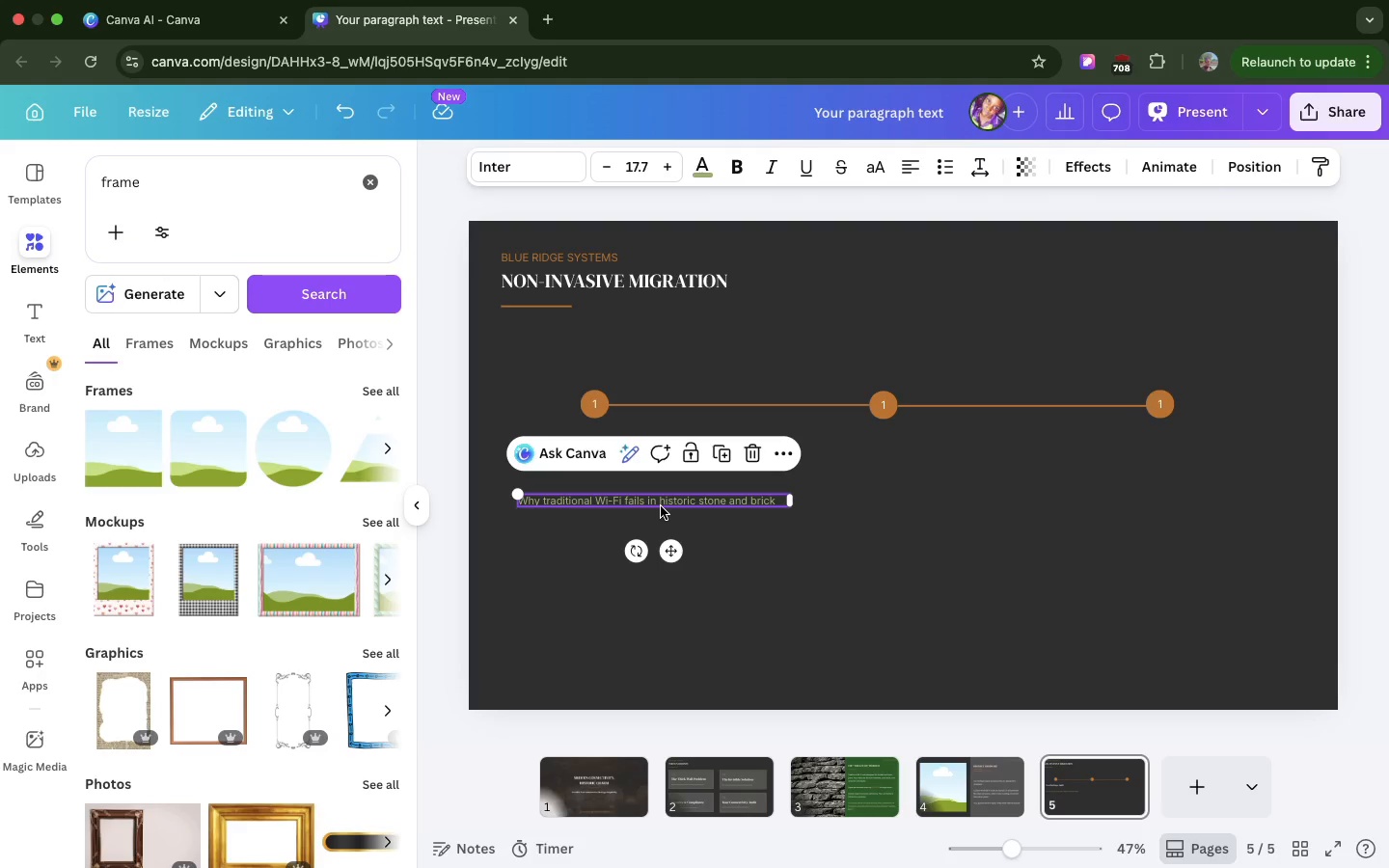 
key(Meta+V)
 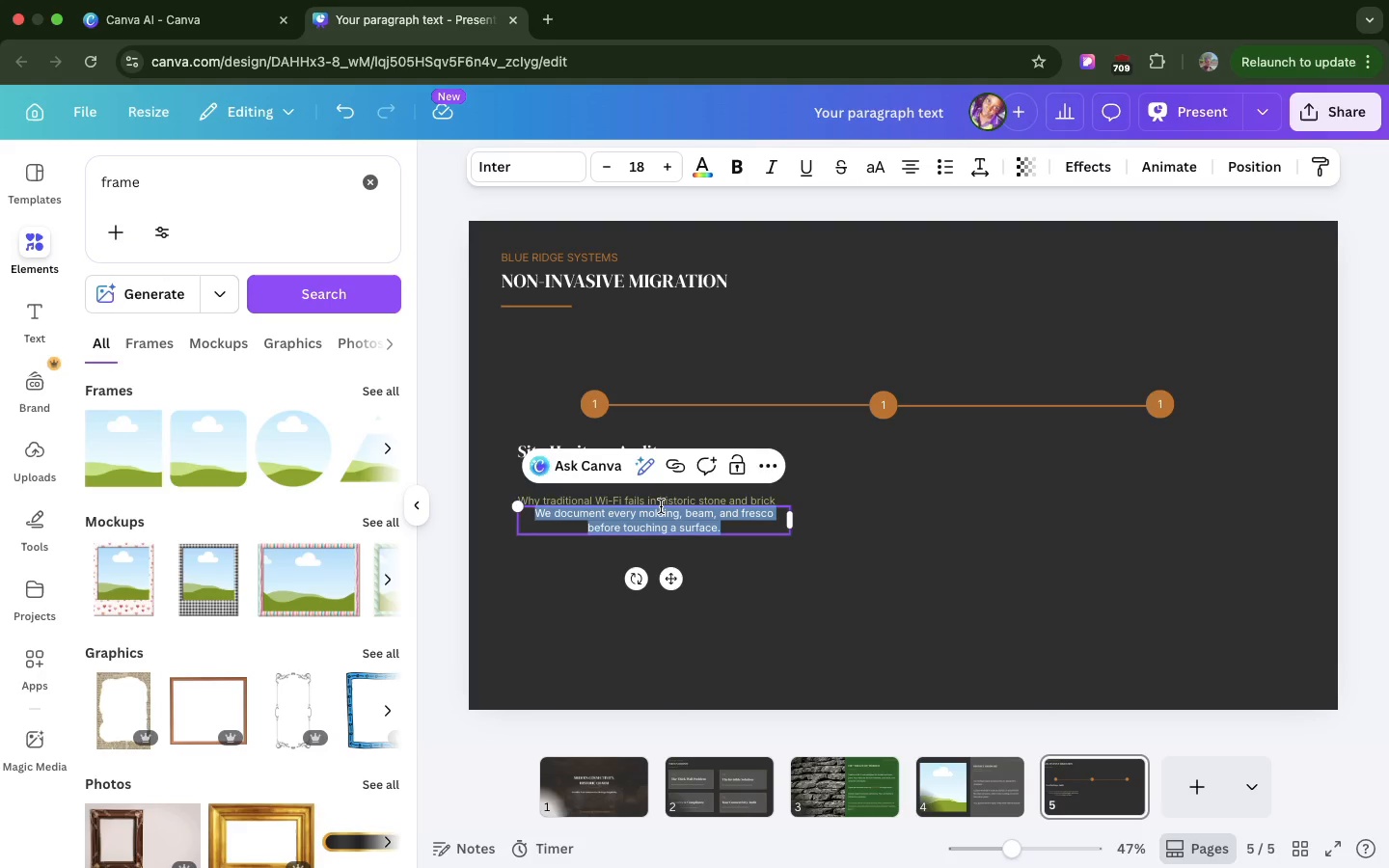 
key(Meta+Z)
 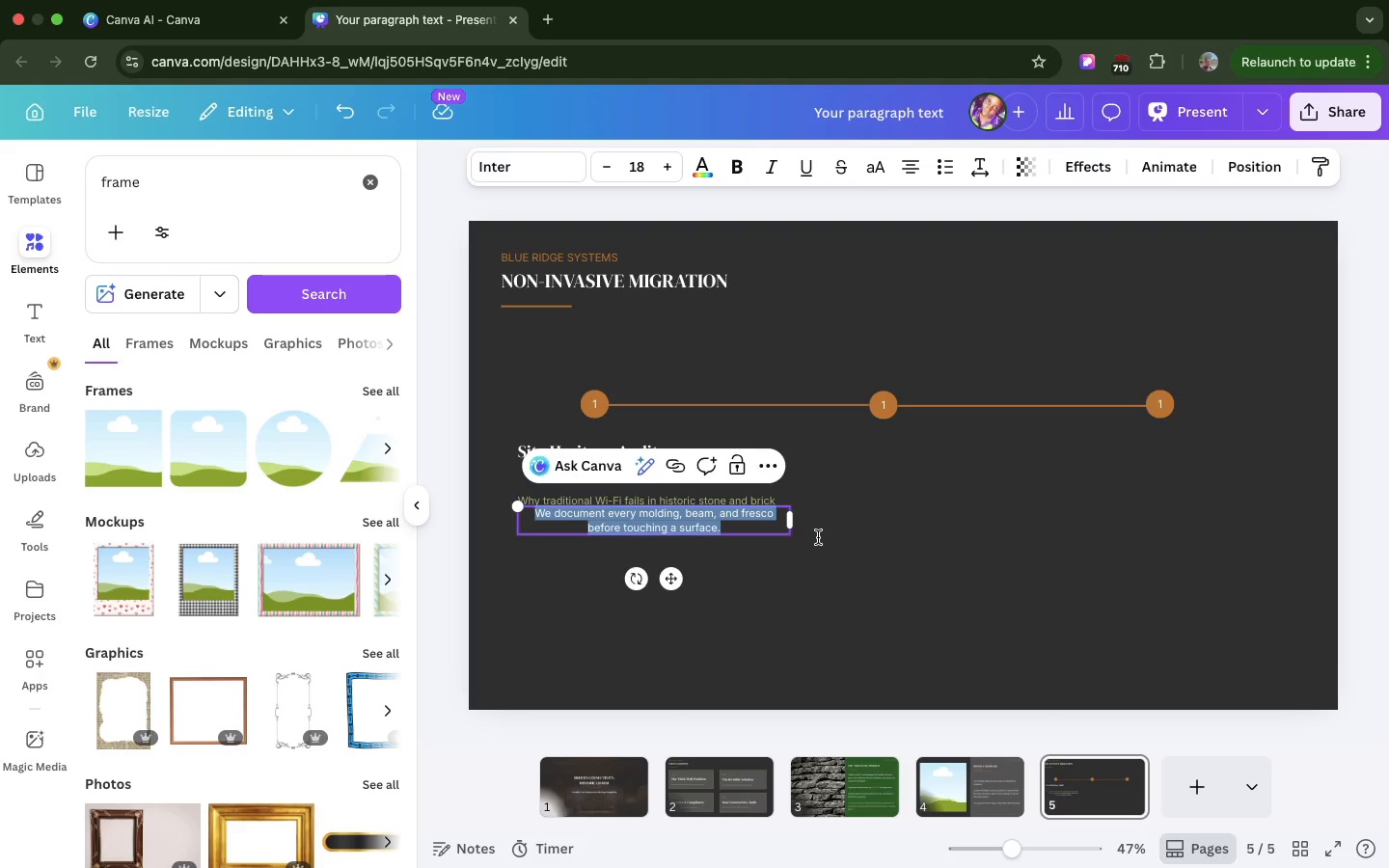 
left_click([818, 537])
 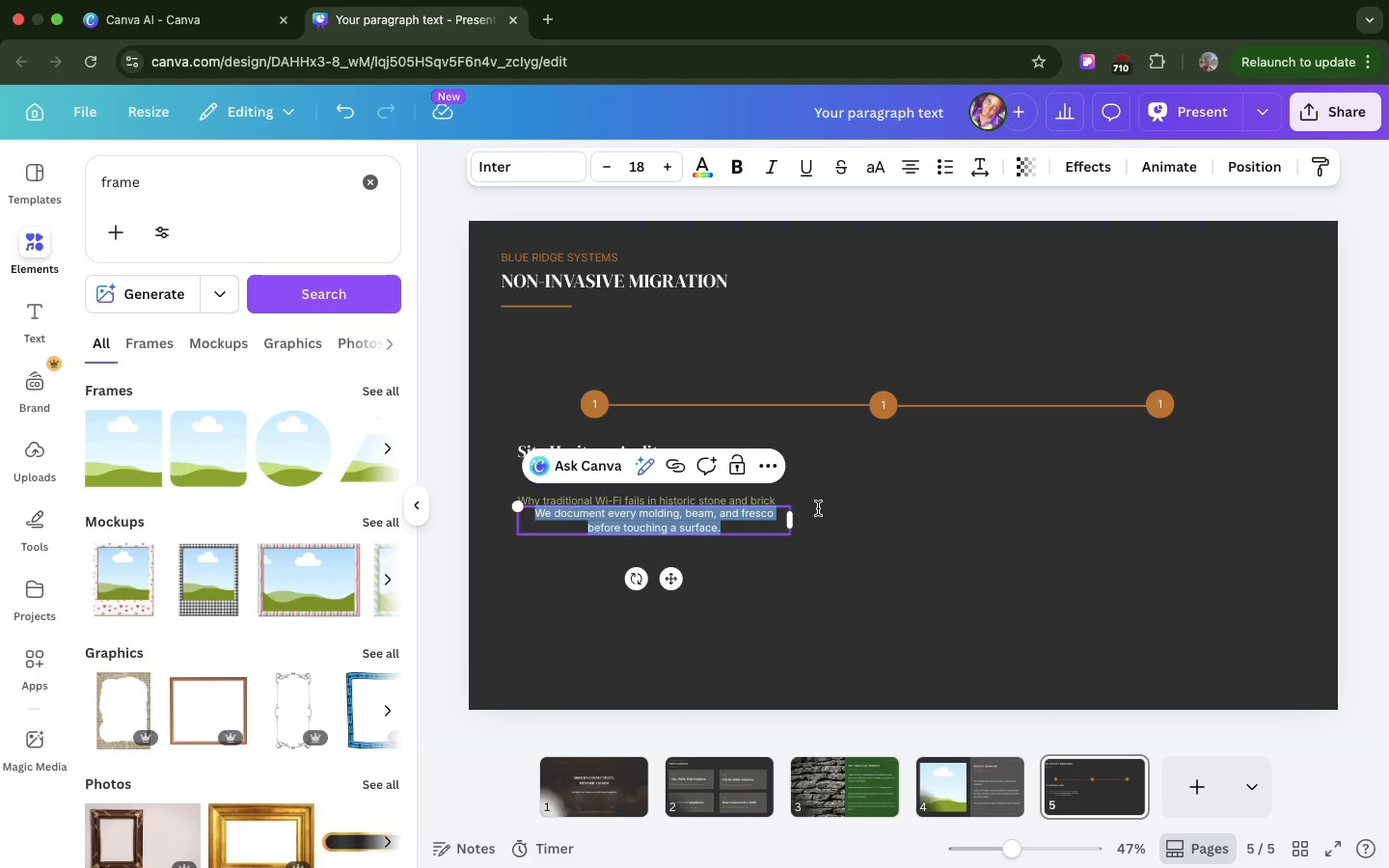 
left_click([818, 508])
 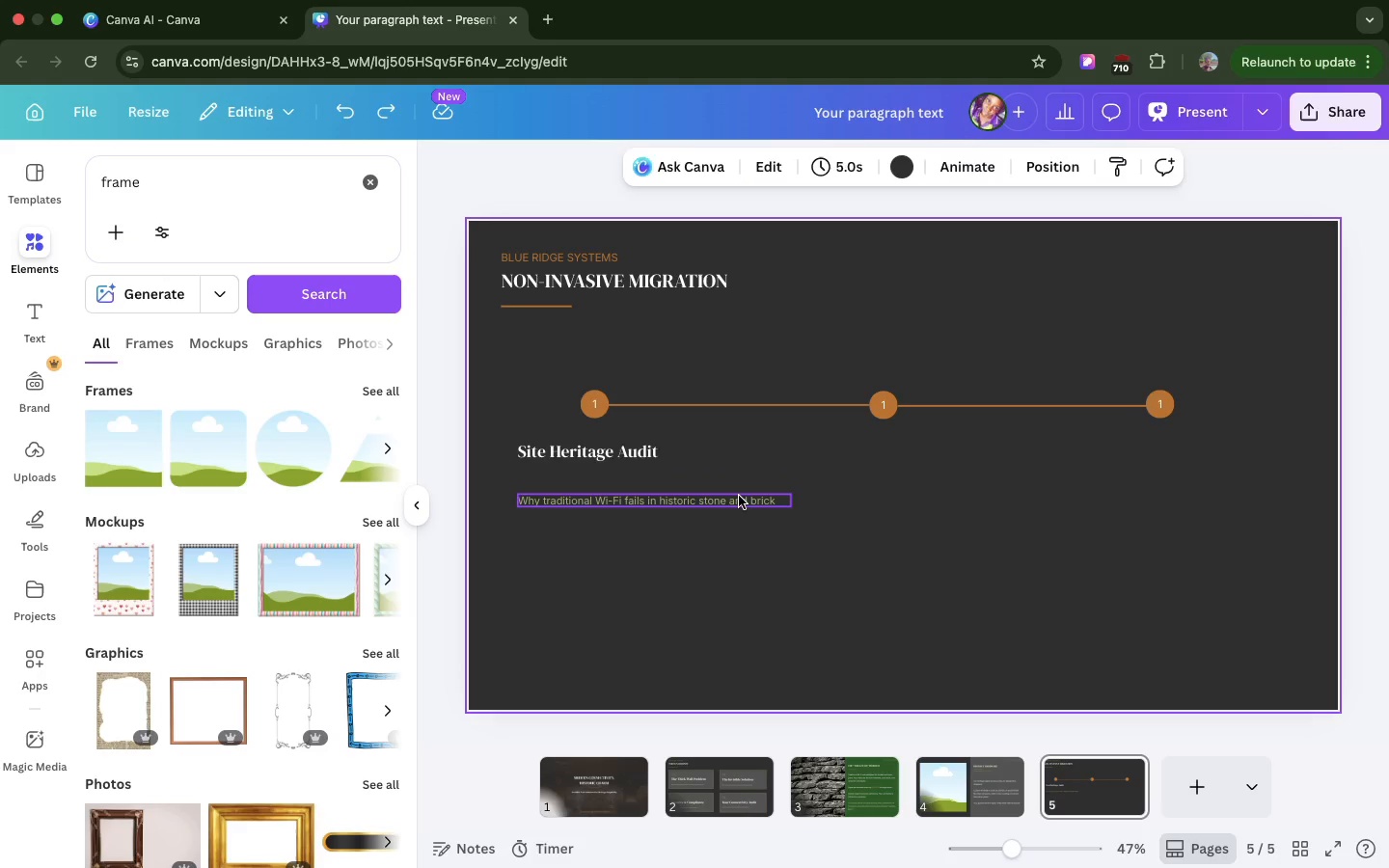 
double_click([739, 496])
 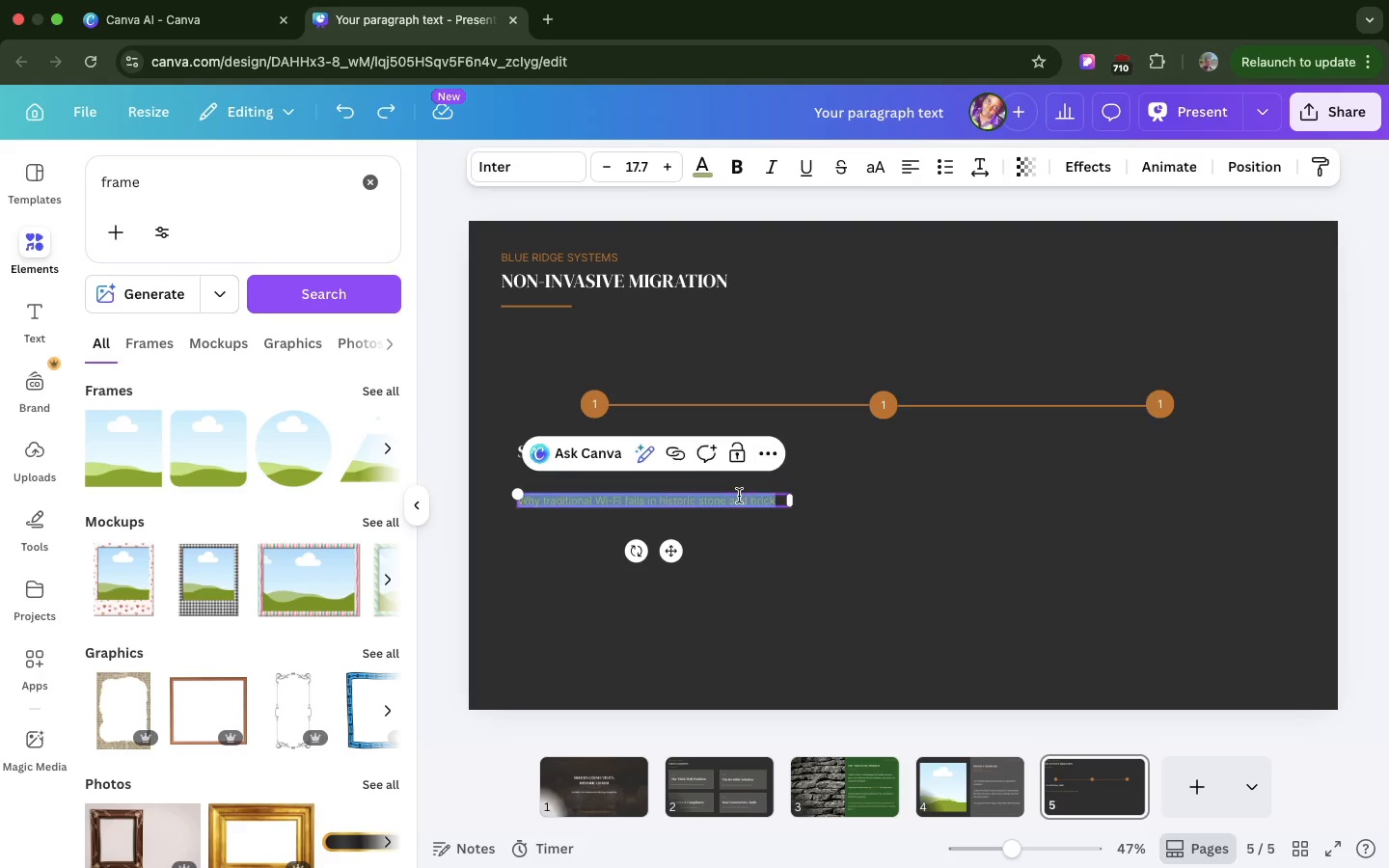 
triple_click([739, 496])
 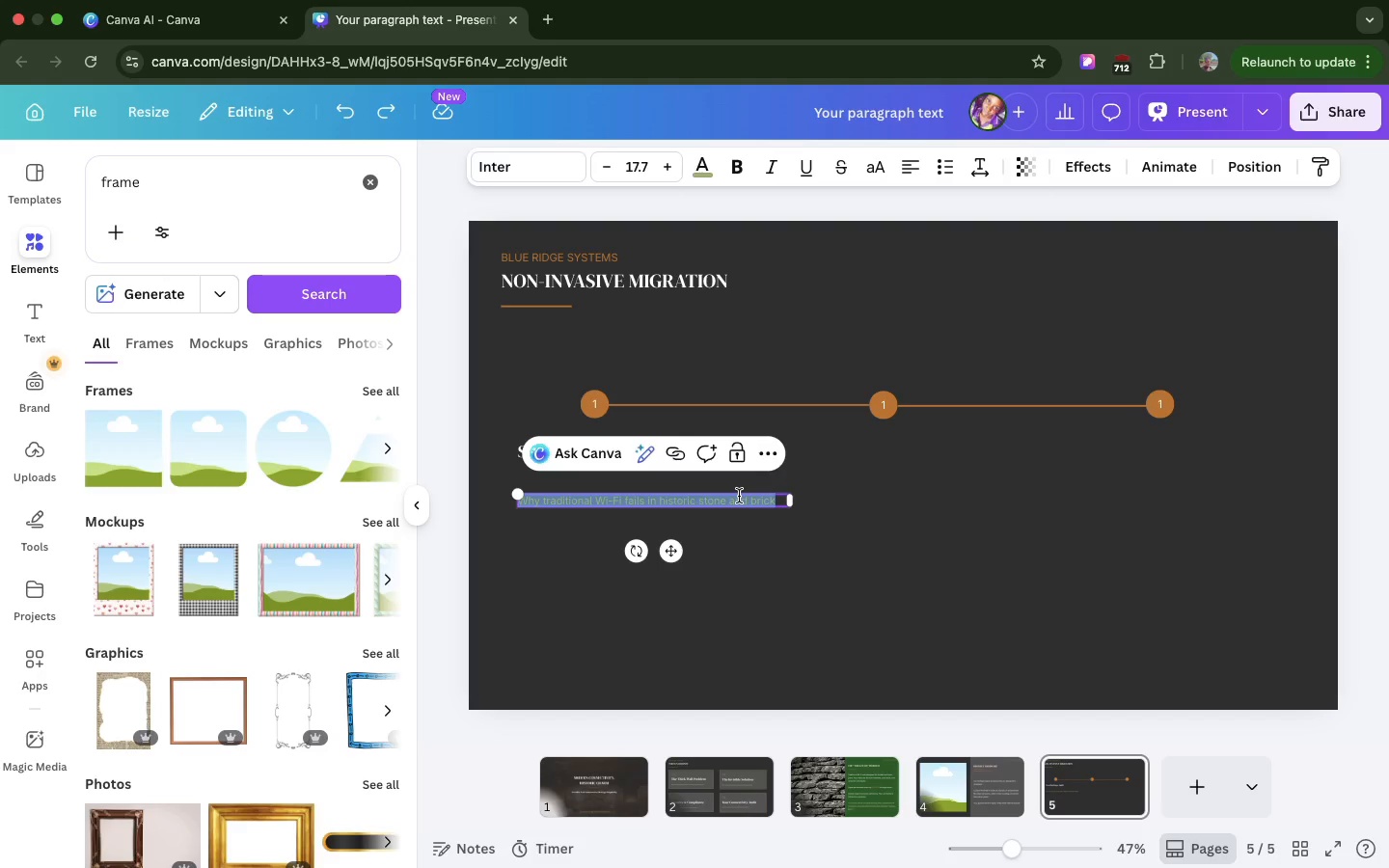 
hold_key(key=CommandLeft, duration=0.38)
 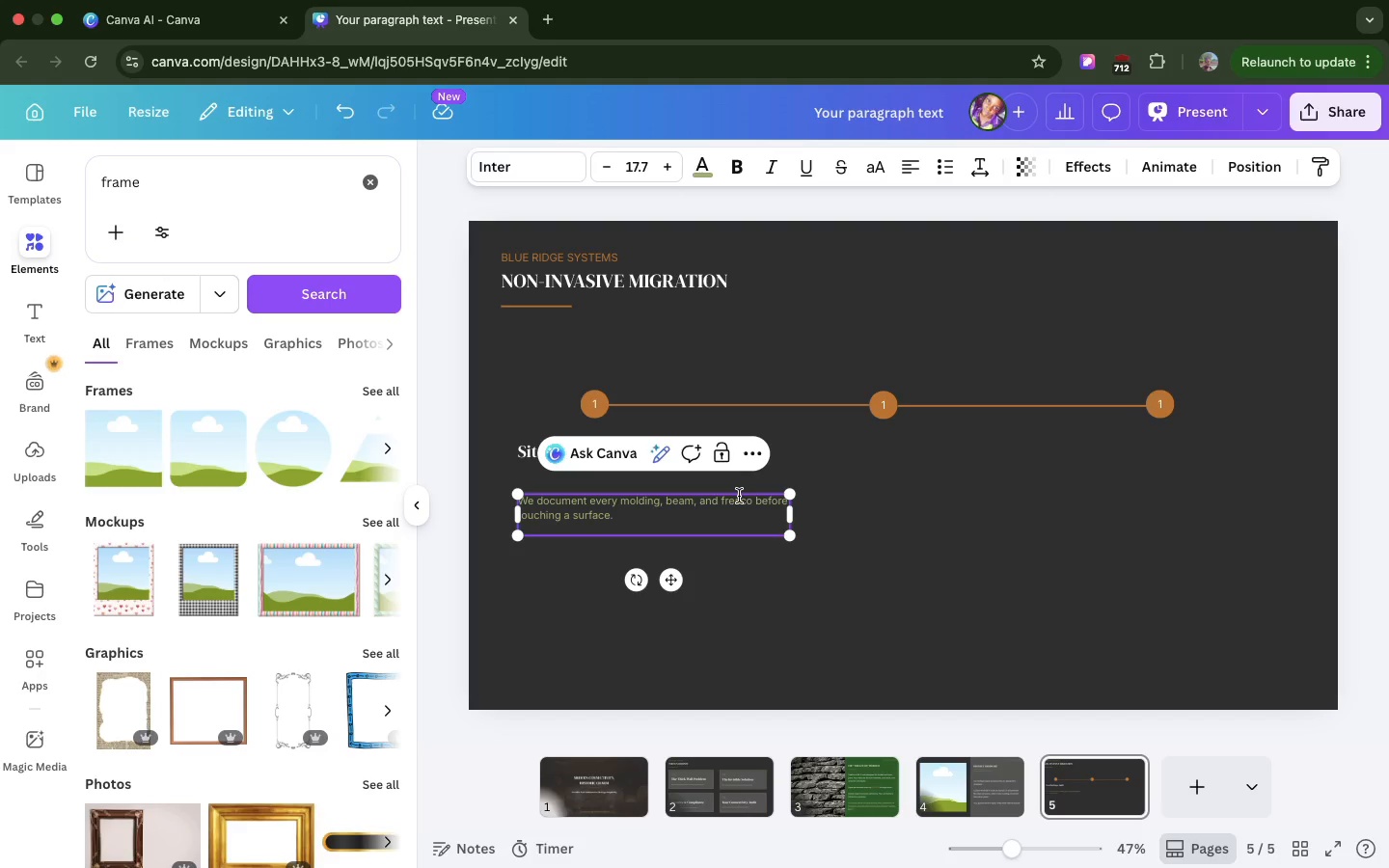 
hold_key(key=V, duration=0.31)
 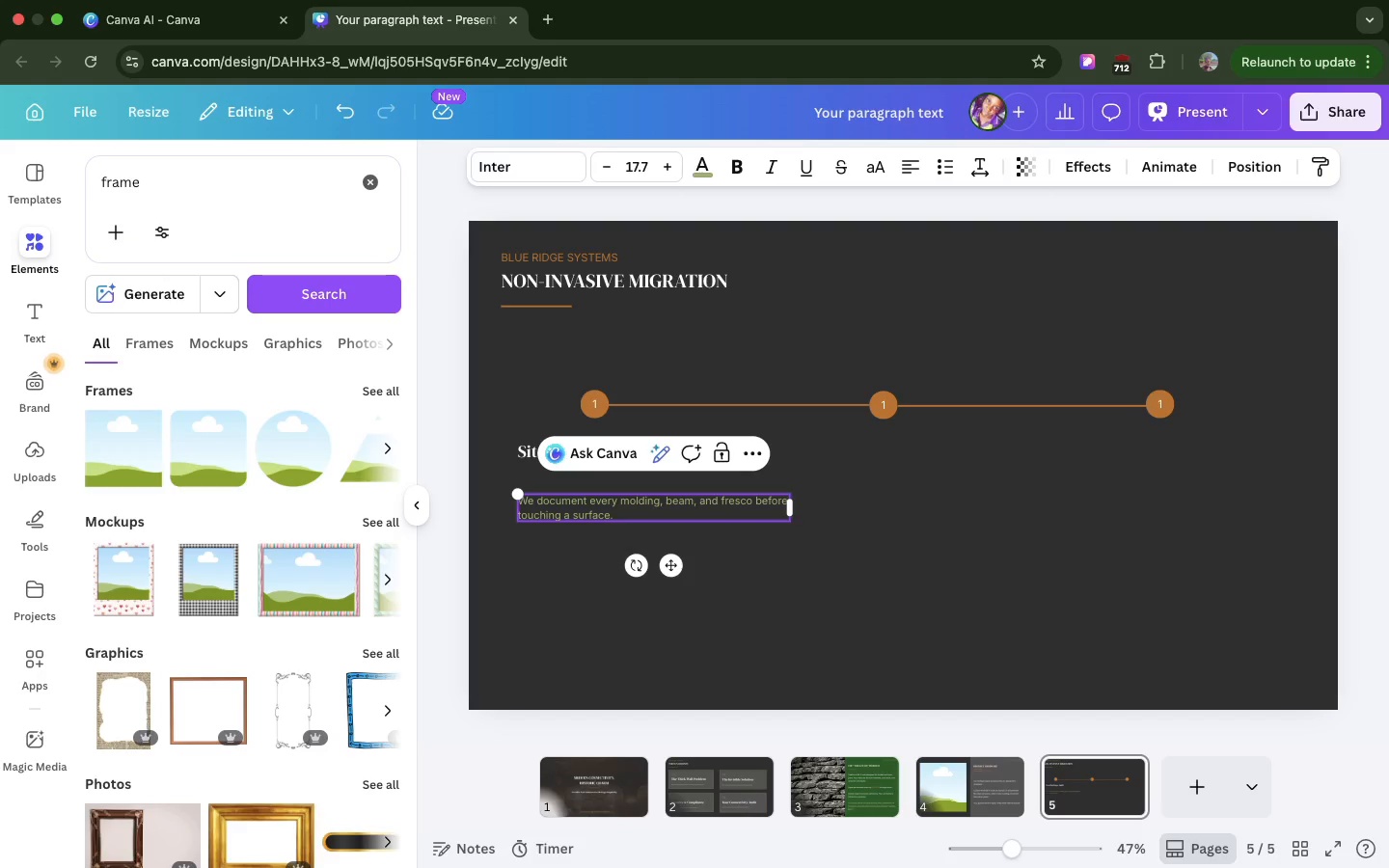 
key(Backspace)
 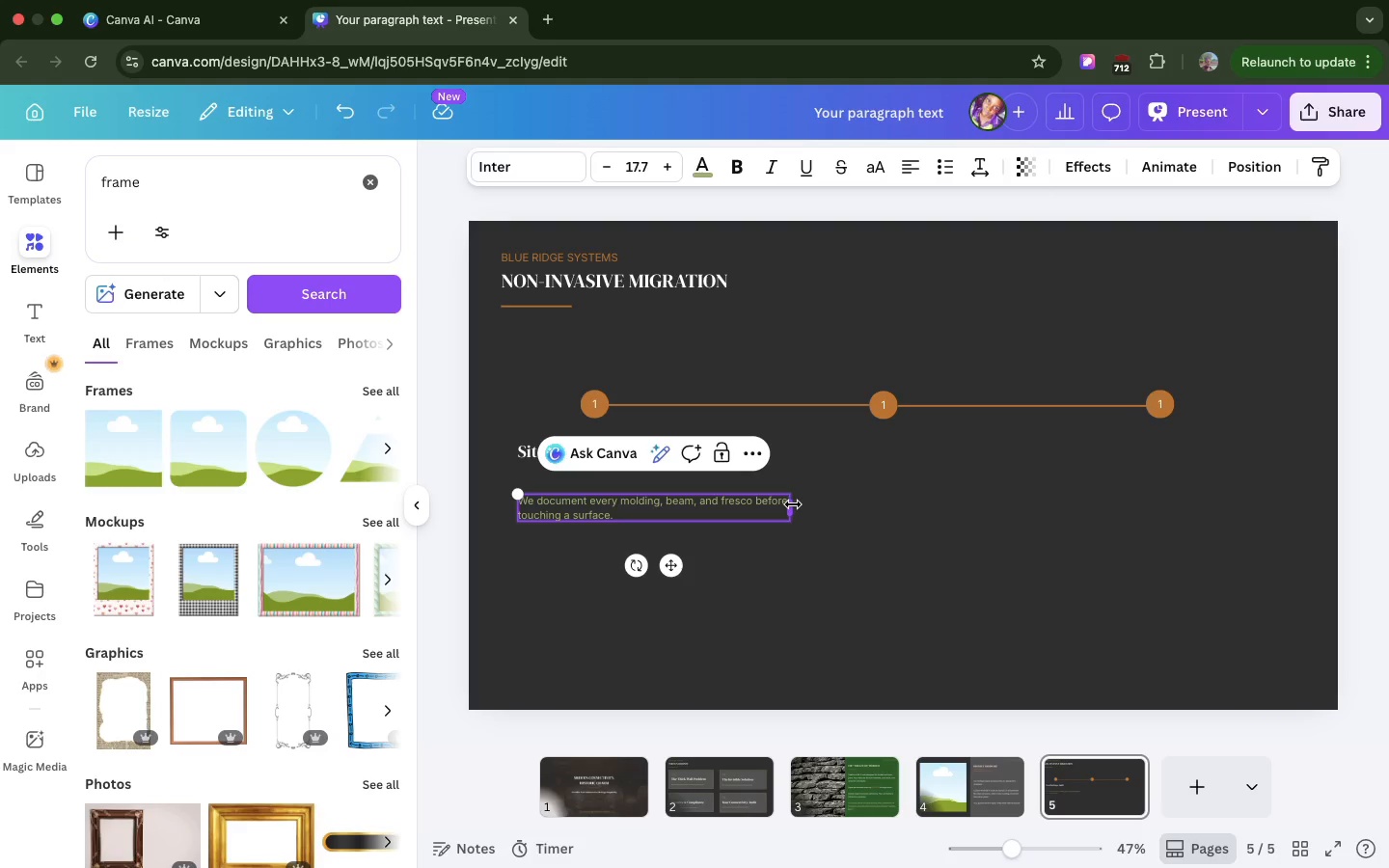 
left_click_drag(start_coordinate=[793, 504], to_coordinate=[672, 505])
 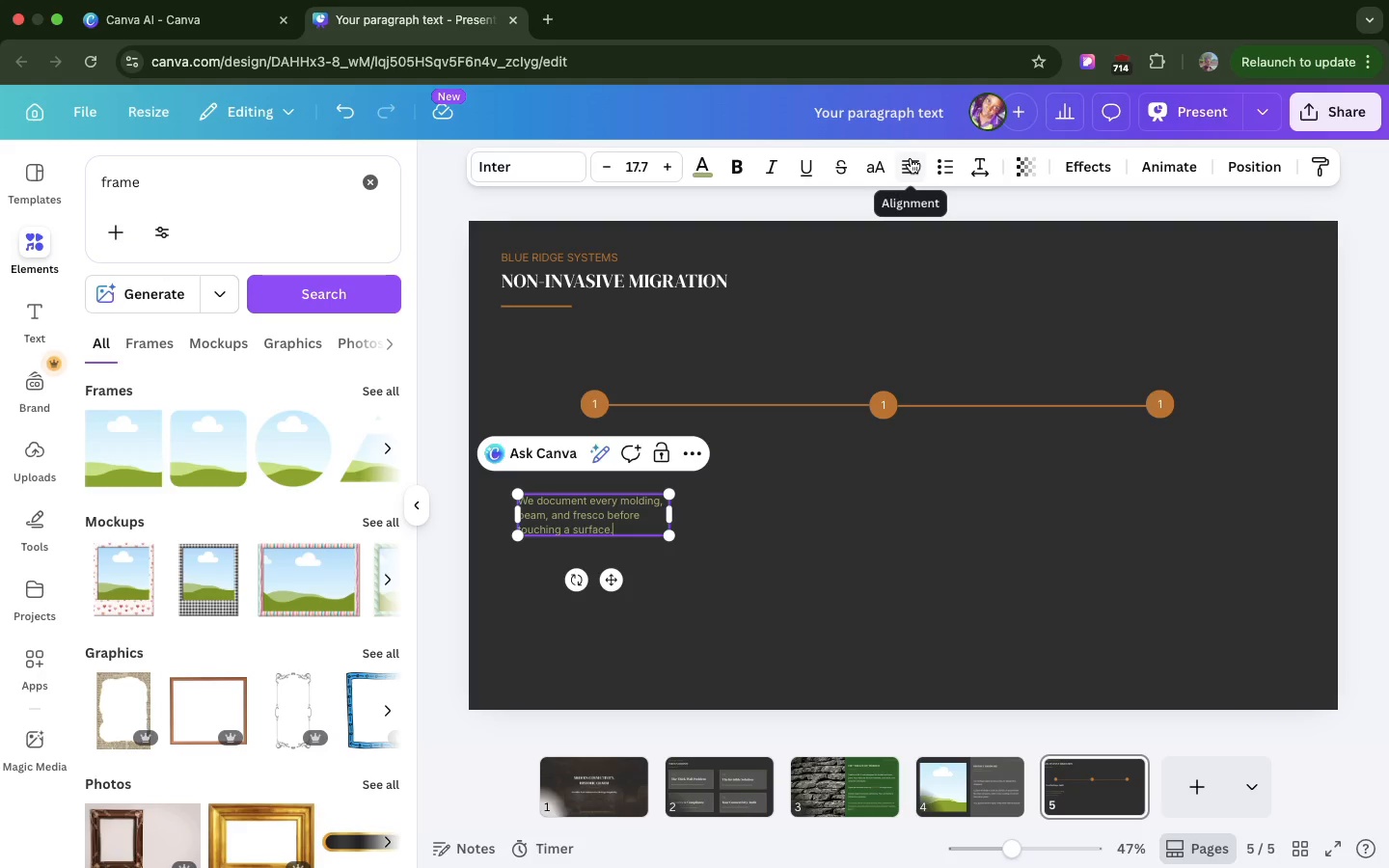 
left_click([911, 158])
 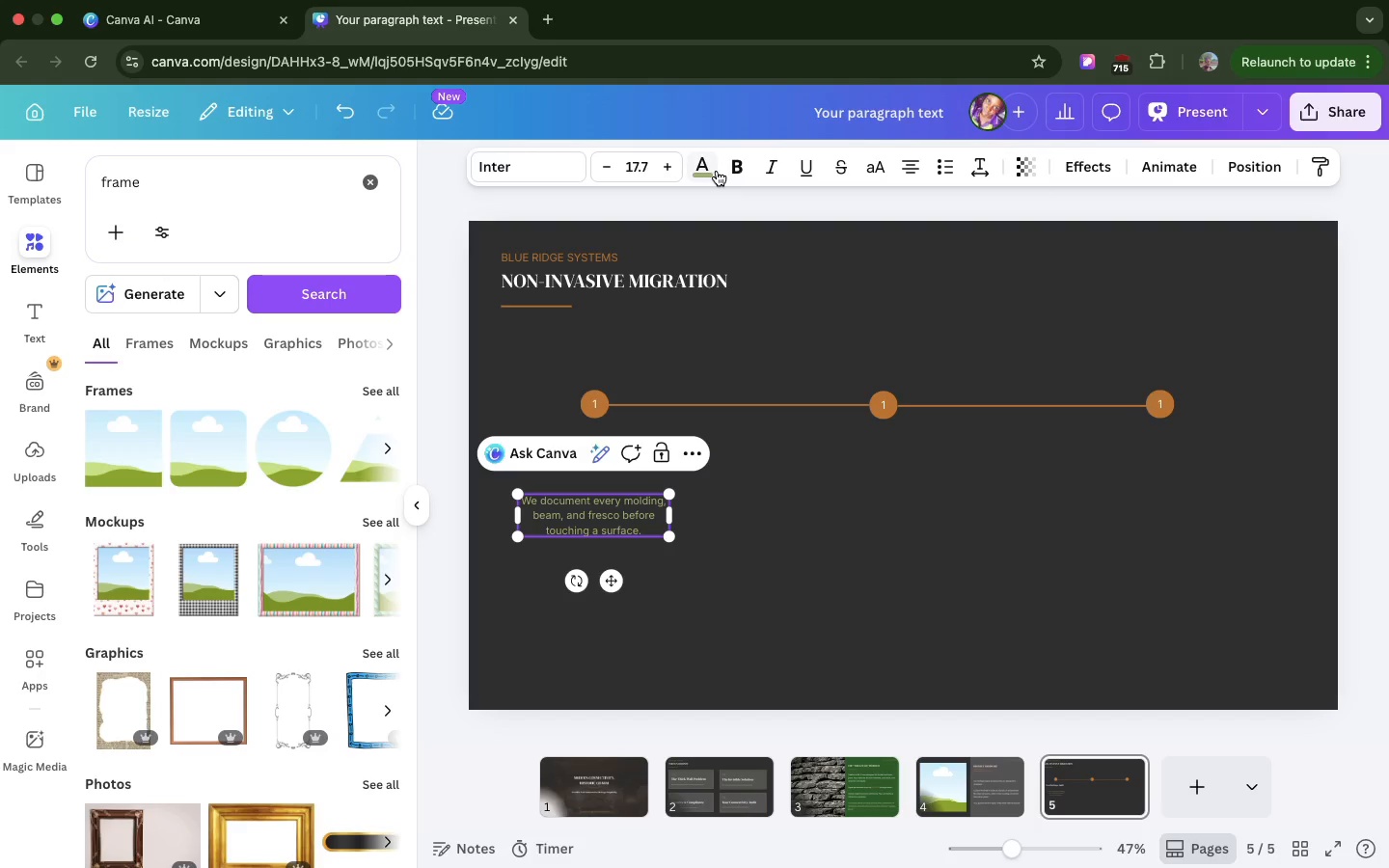 
left_click([717, 171])
 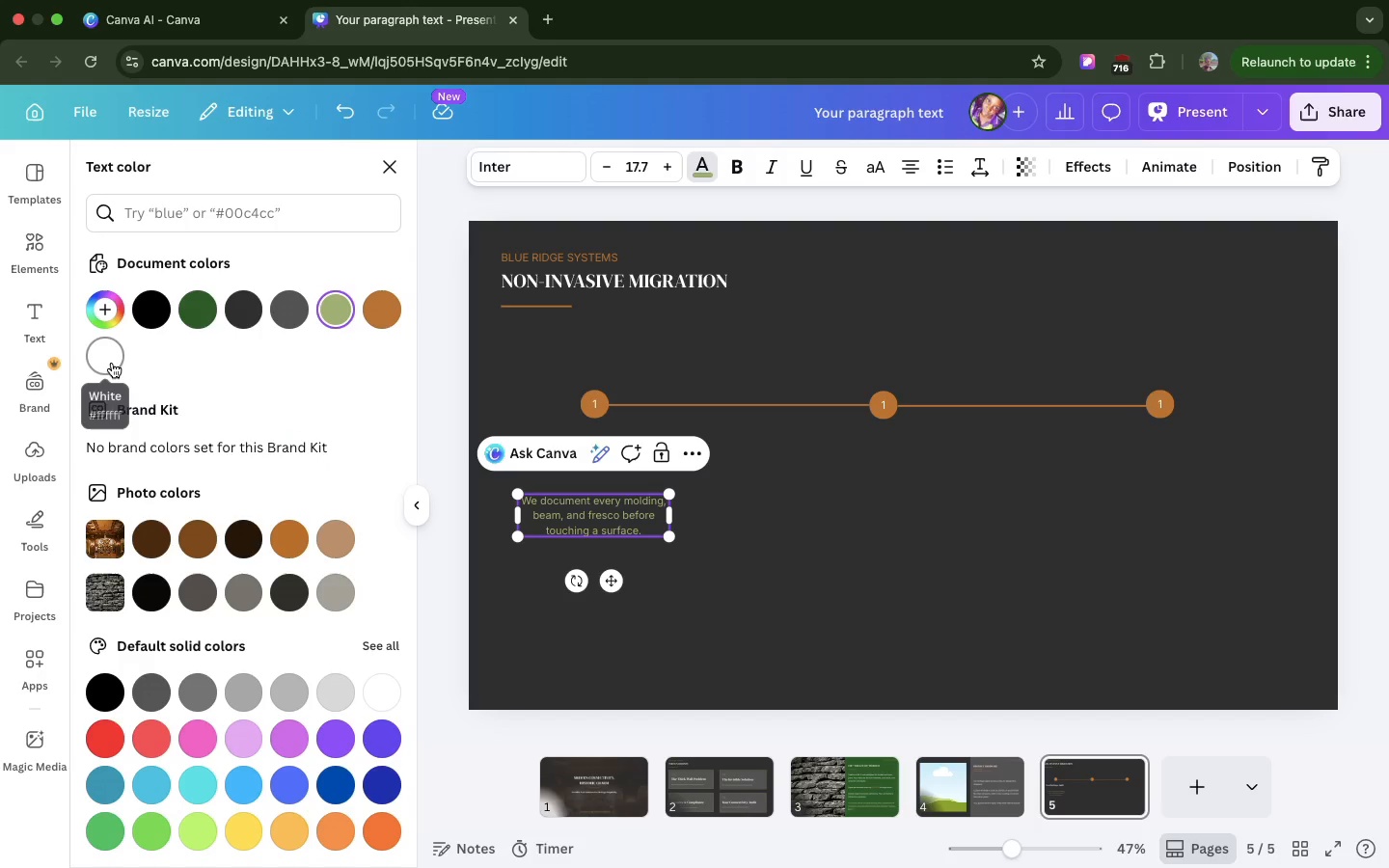 
left_click([112, 363])
 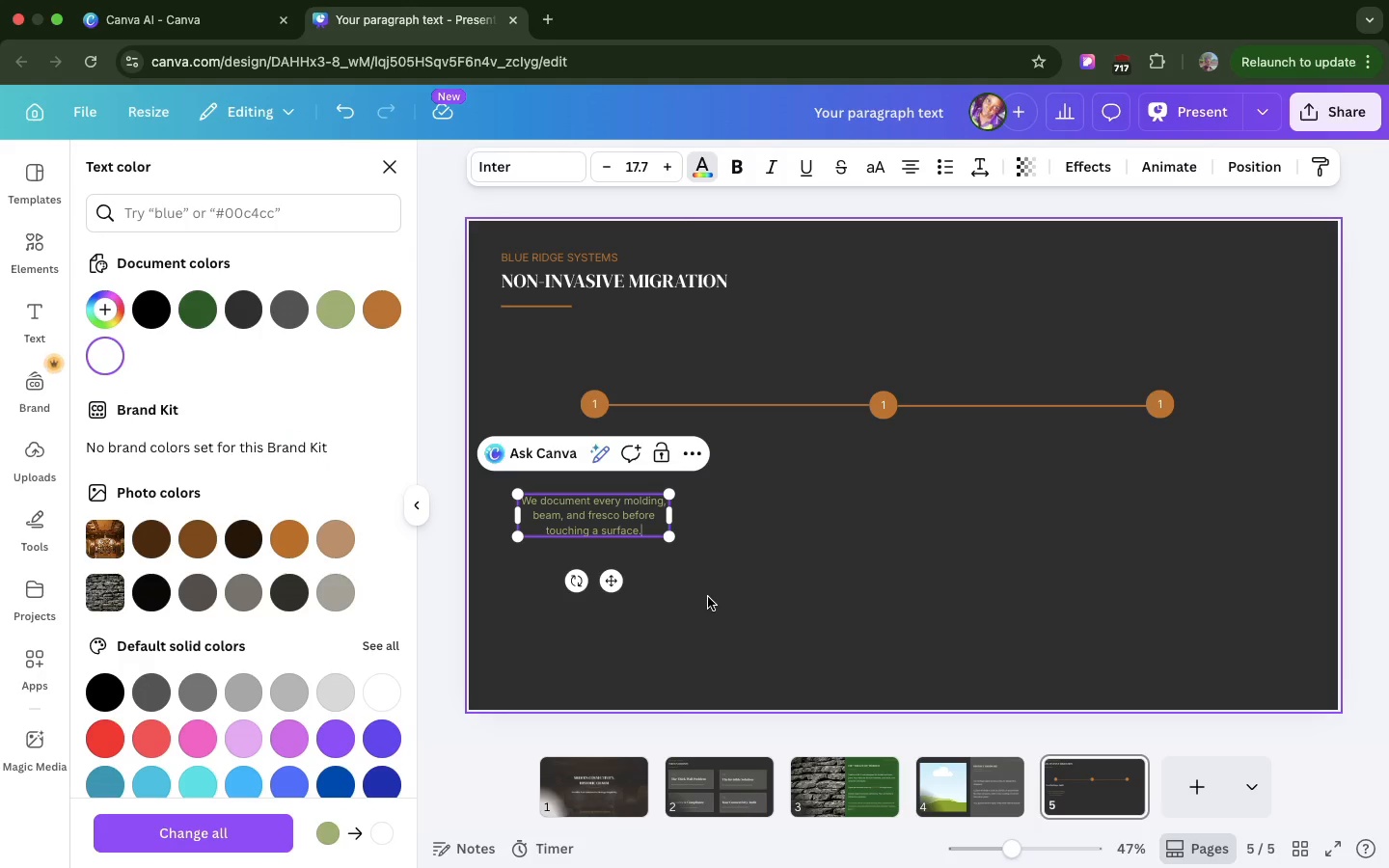 
left_click([708, 597])
 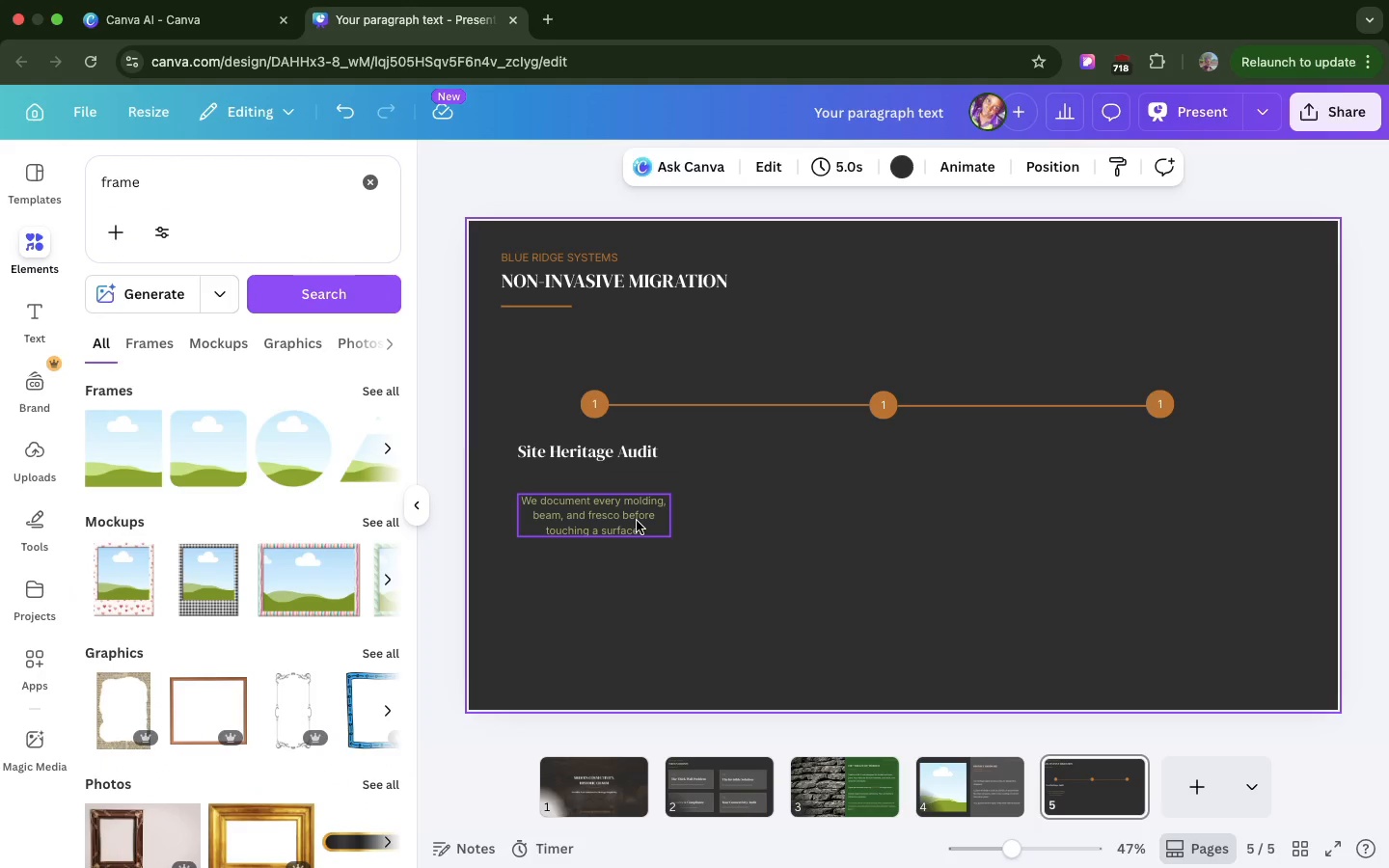 
left_click([637, 521])
 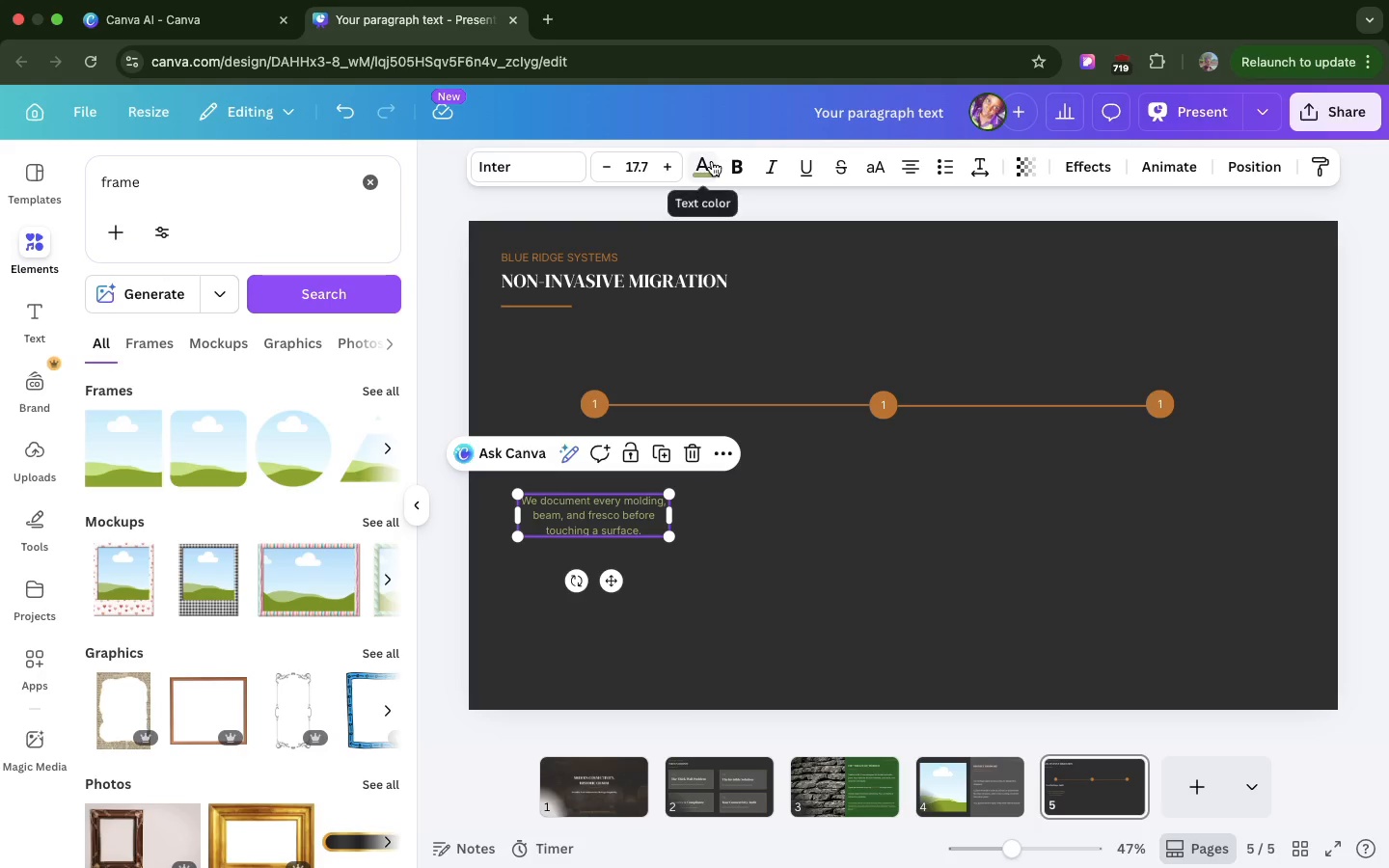 
left_click([712, 161])
 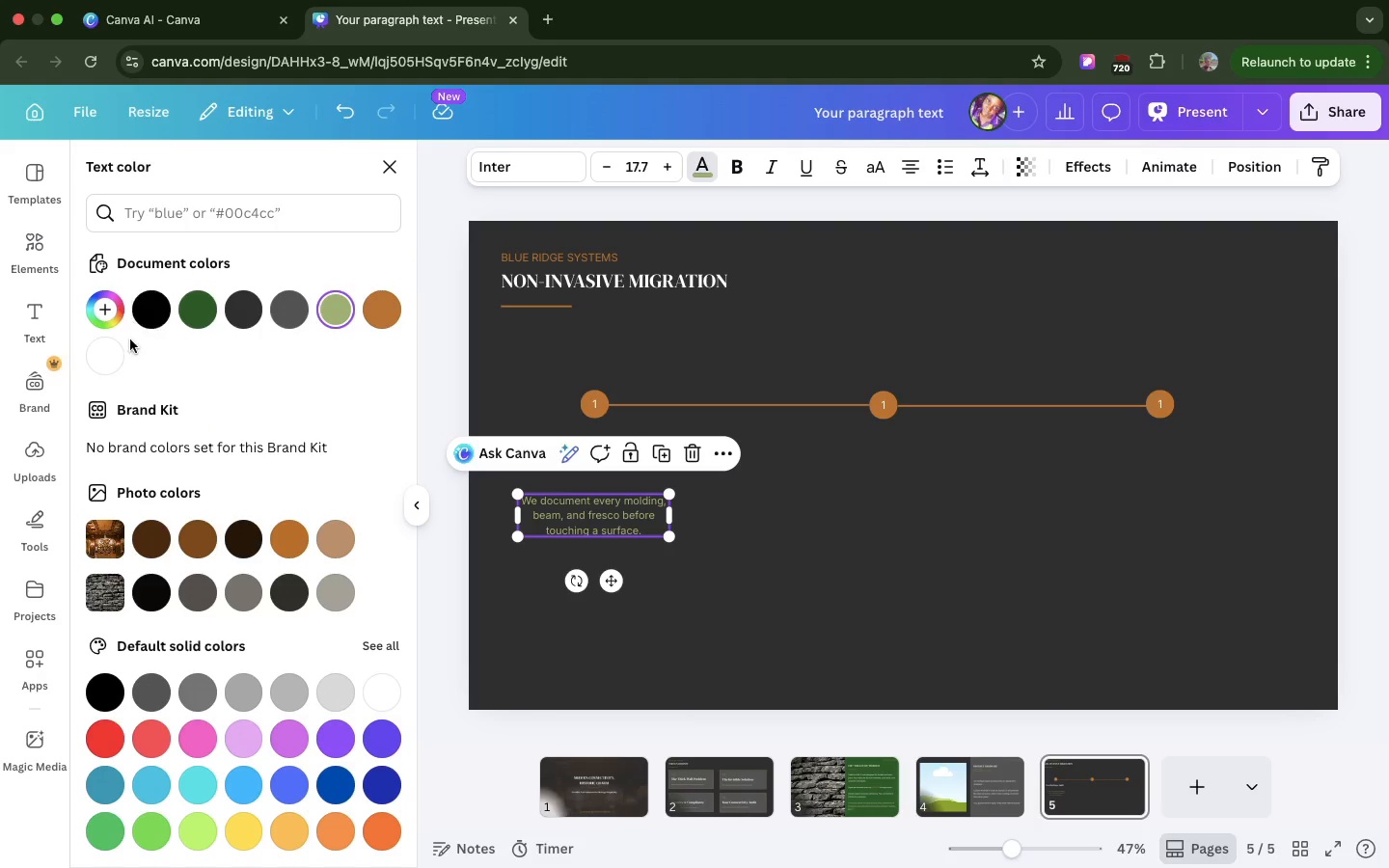 
left_click([112, 353])
 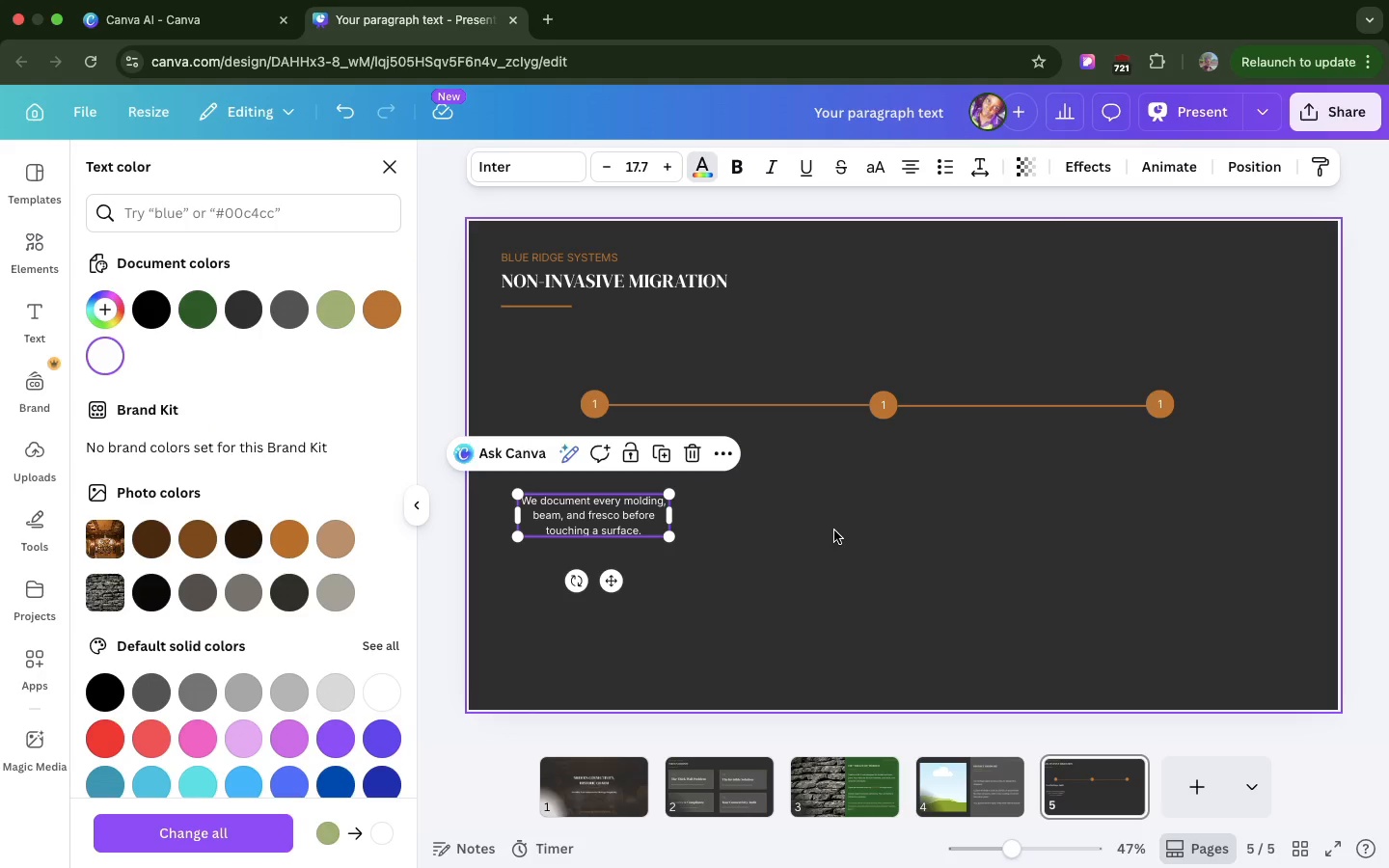 
left_click([834, 530])
 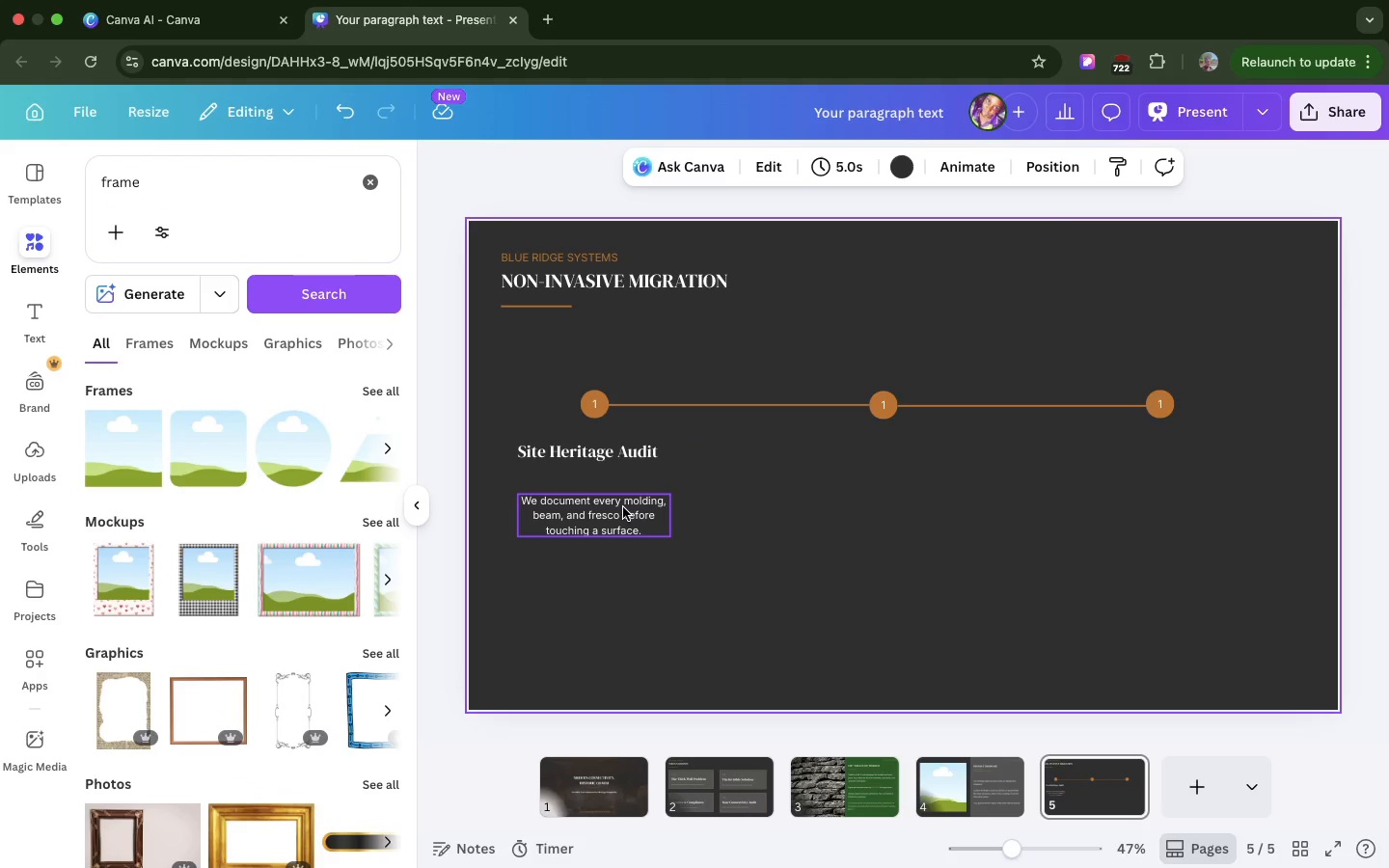 
left_click_drag(start_coordinate=[623, 507], to_coordinate=[616, 489])
 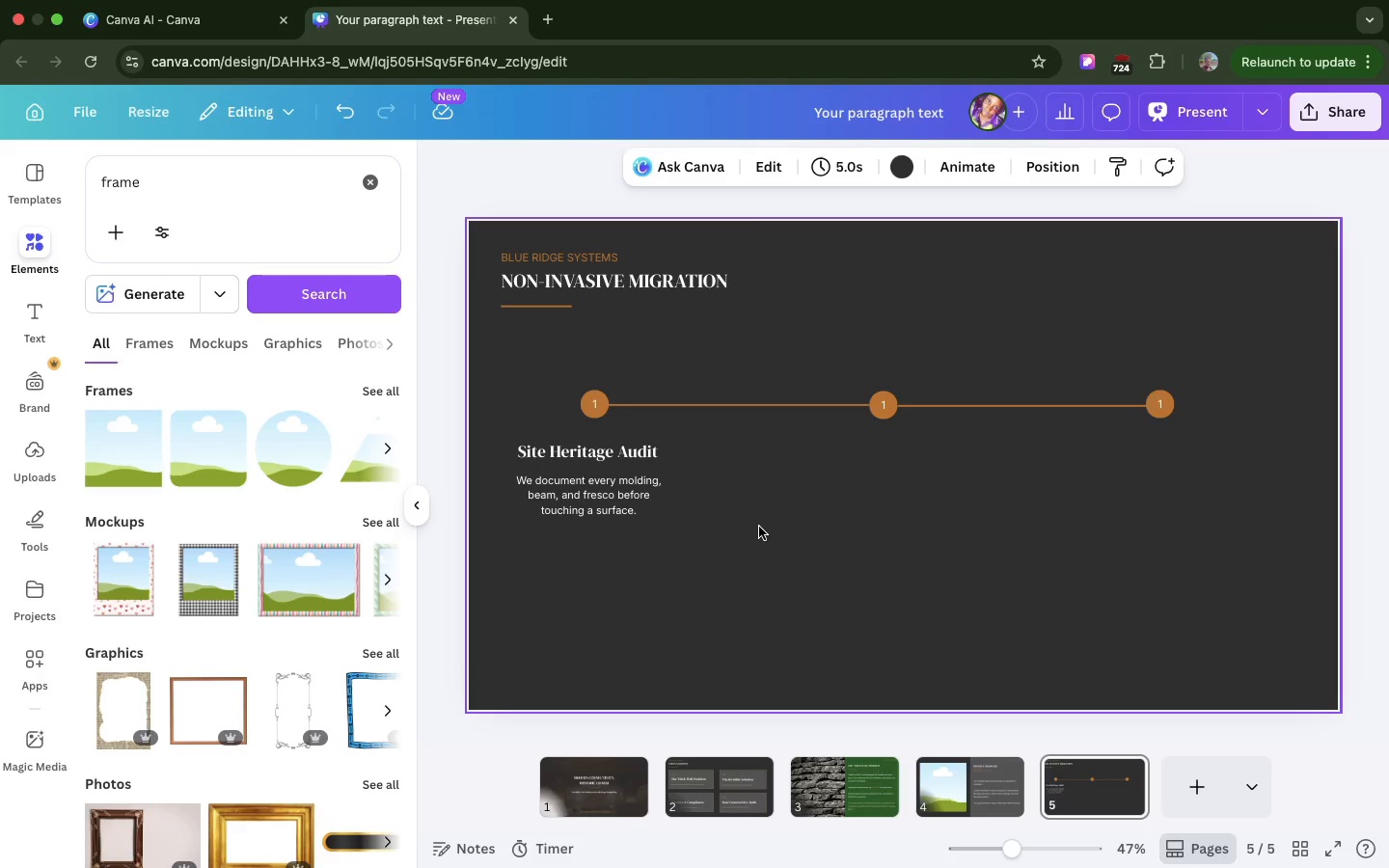 
left_click([759, 527])
 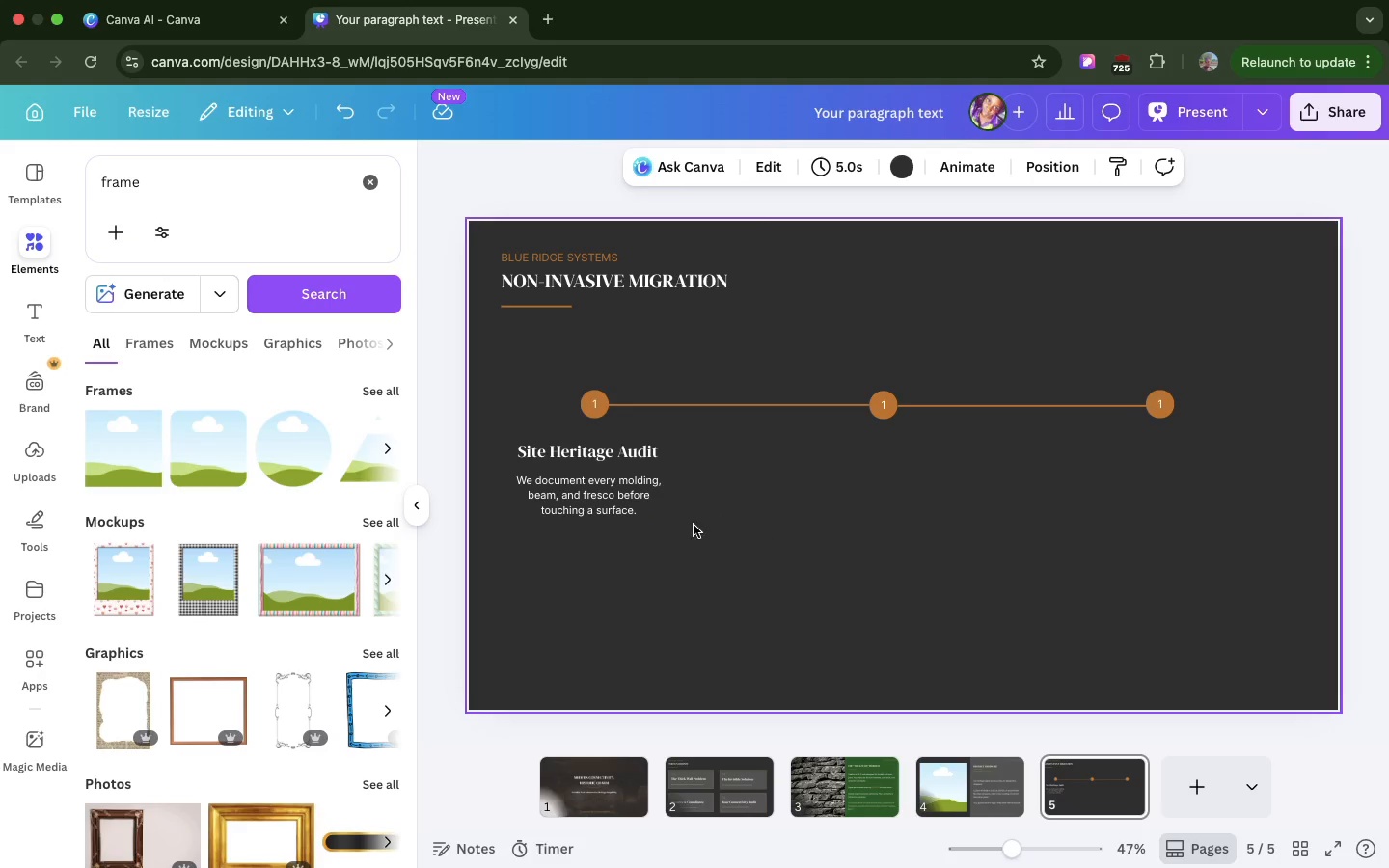 
hold_key(key=ShiftLeft, duration=2.88)
left_click([624, 456])
 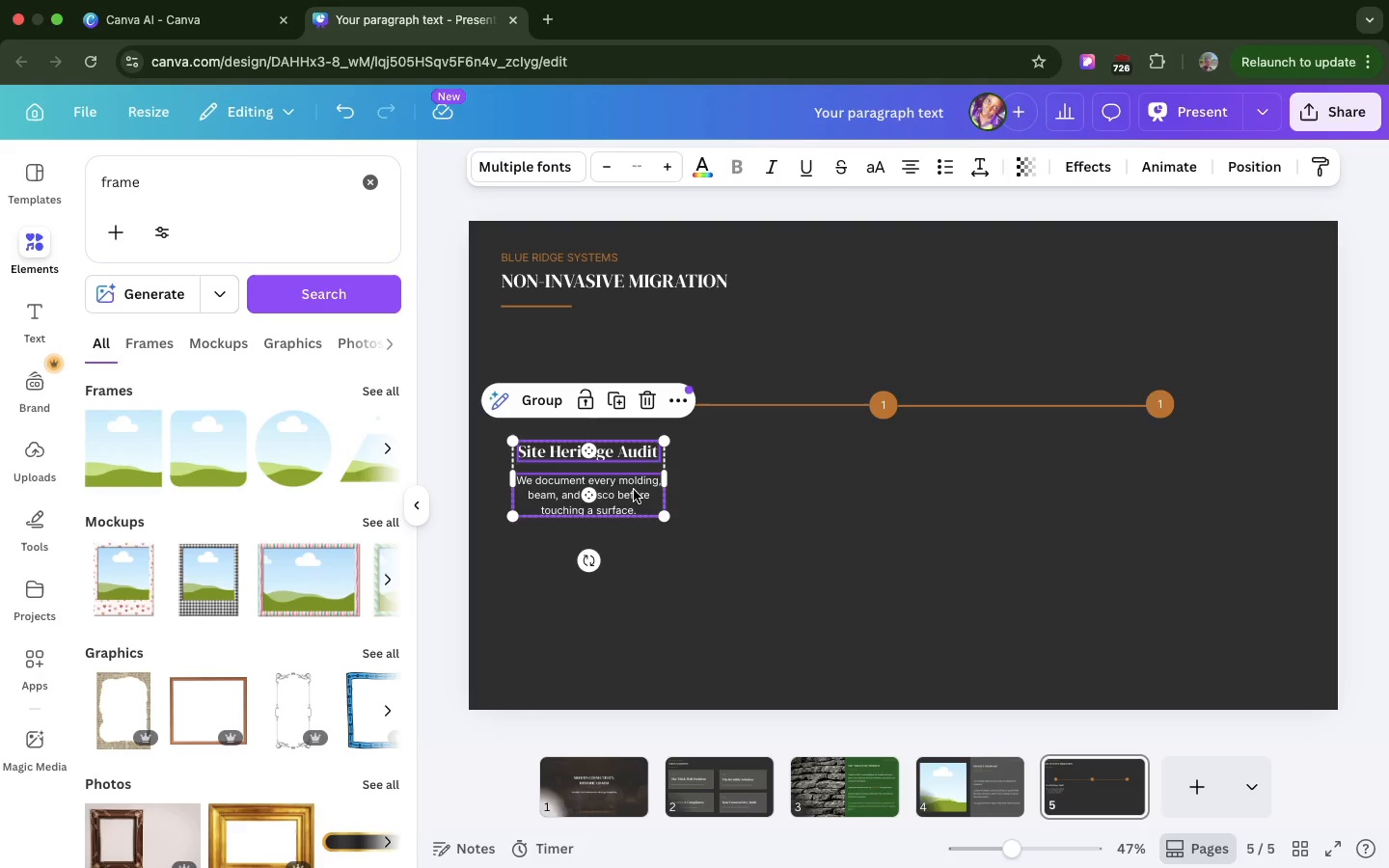 
left_click([634, 490])
 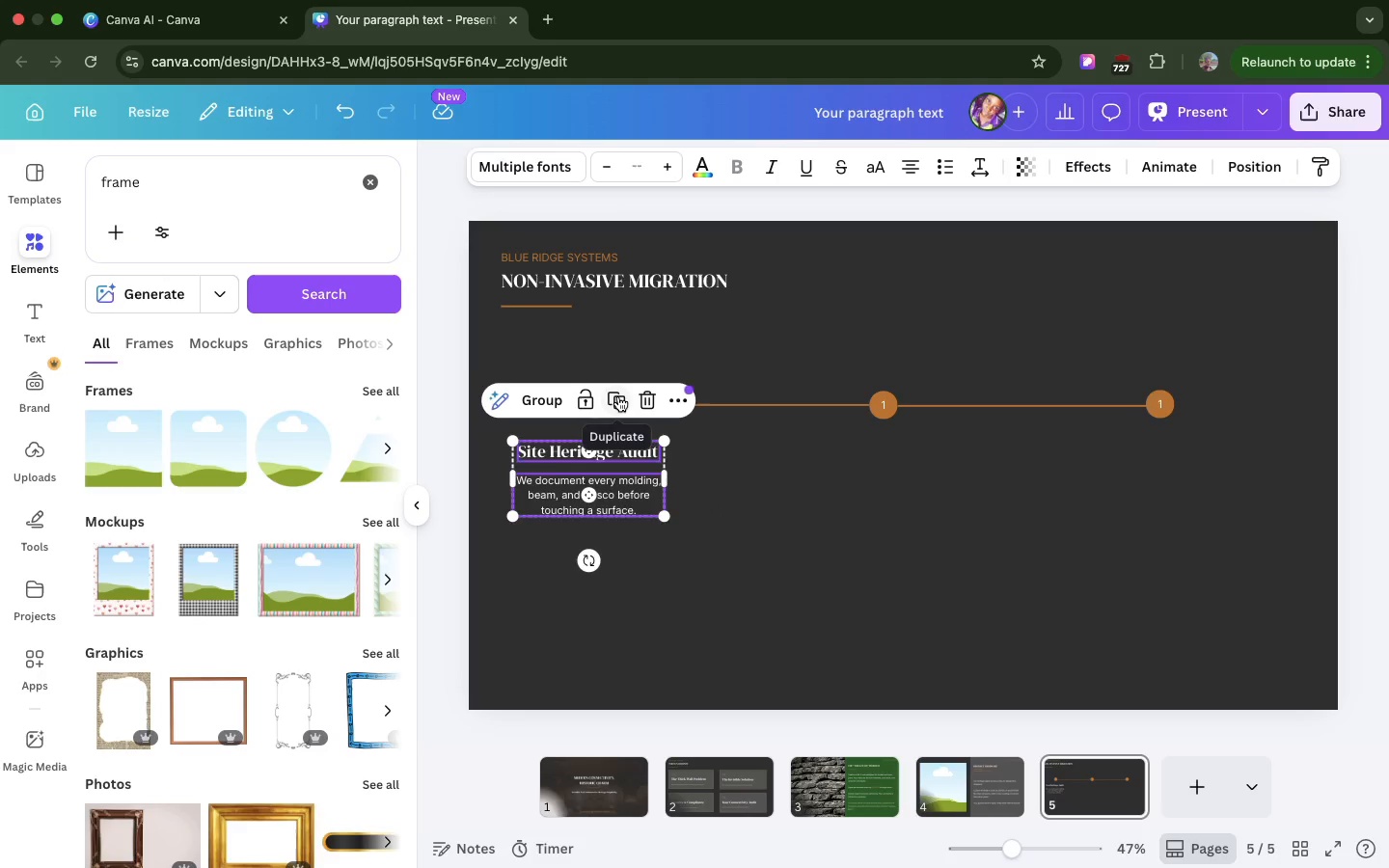 
left_click([618, 396])
 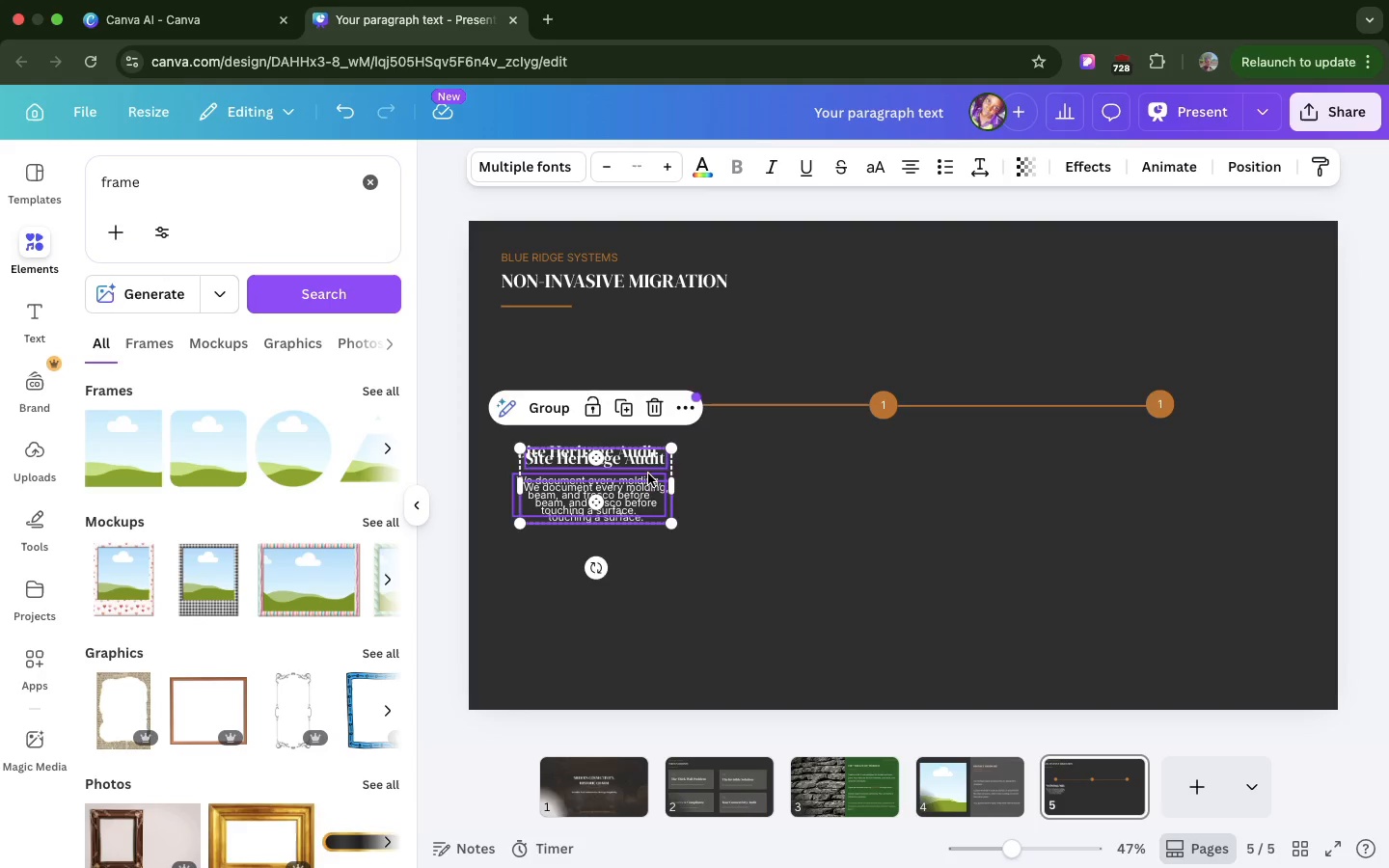 
left_click_drag(start_coordinate=[628, 475], to_coordinate=[907, 468])
 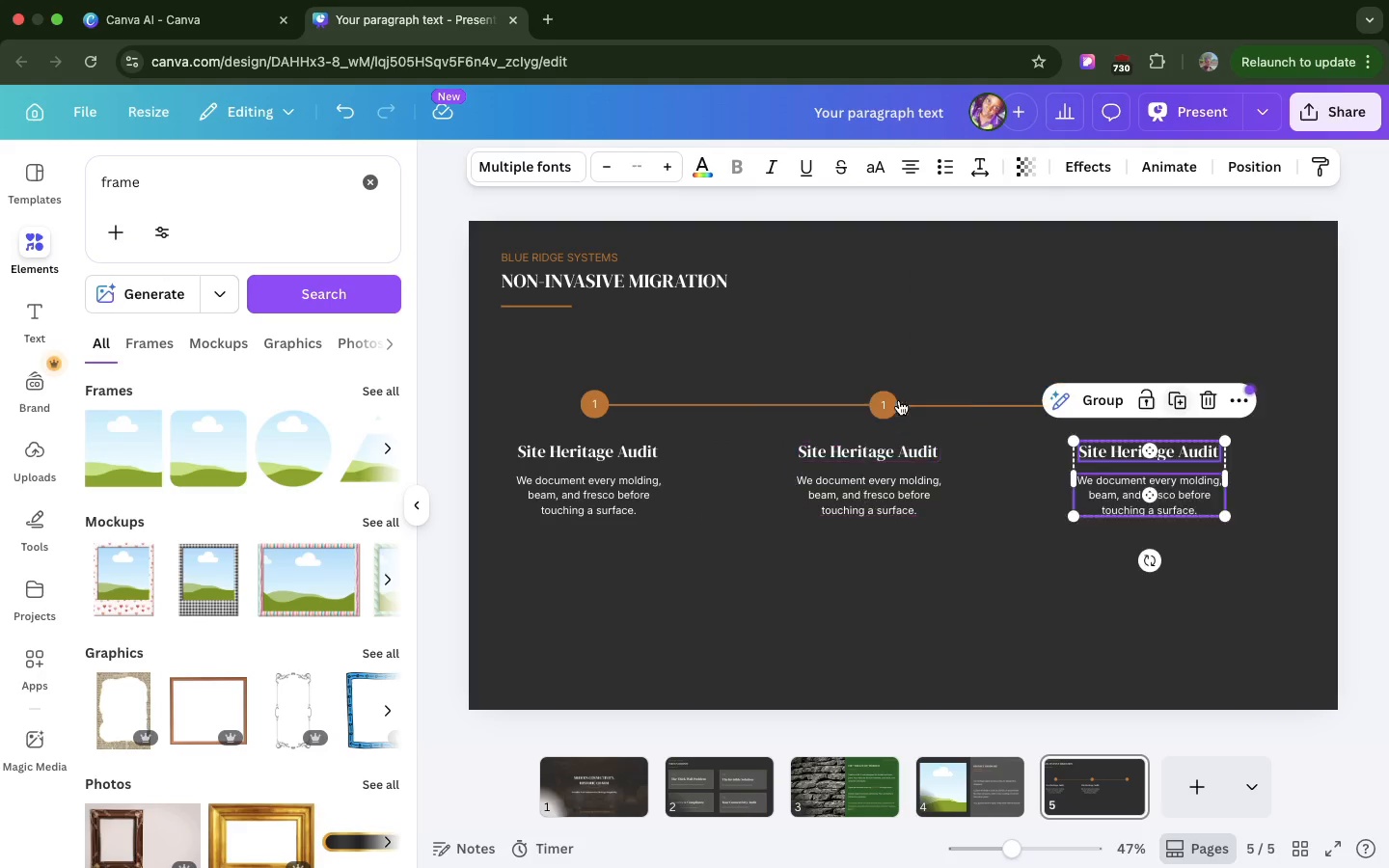 
left_click([899, 400])
 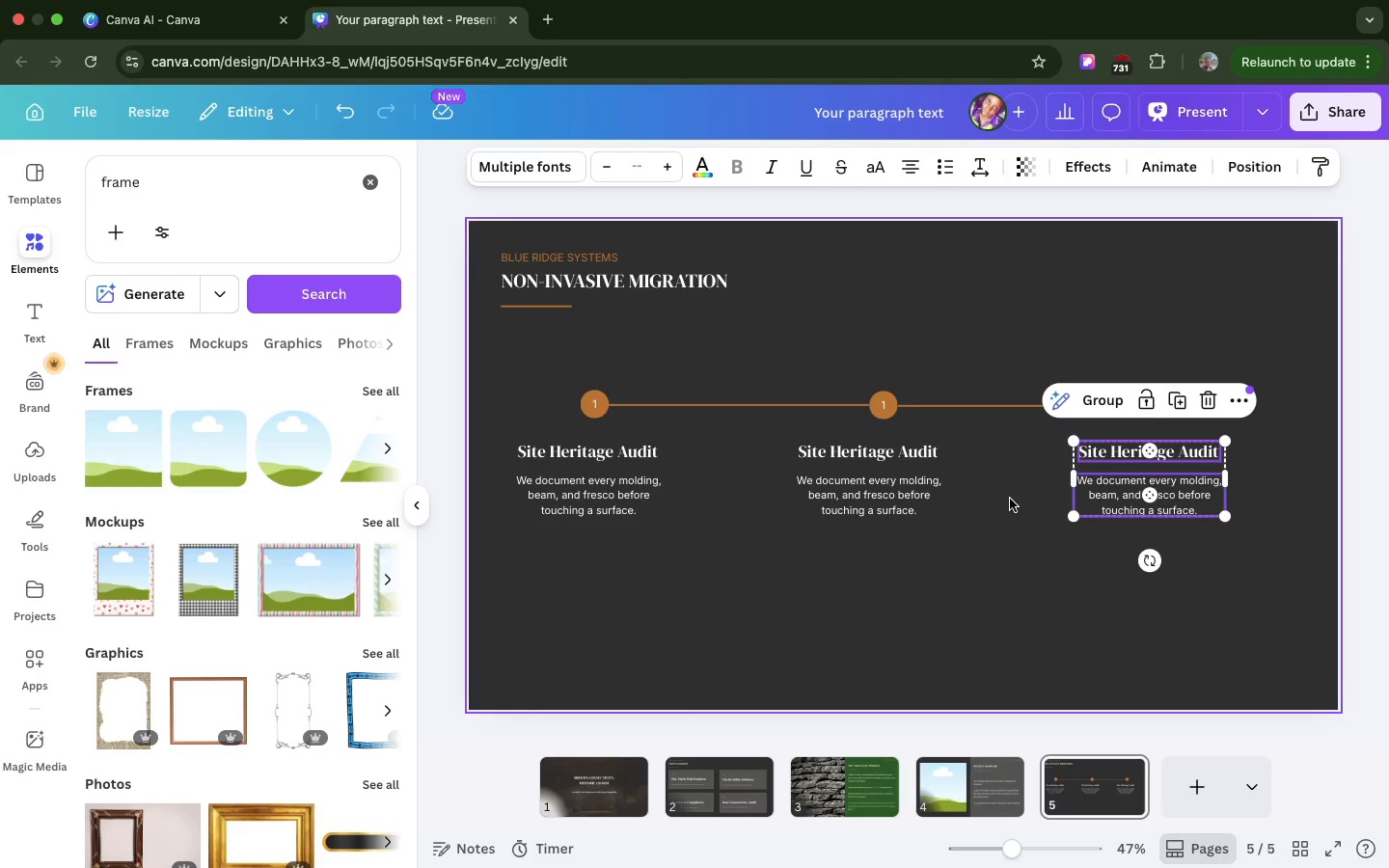 
left_click([1010, 499])
 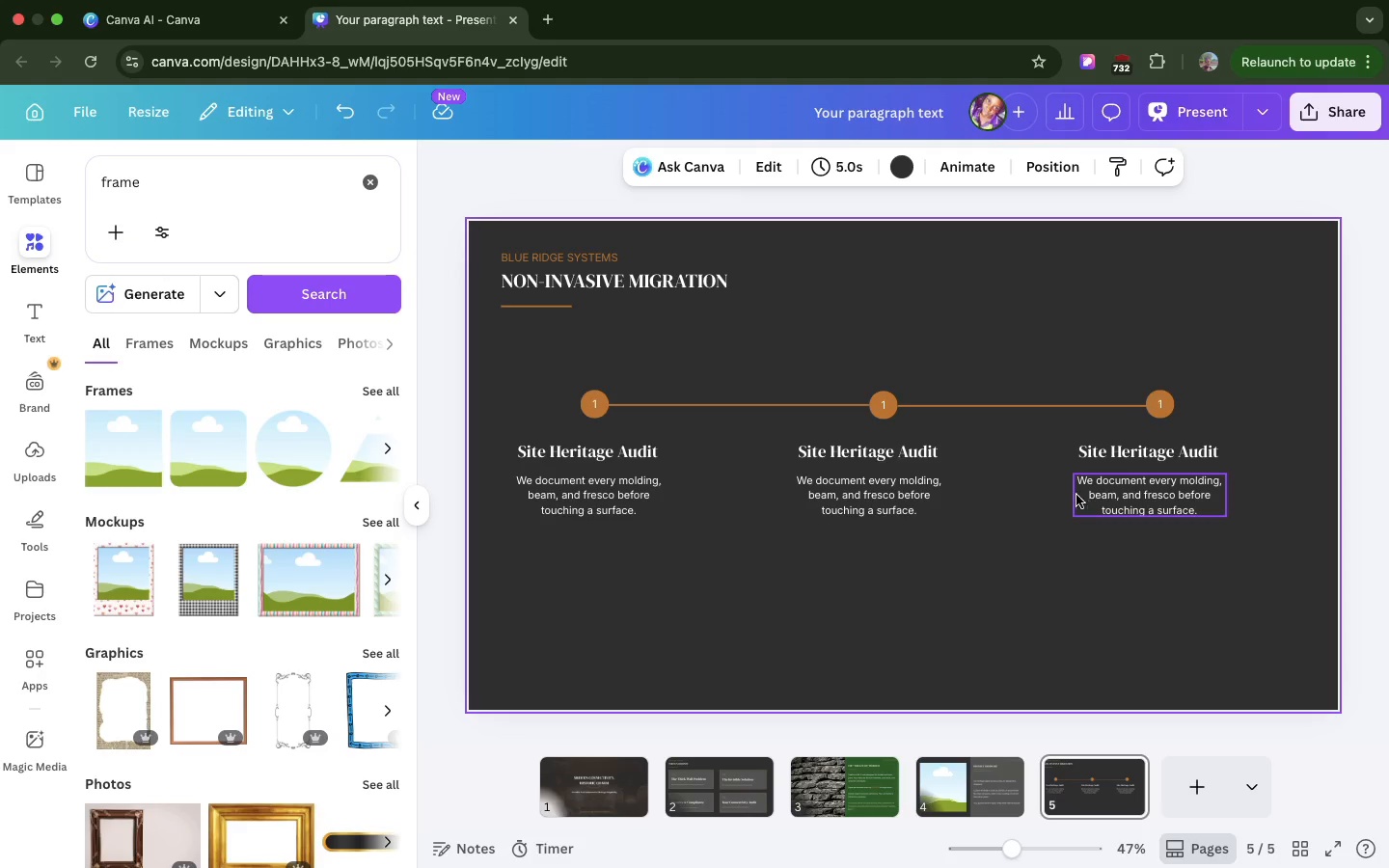 
wait(6.52)
 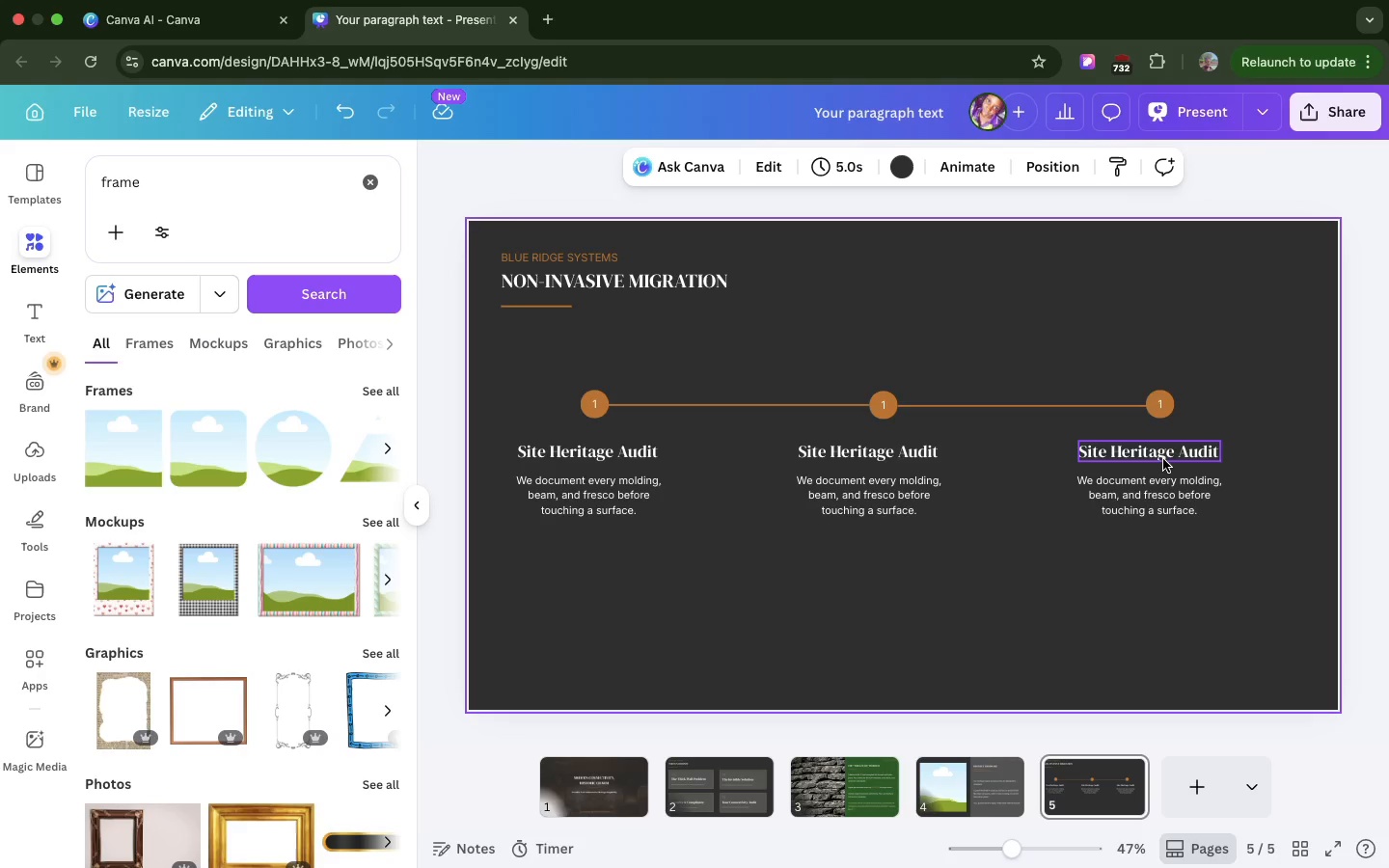 
double_click([898, 450])
 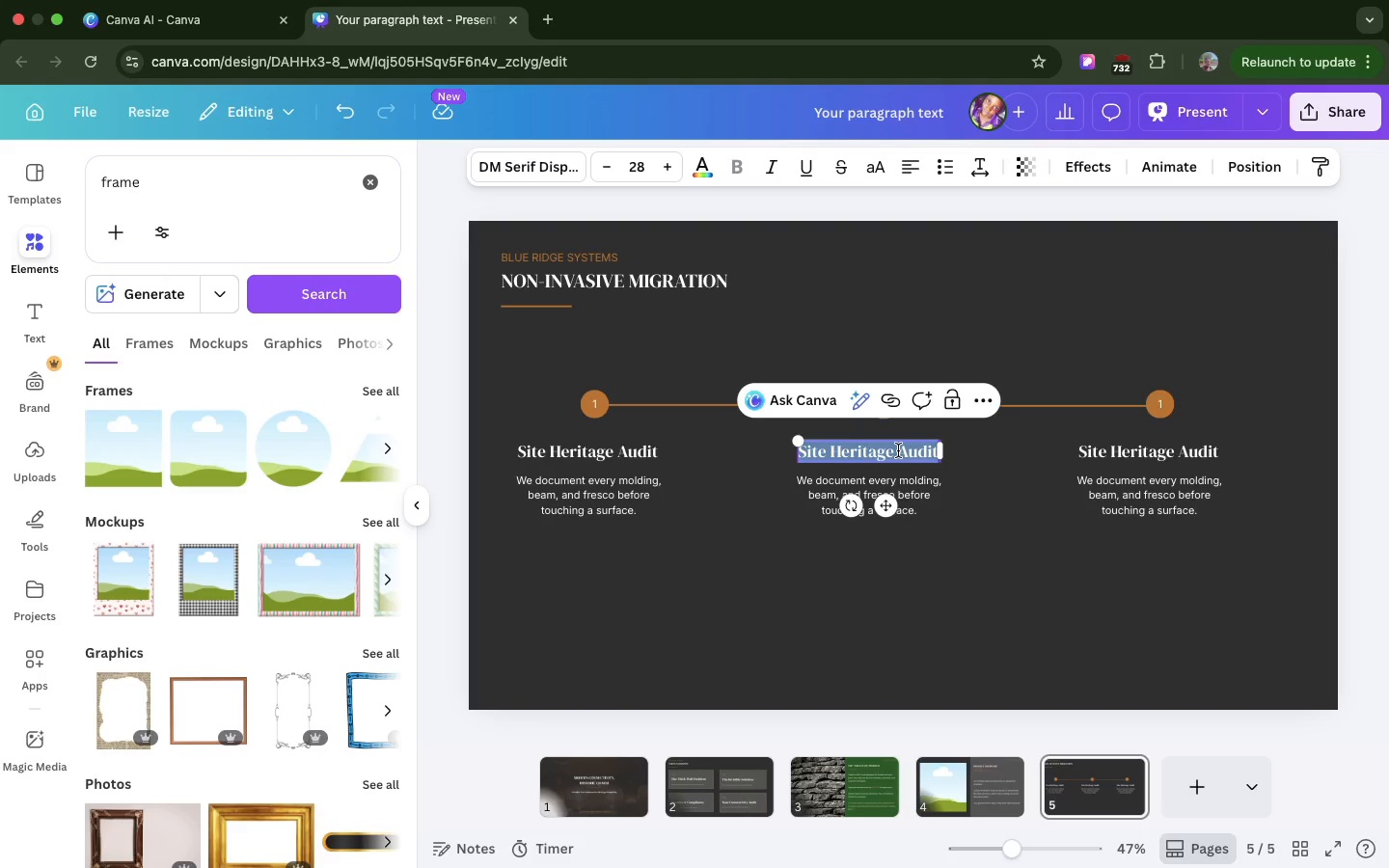 
triple_click([898, 450])
 